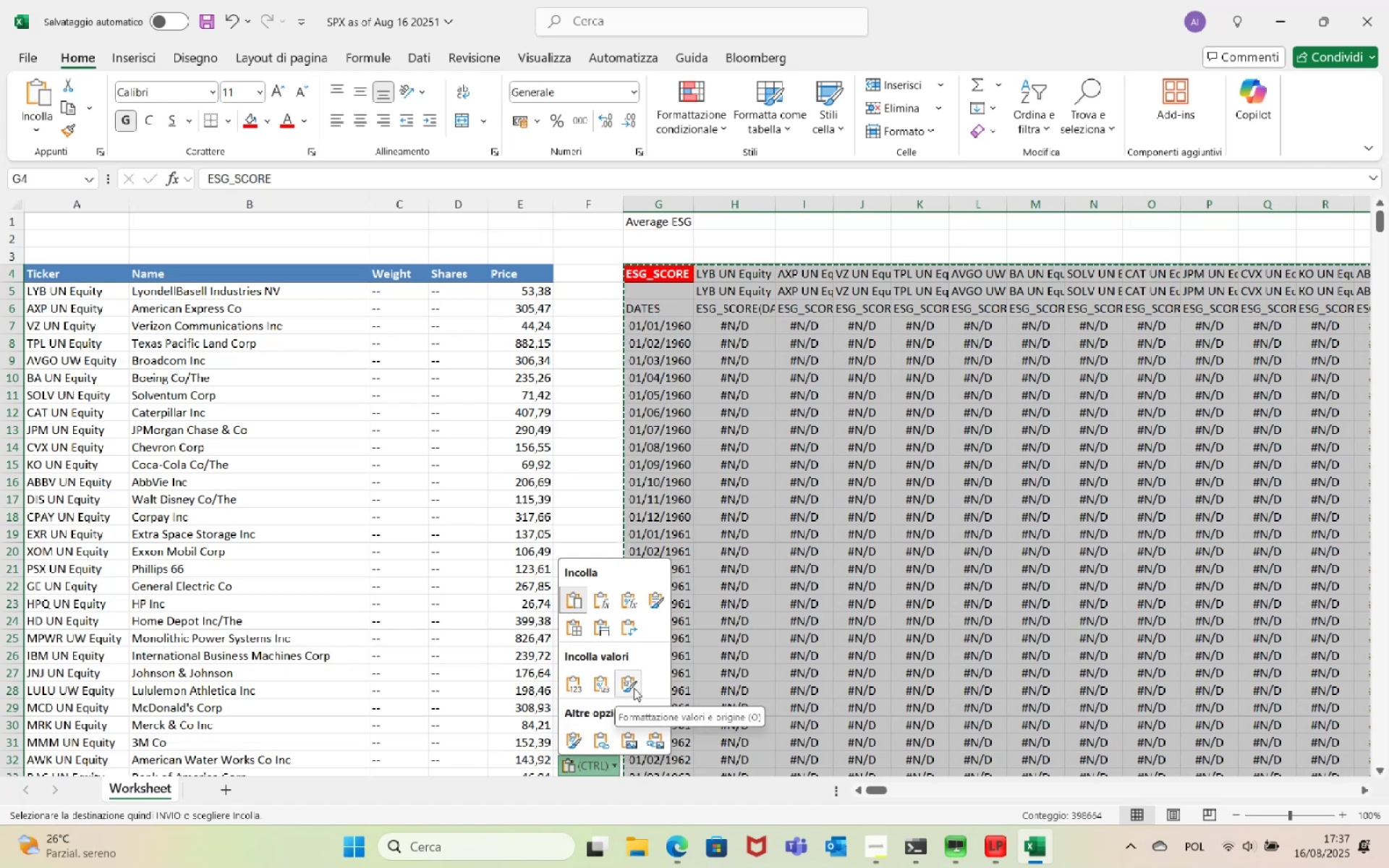 
left_click([626, 688])
 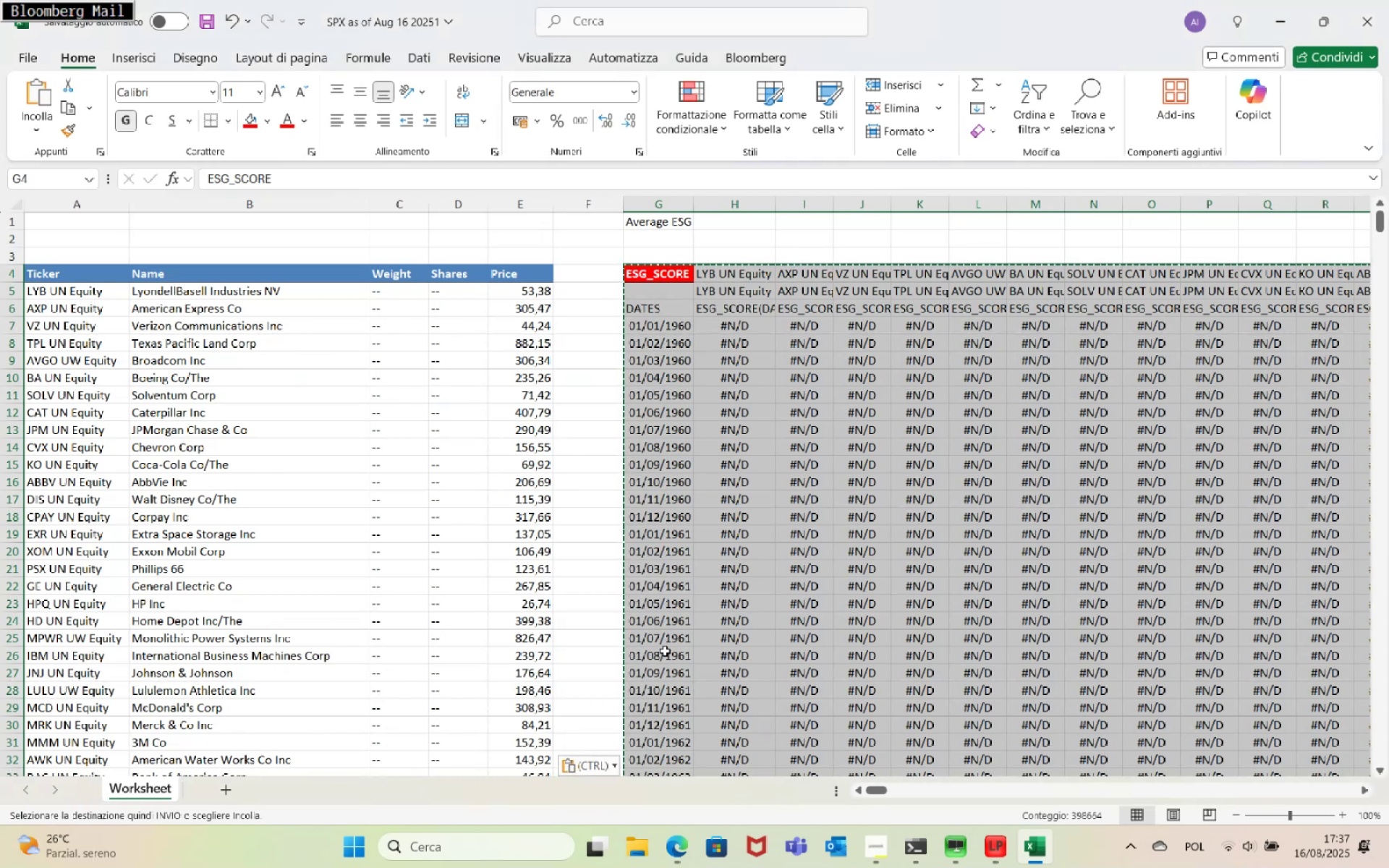 
left_click([734, 542])
 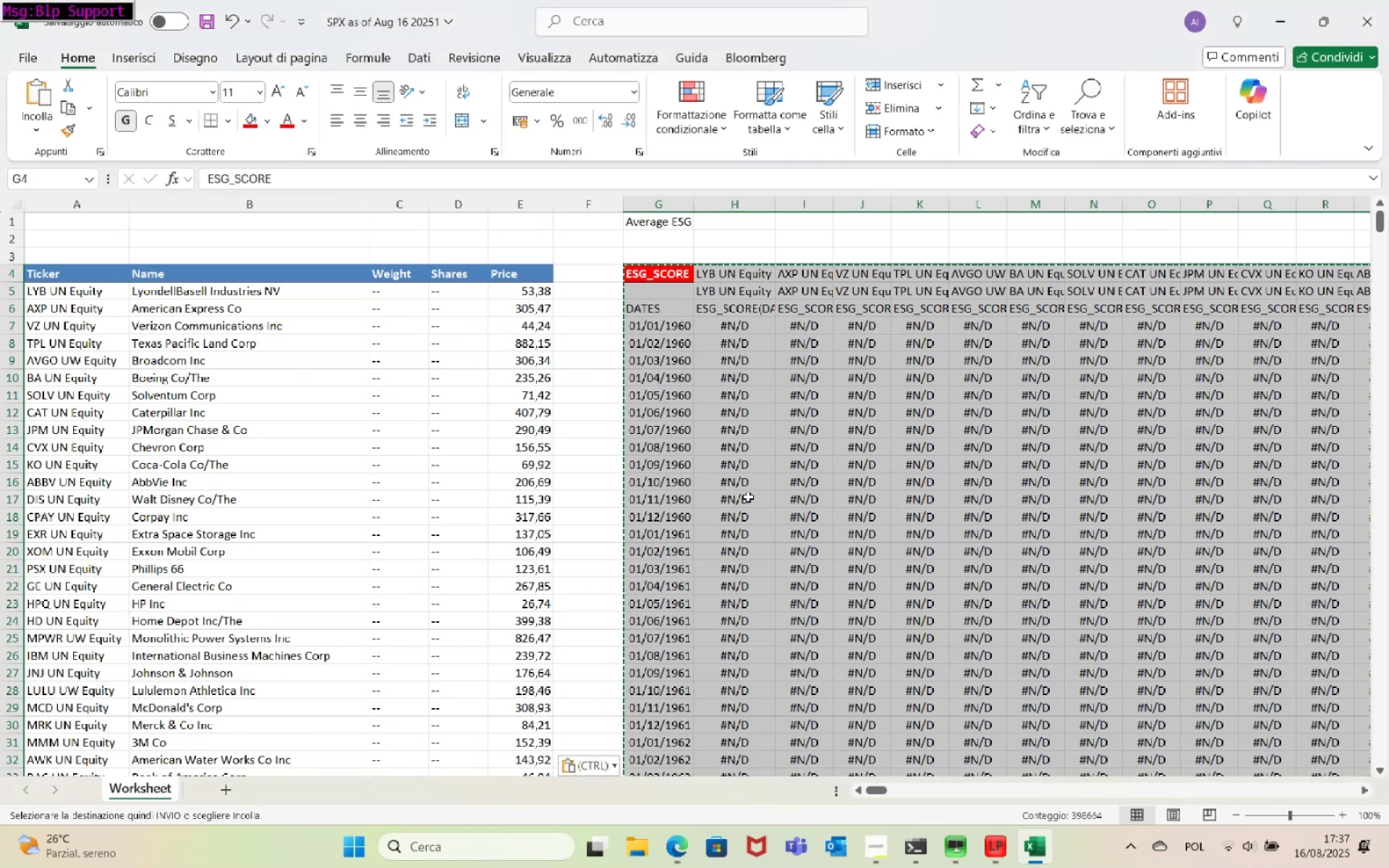 
left_click([743, 491])
 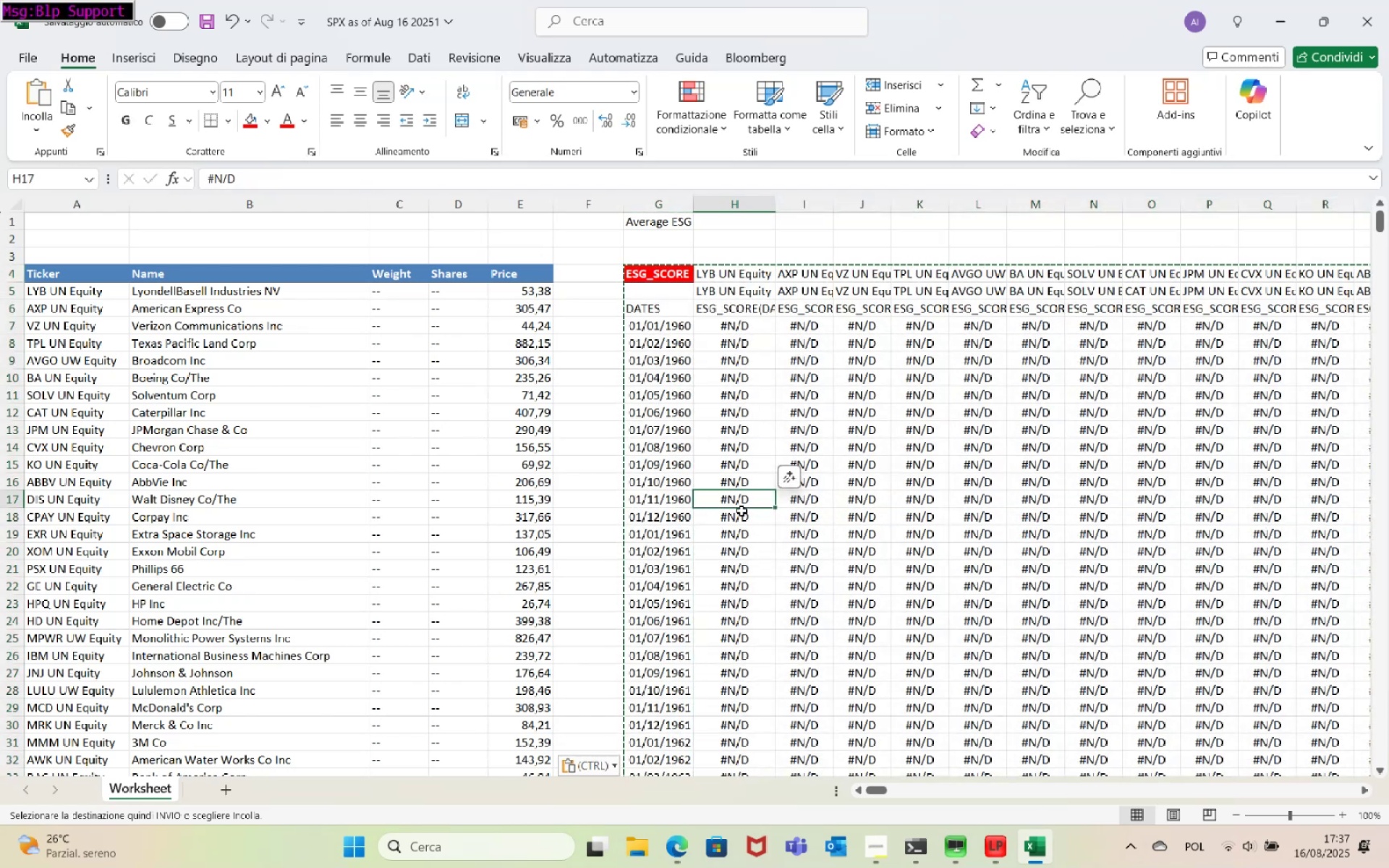 
left_click([887, 539])
 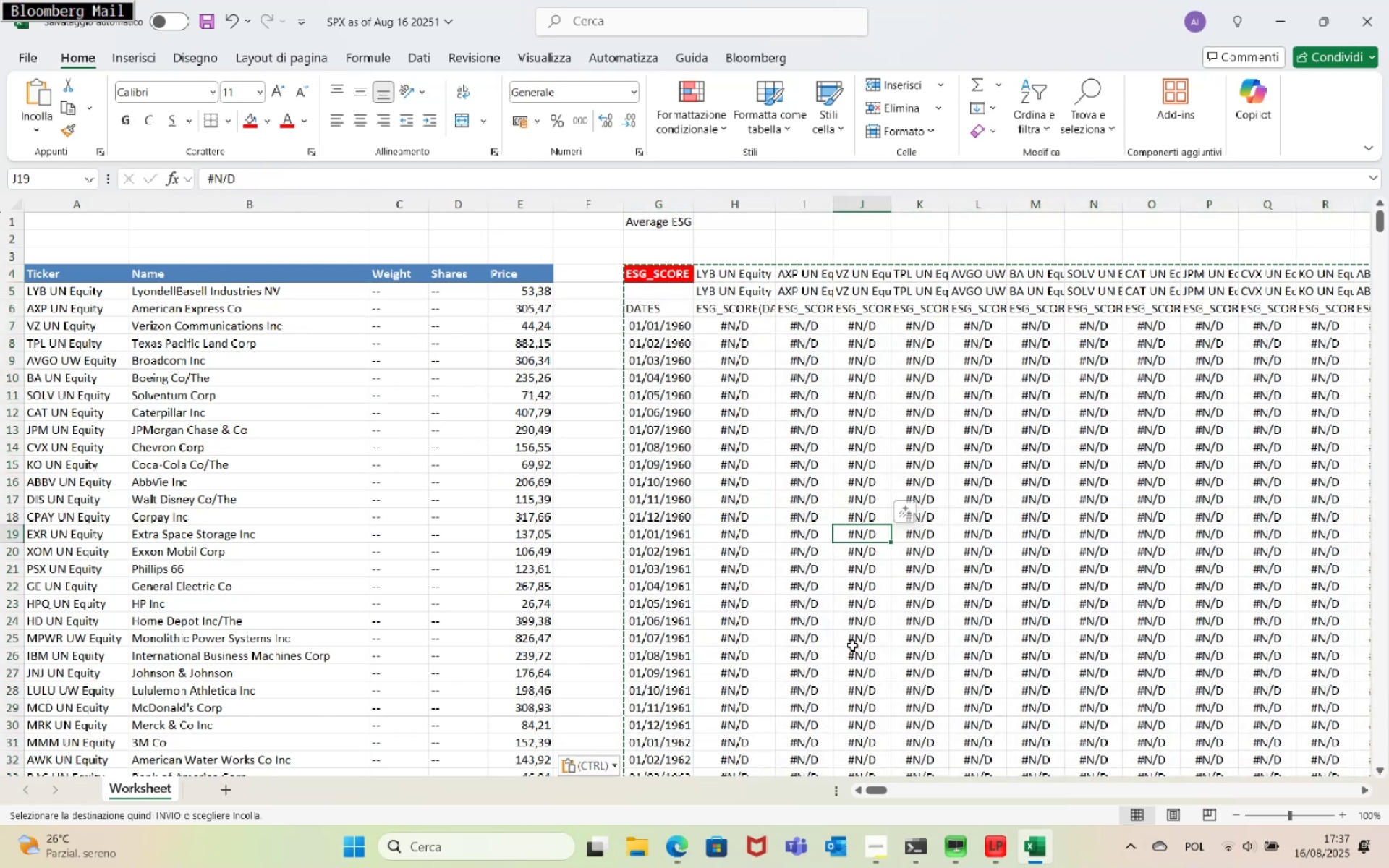 
key(Escape)
 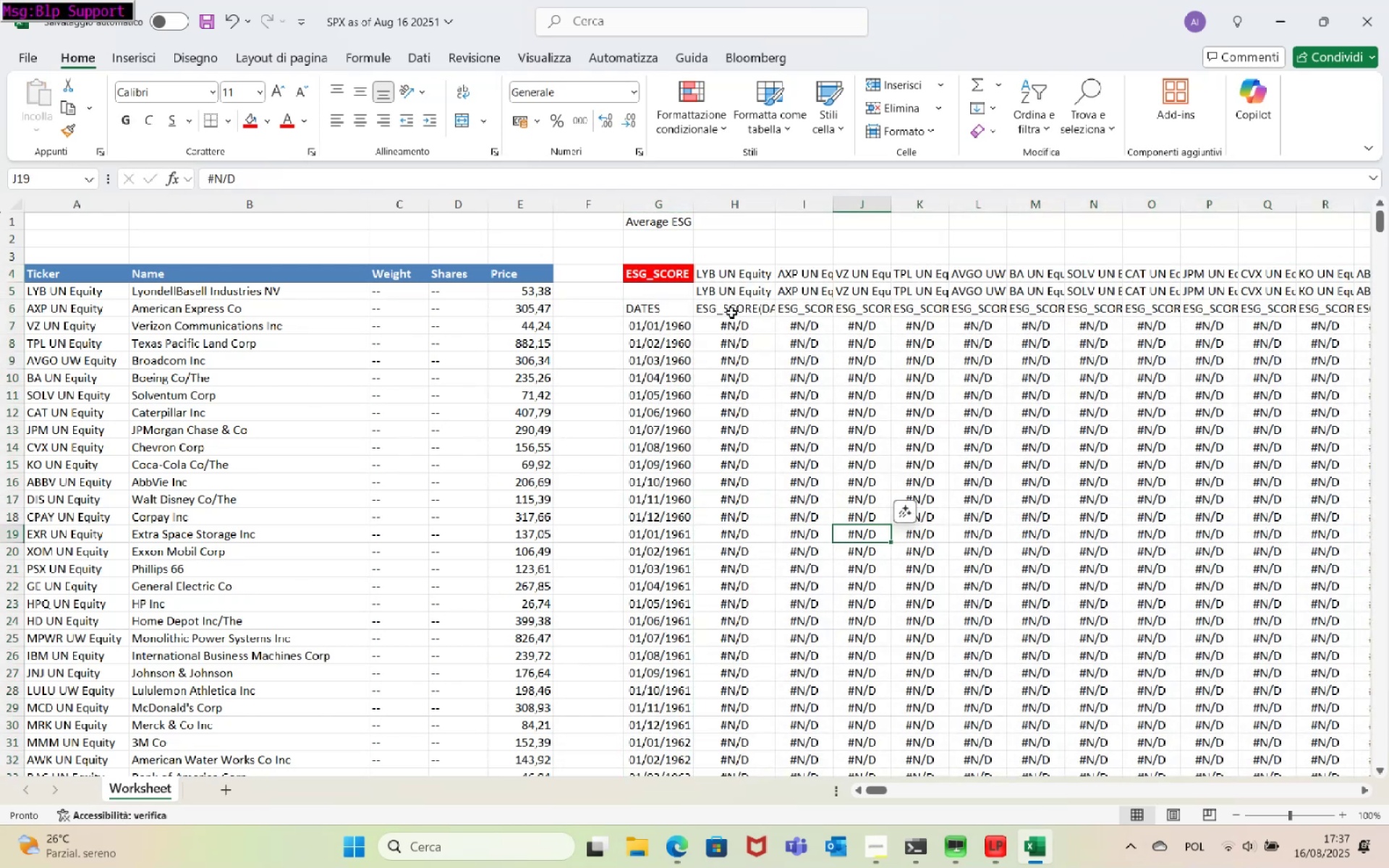 
left_click([682, 293])
 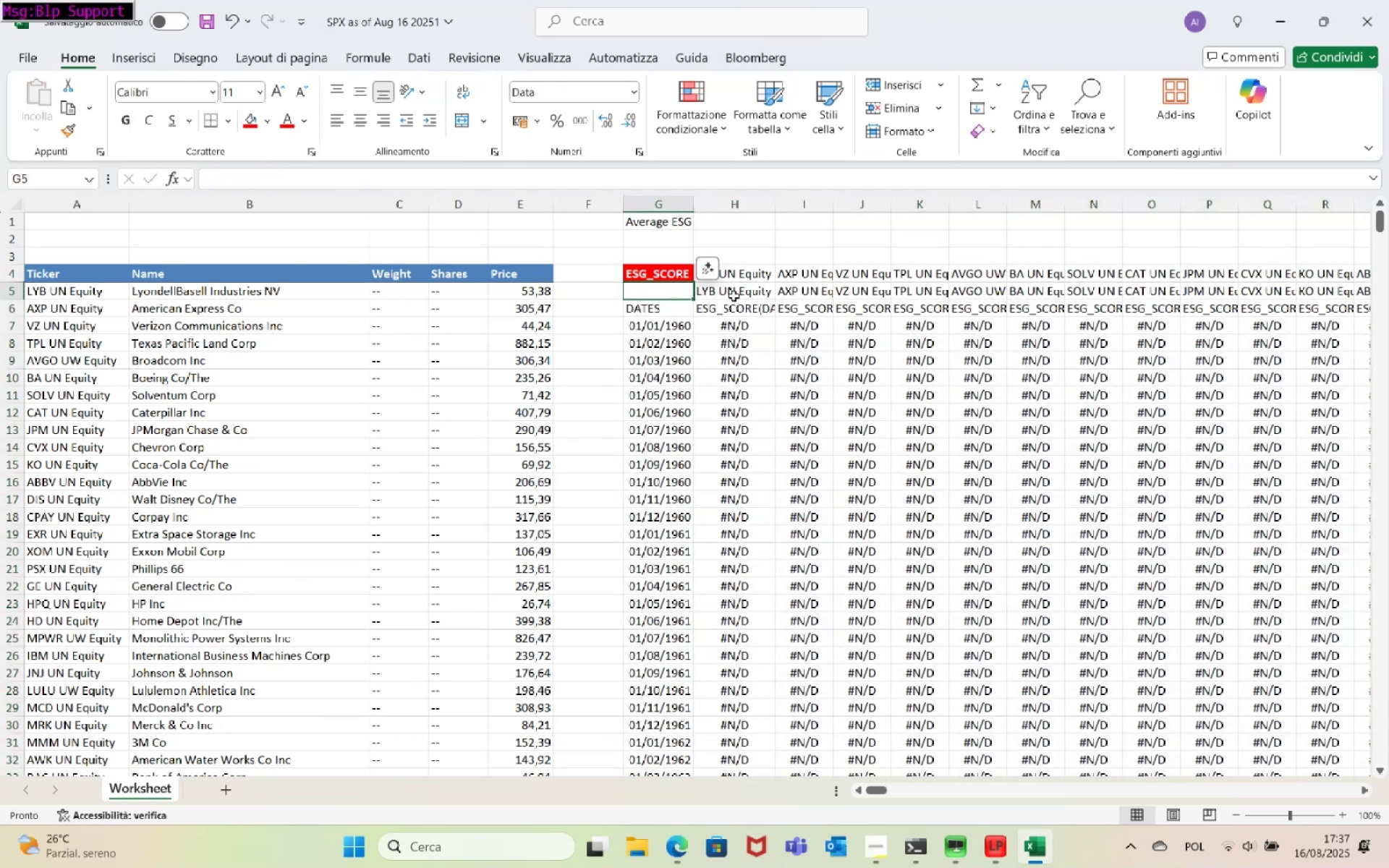 
left_click([734, 290])
 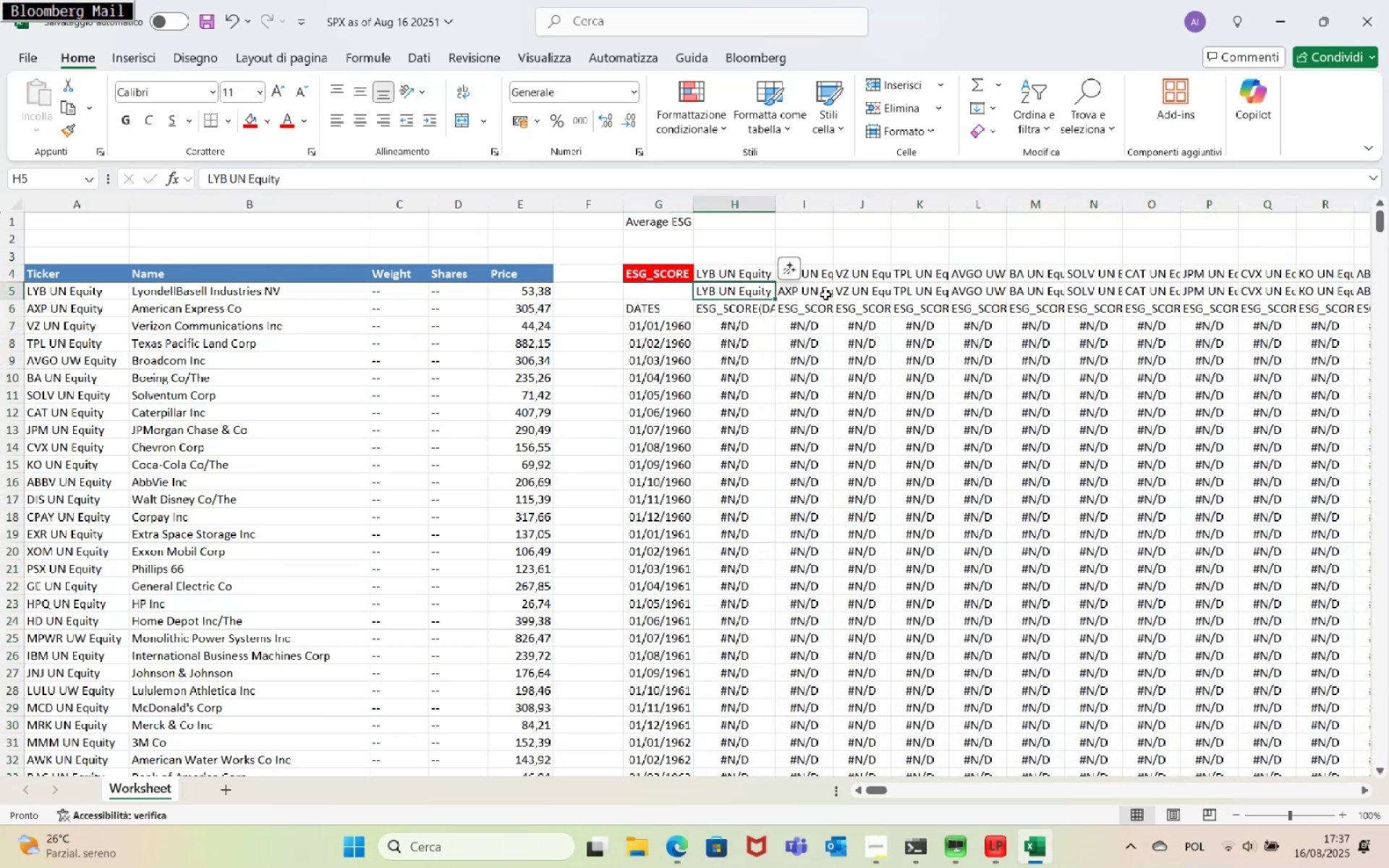 
left_click([813, 287])
 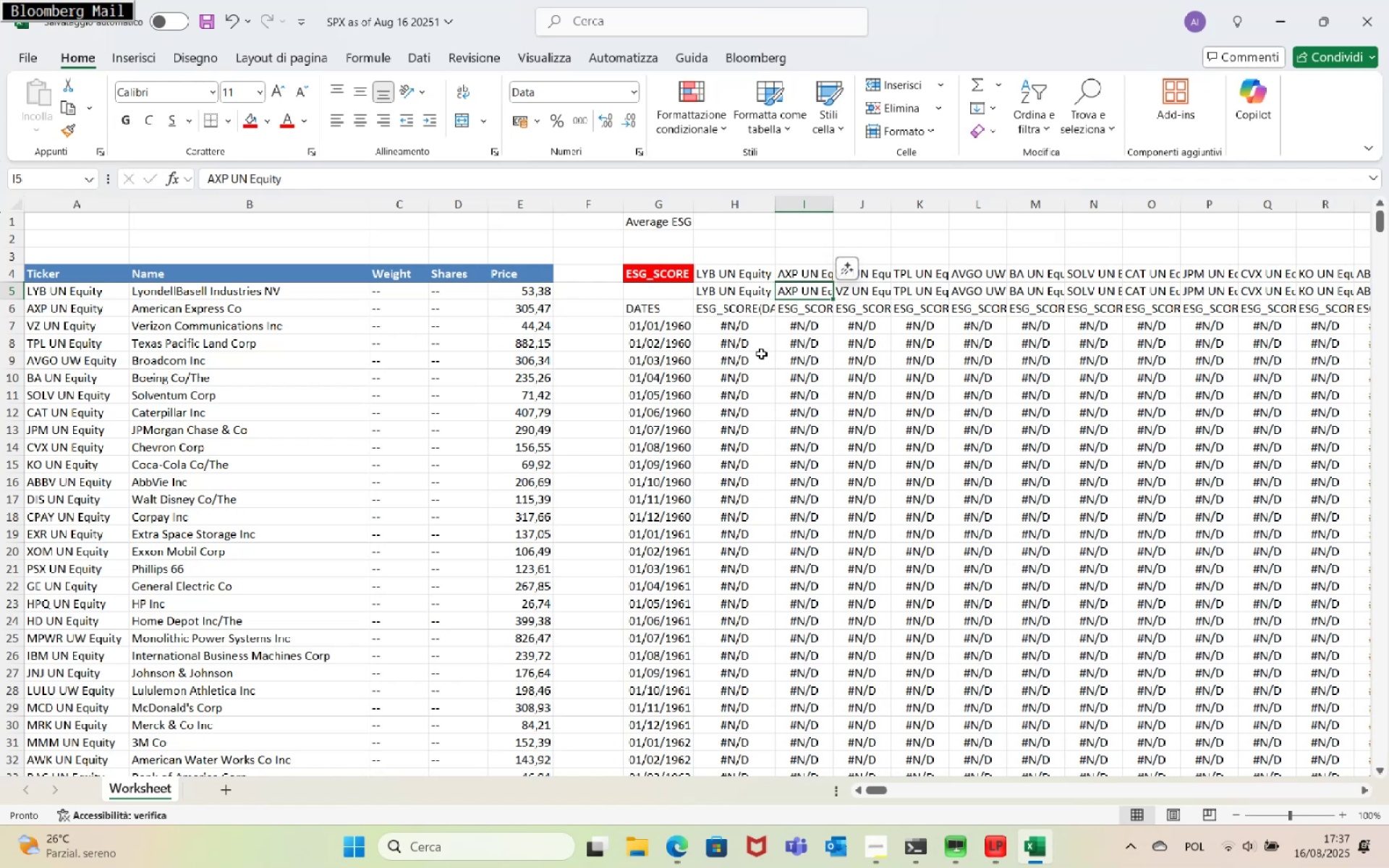 
wait(5.02)
 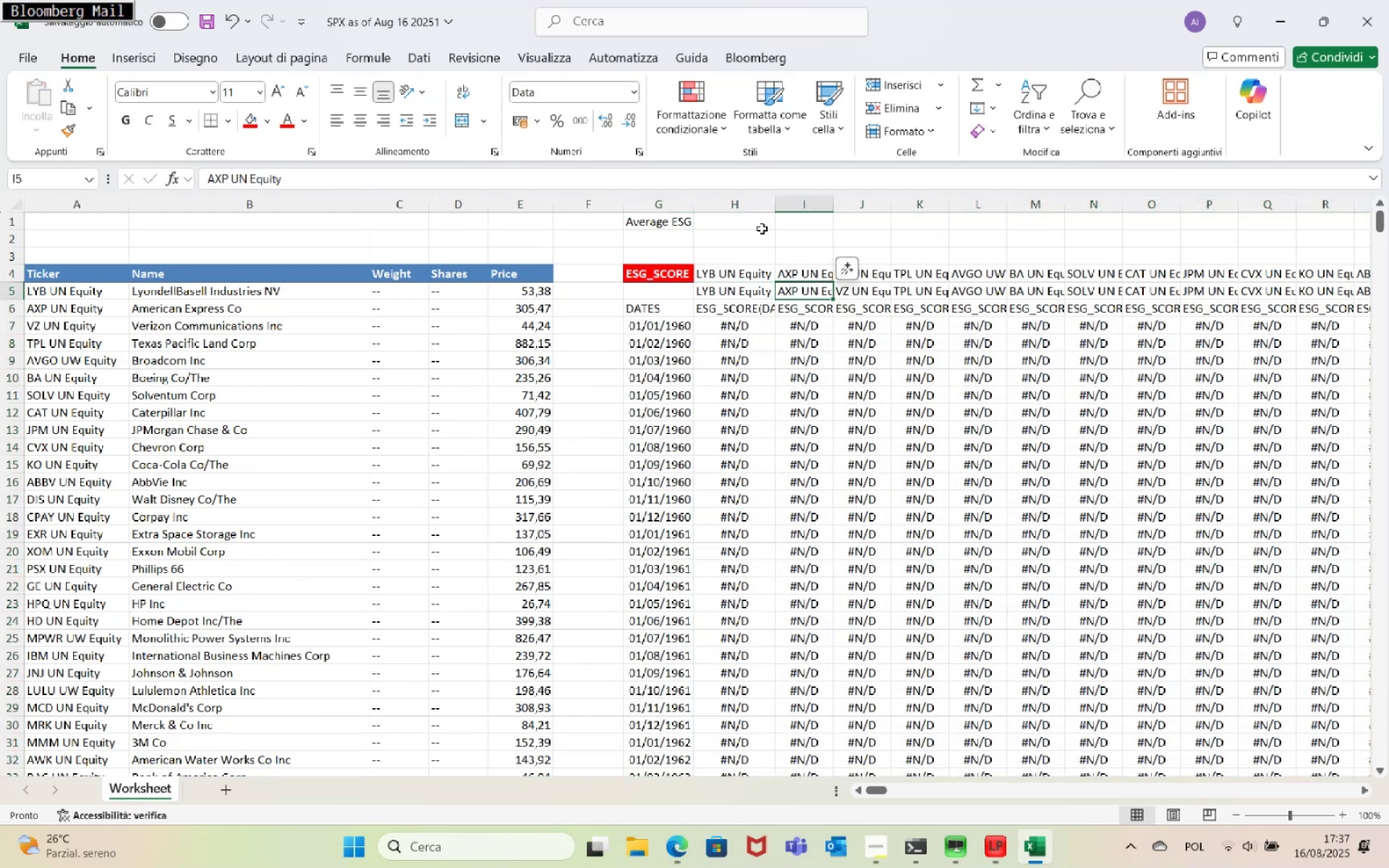 
left_click([746, 305])
 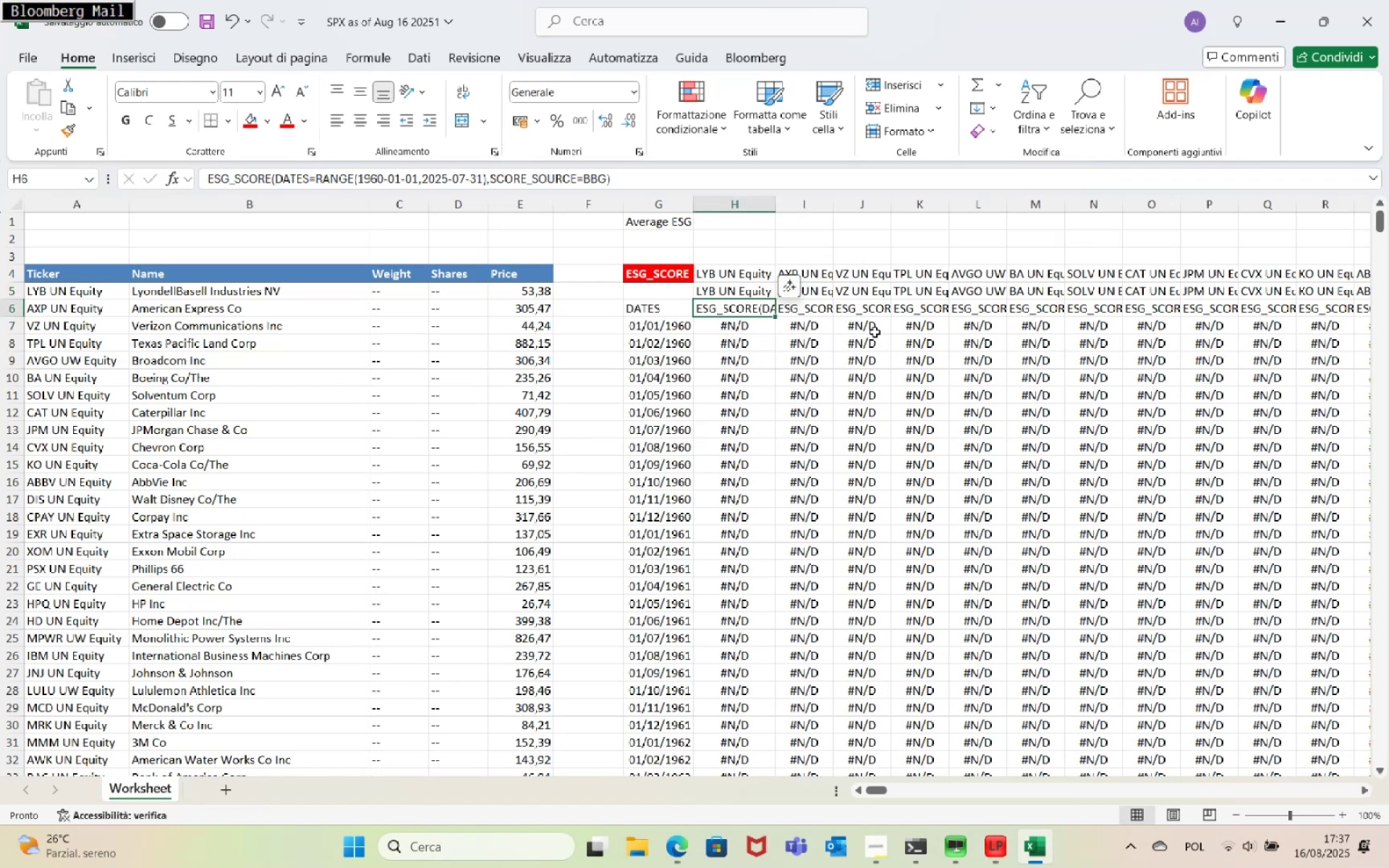 
wait(6.32)
 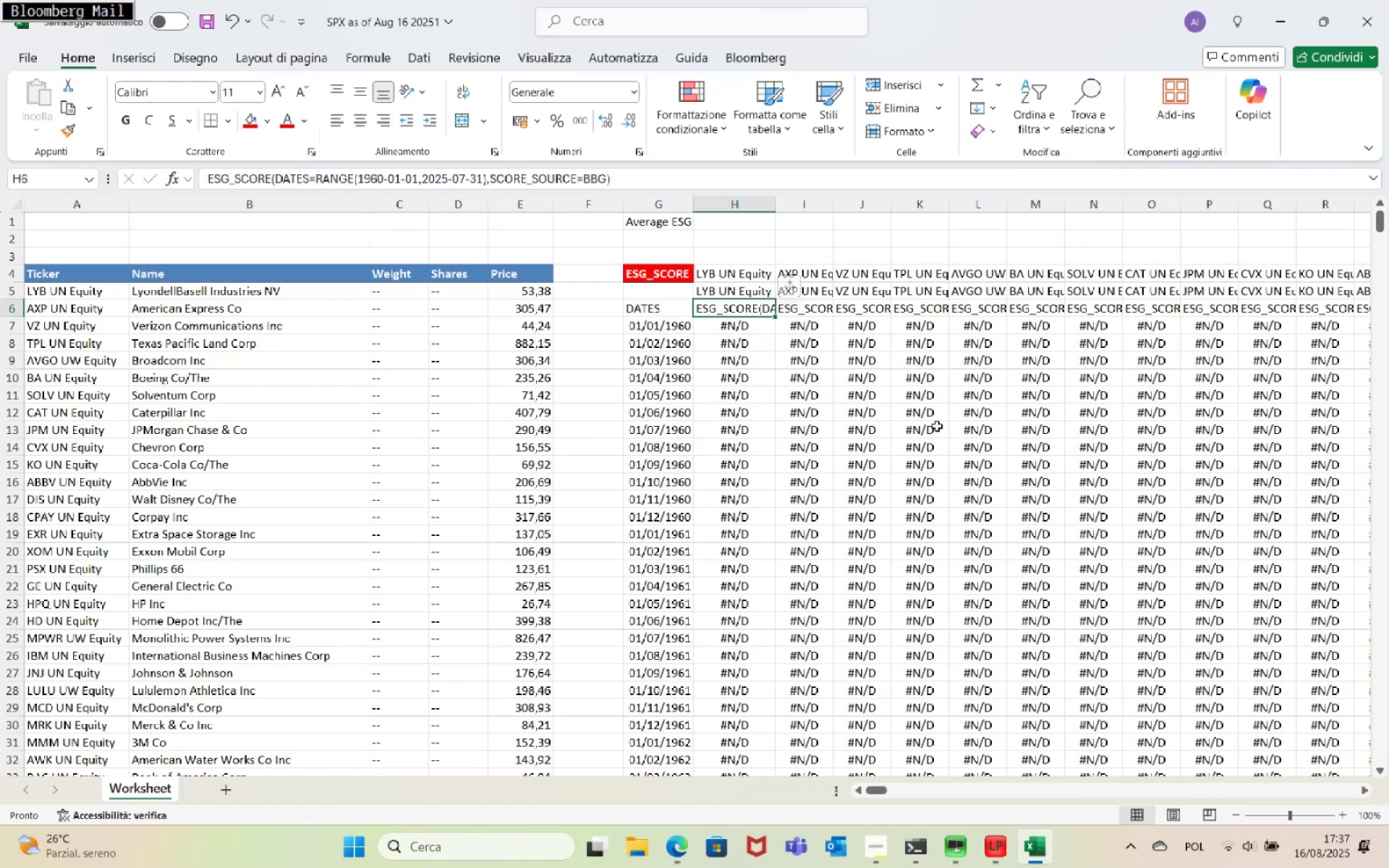 
left_click_drag(start_coordinate=[80, 208], to_coordinate=[589, 193])
 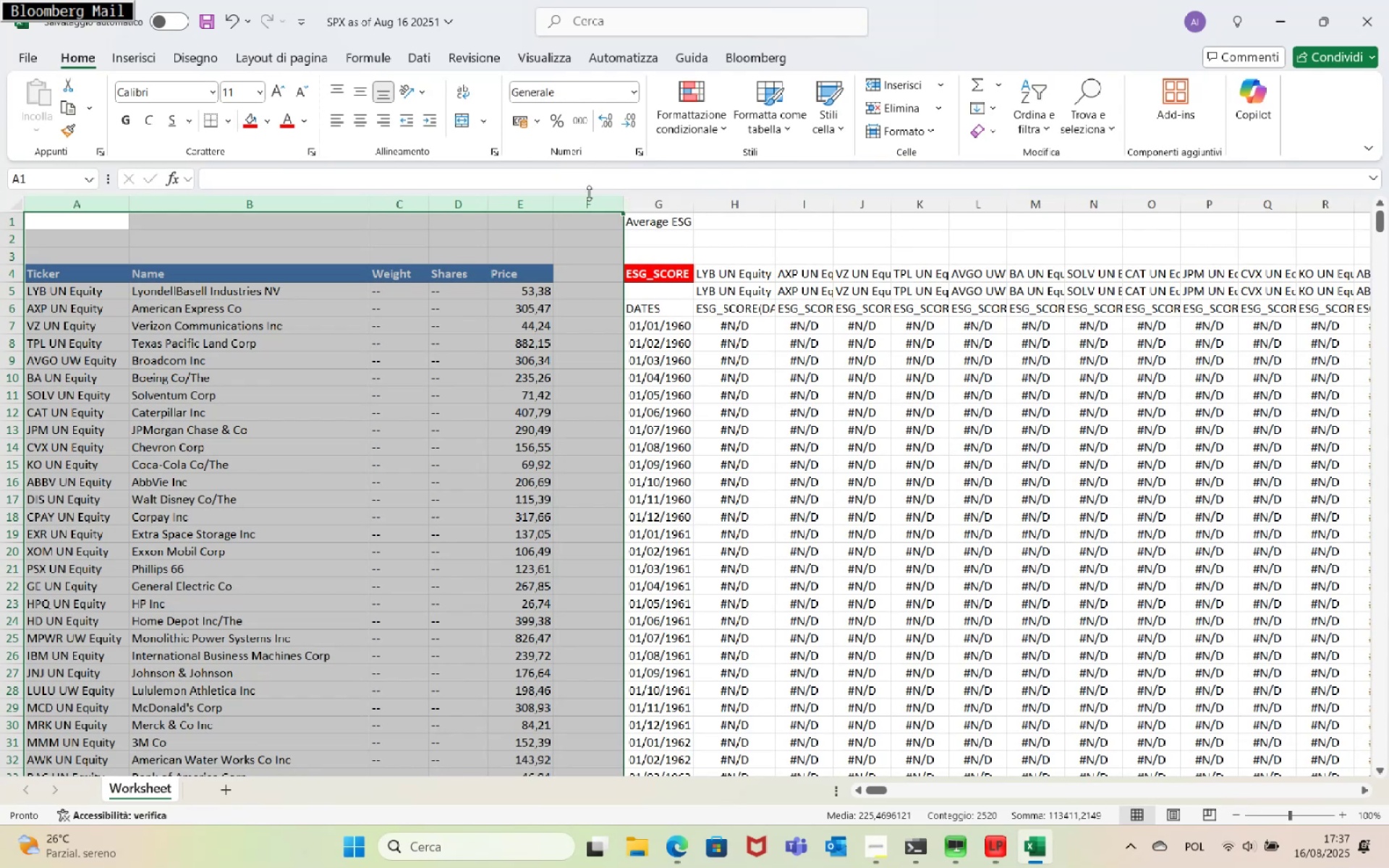 
key(Control+Minus)
 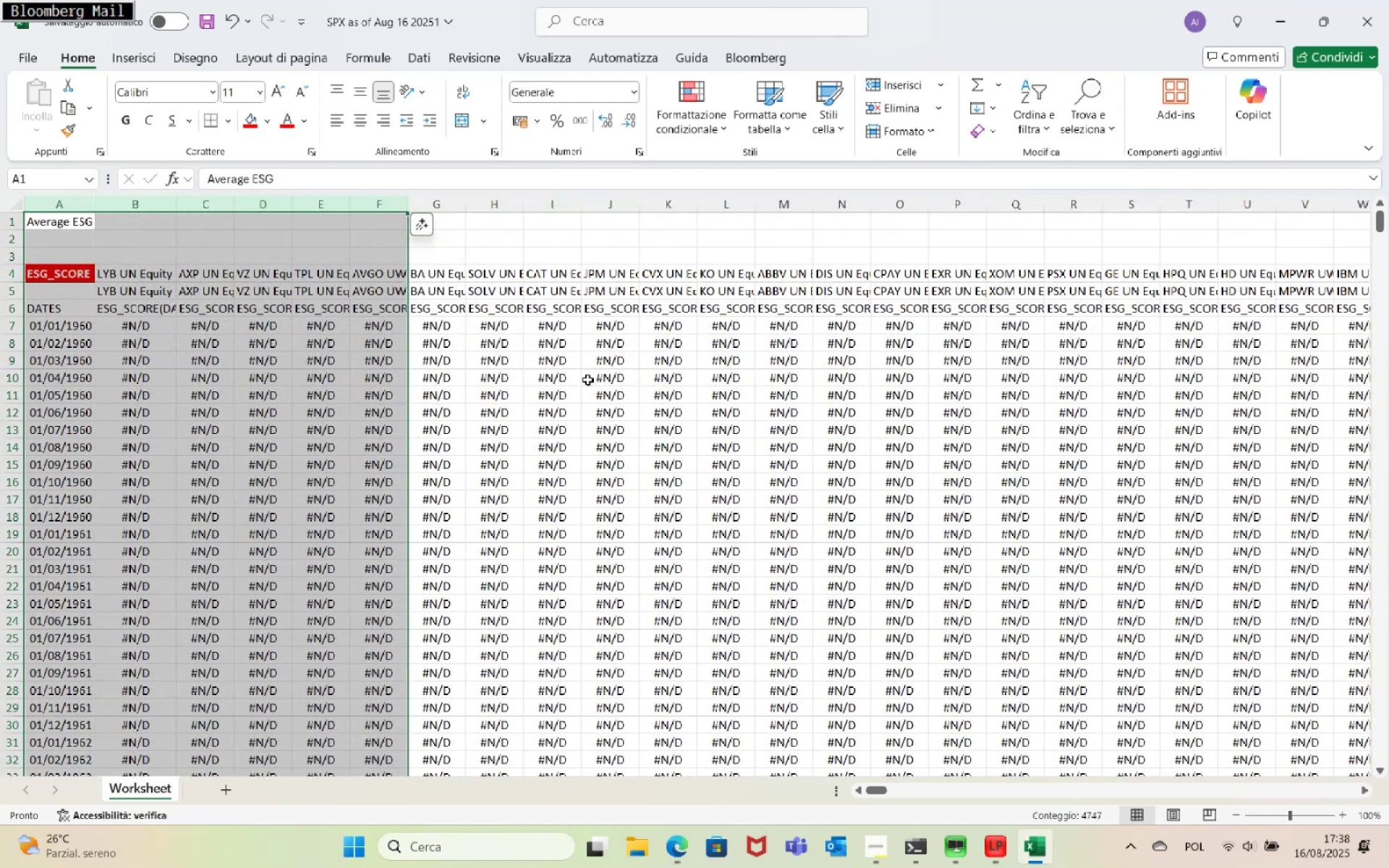 
key(Control+Z)
 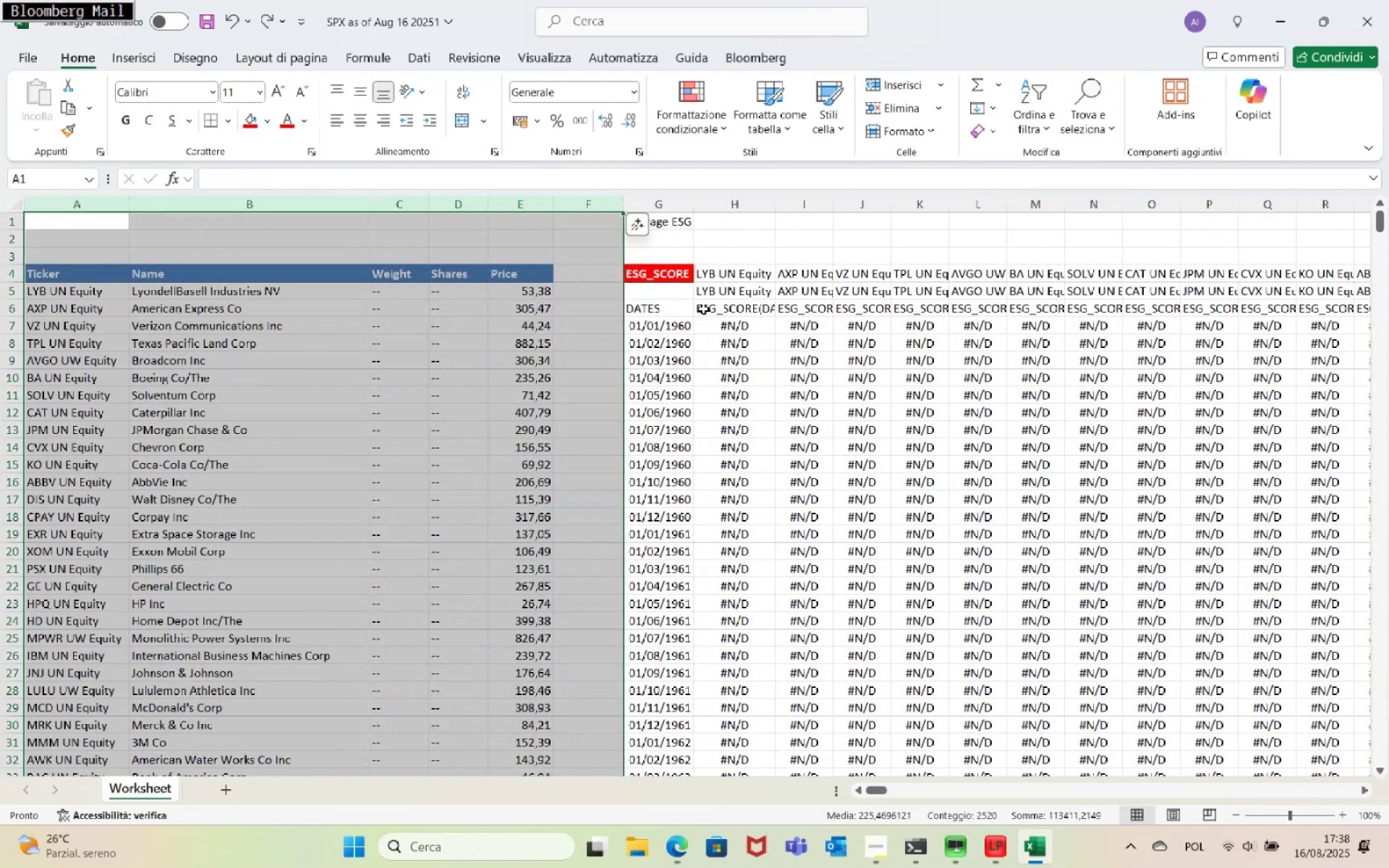 
key(Control+Minus)
 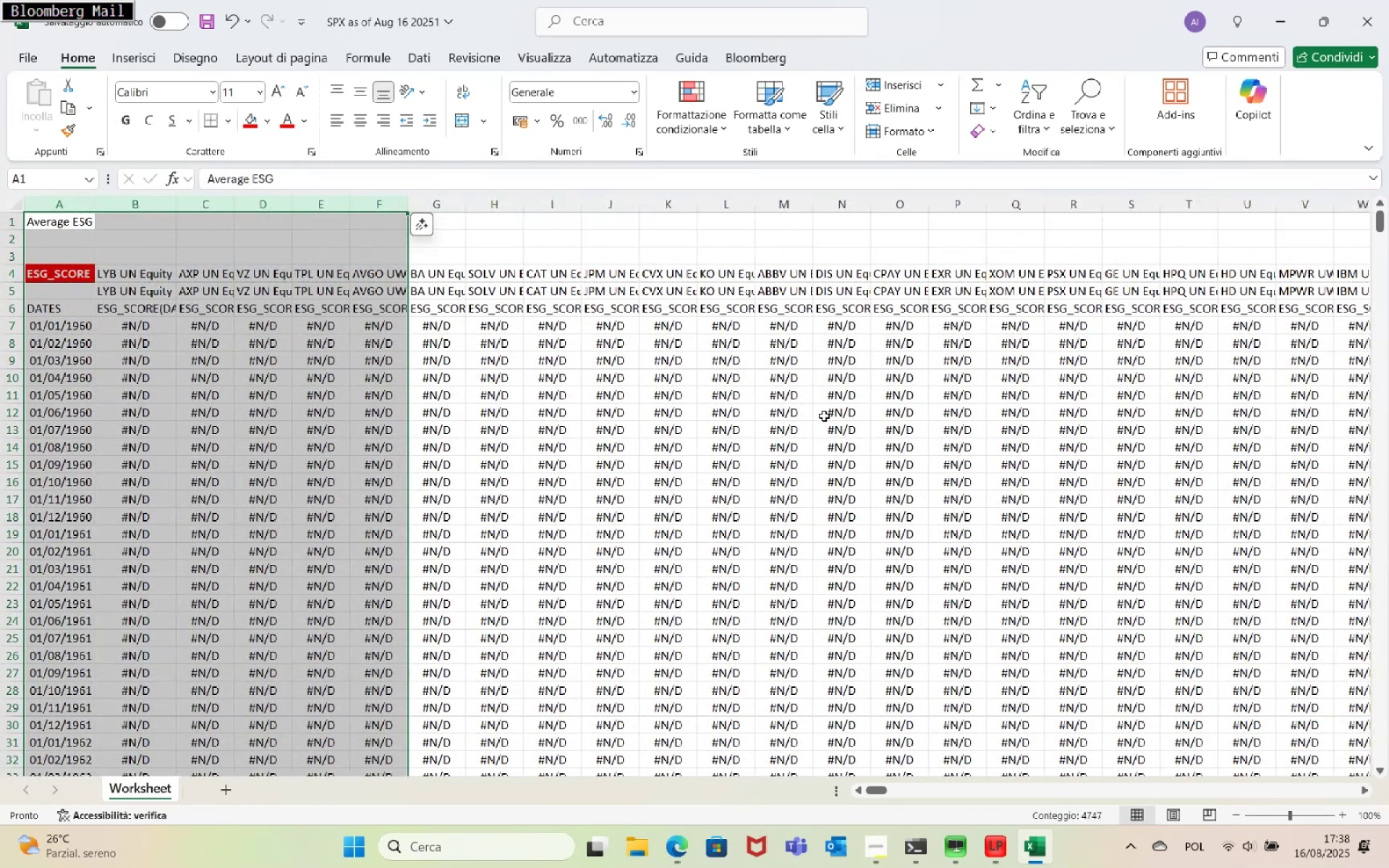 
left_click([815, 469])
 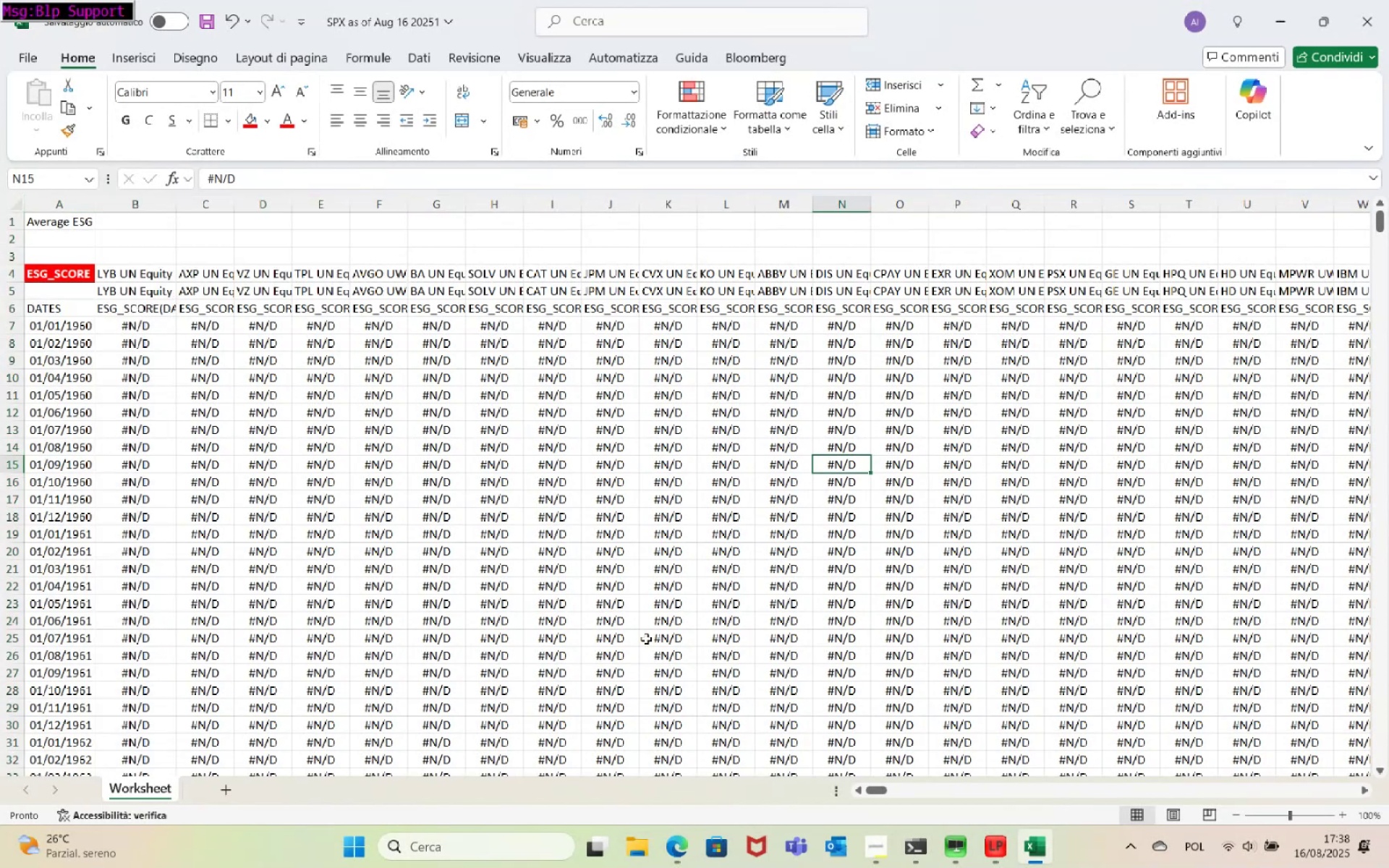 
wait(10.03)
 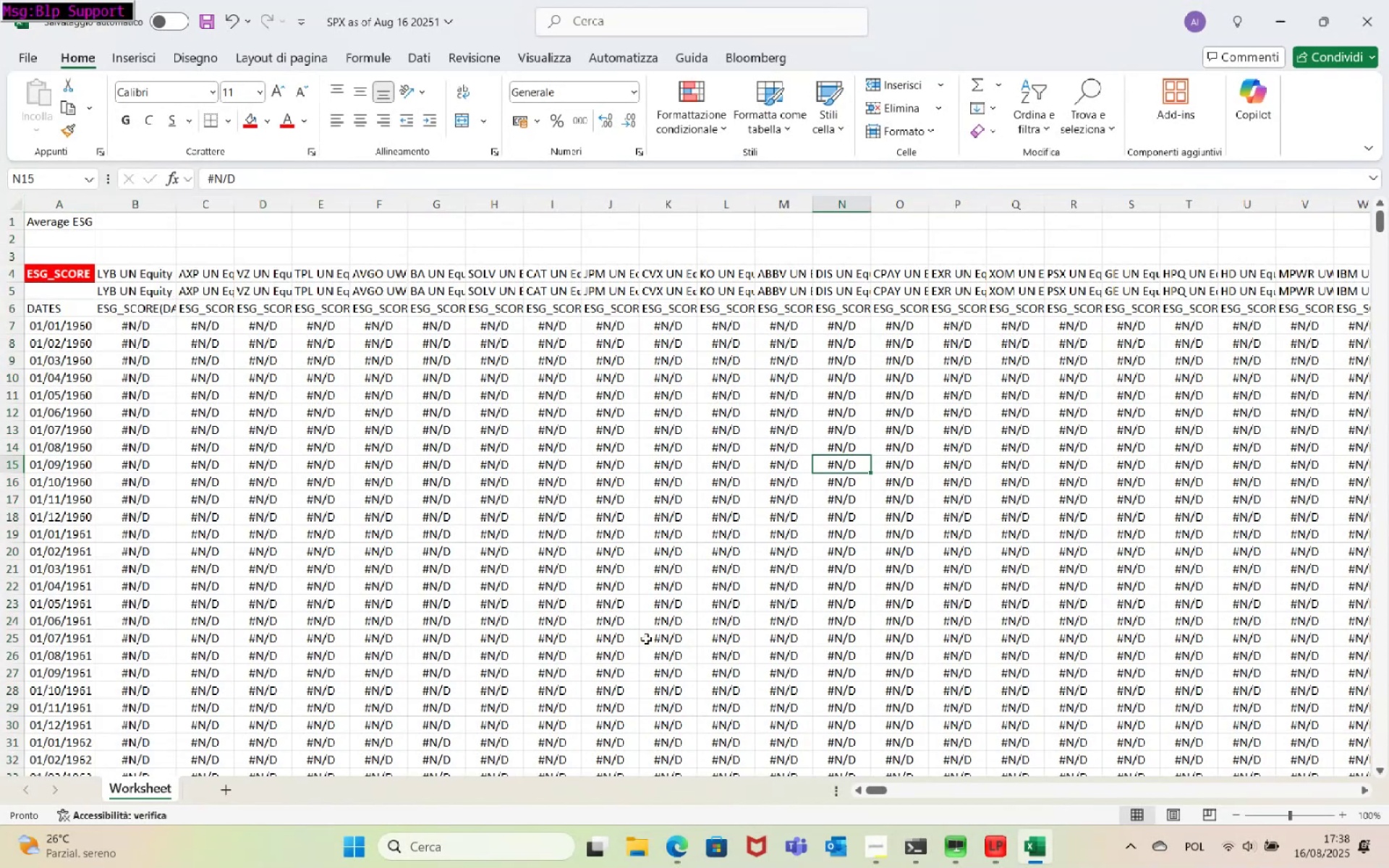 
left_click_drag(start_coordinate=[1376, 222], to_coordinate=[1345, 689])
 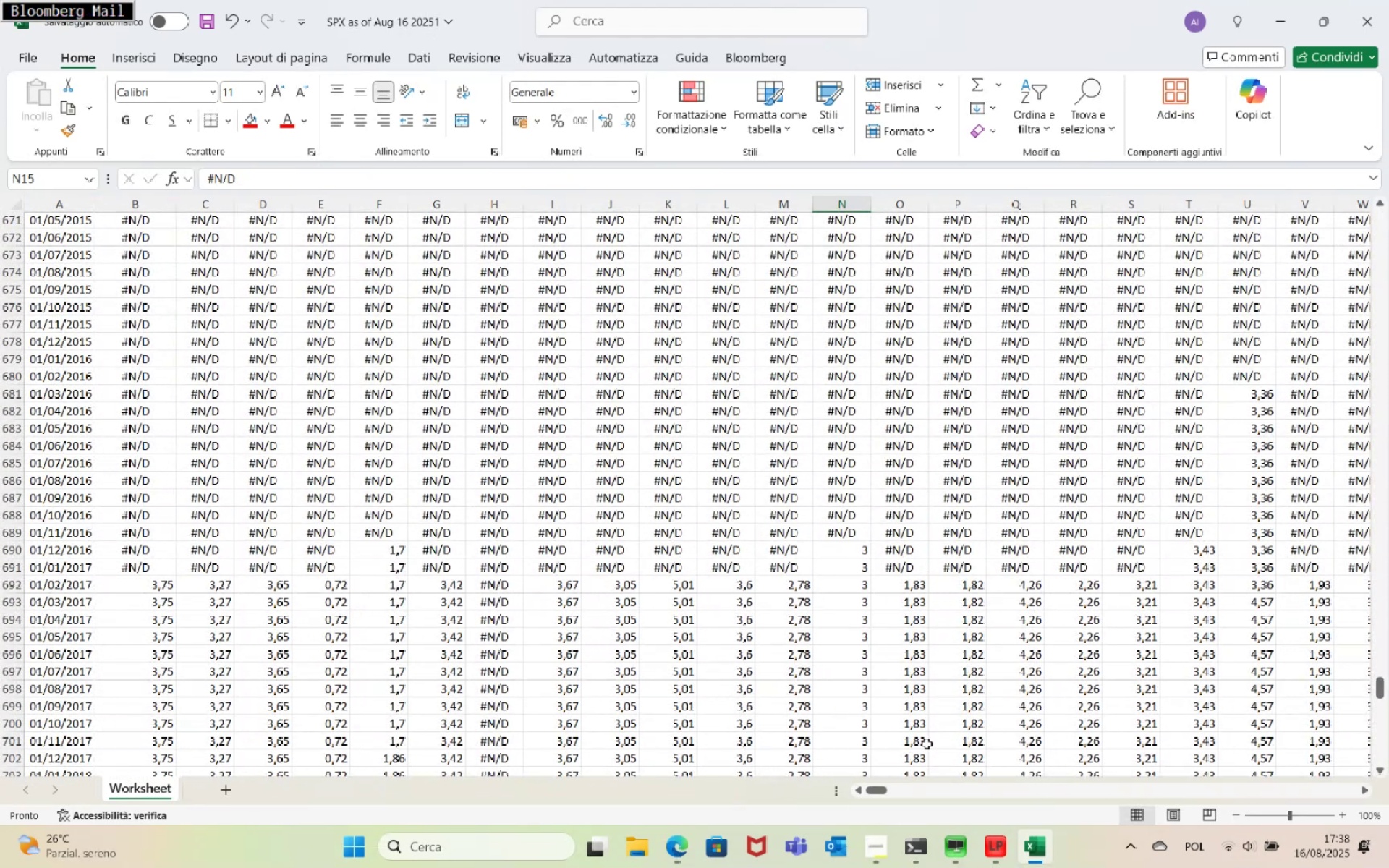 
left_click_drag(start_coordinate=[882, 791], to_coordinate=[725, 749])
 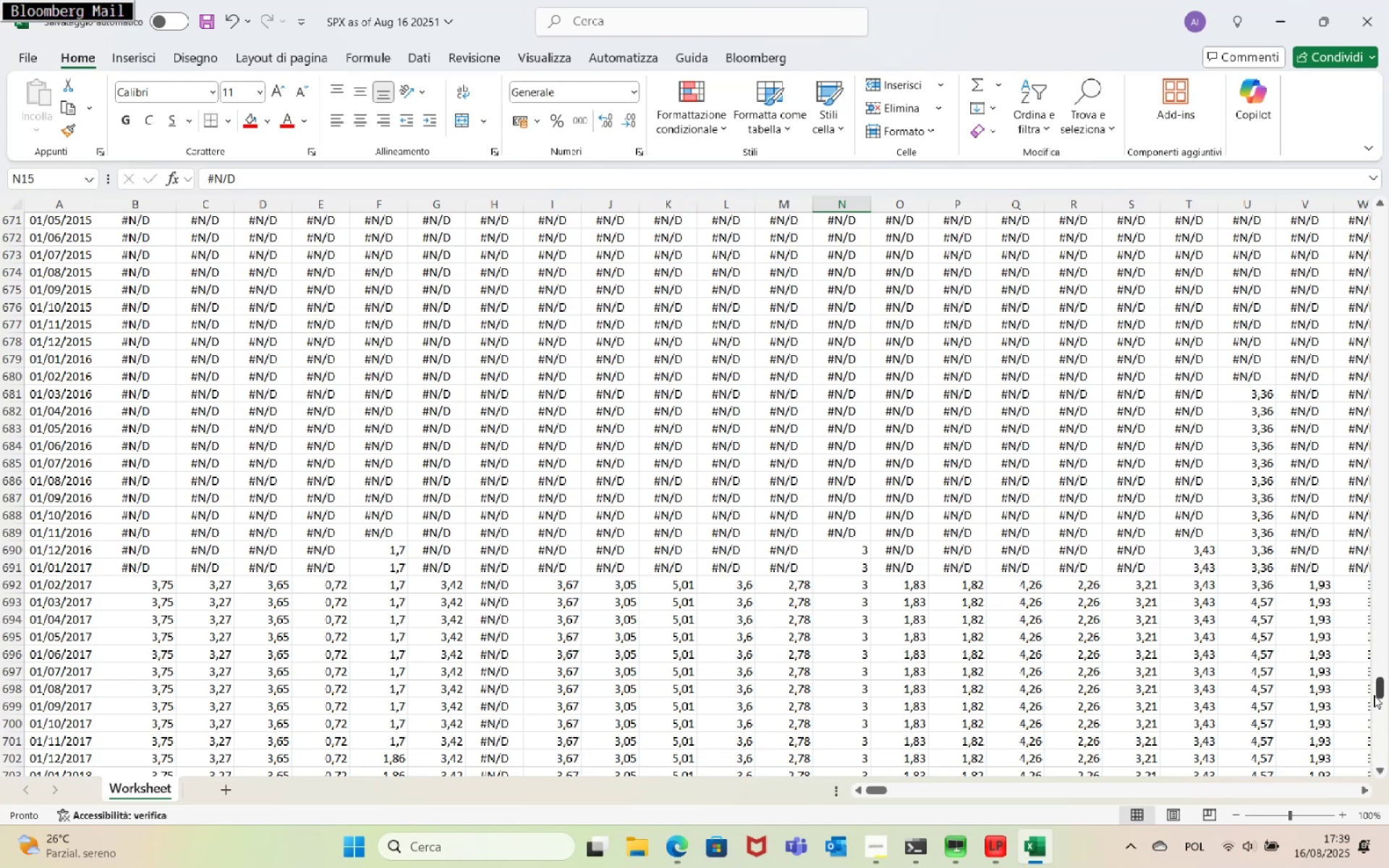 
wait(75.39)
 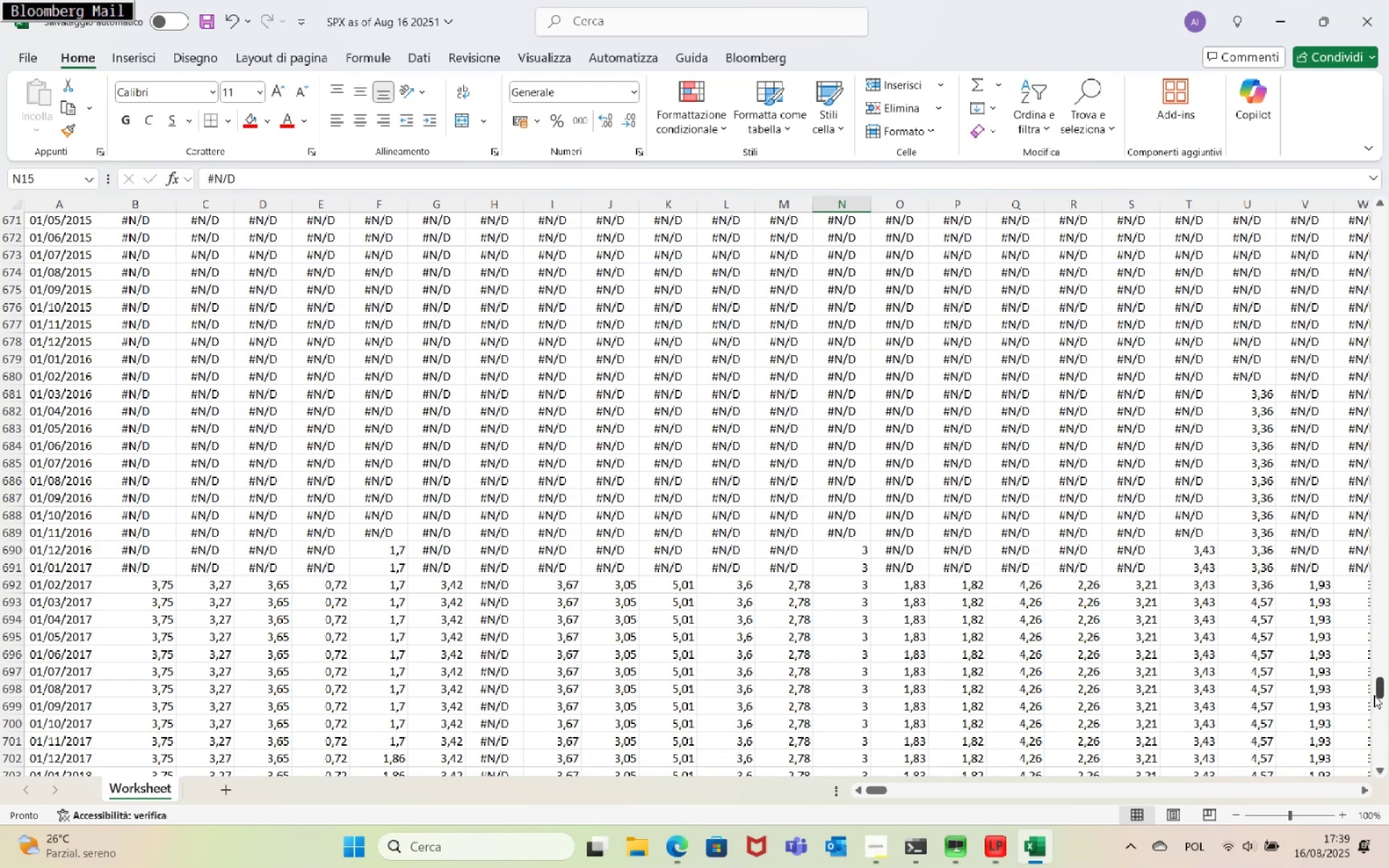 
left_click([677, 860])
 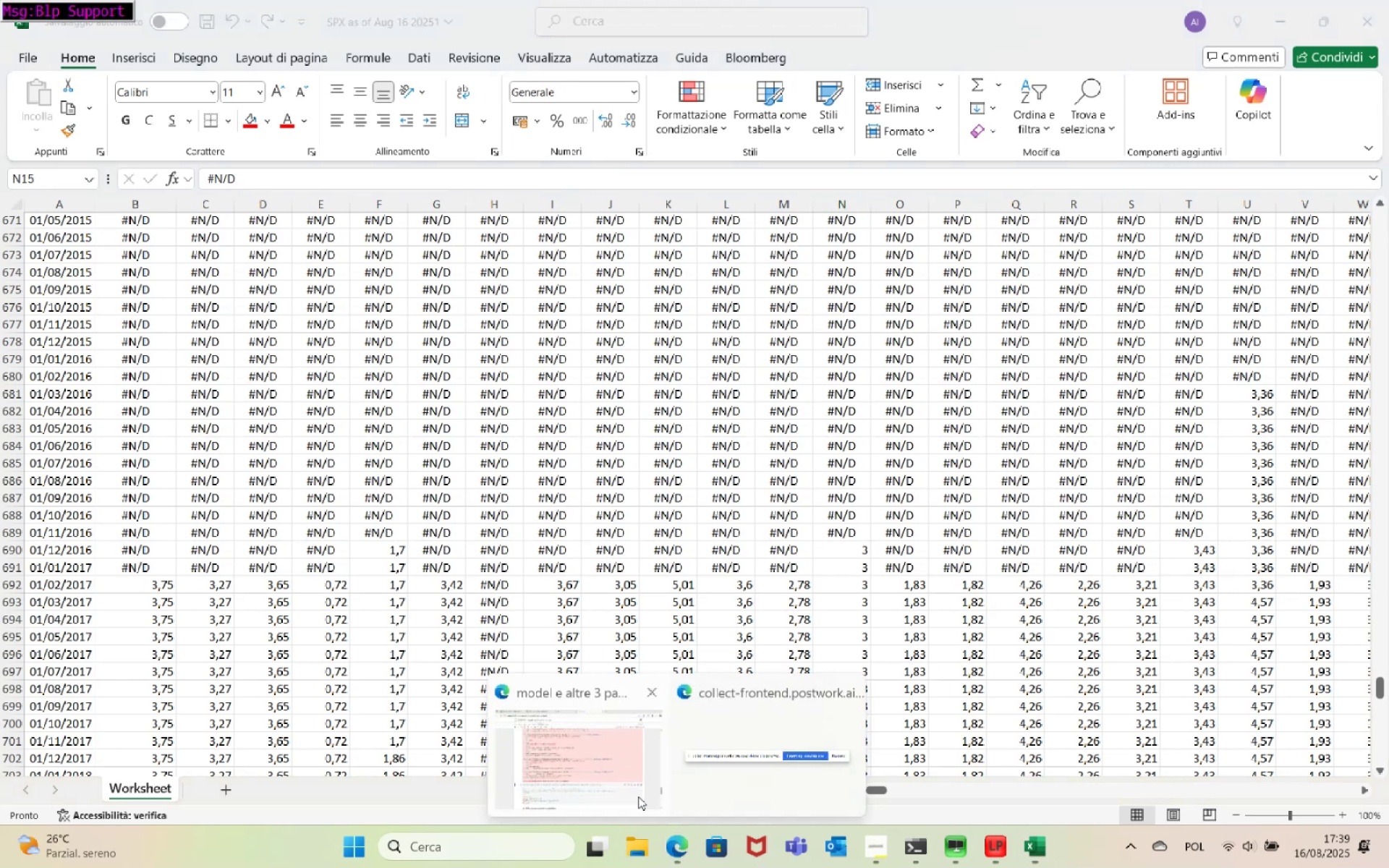 
left_click([611, 776])
 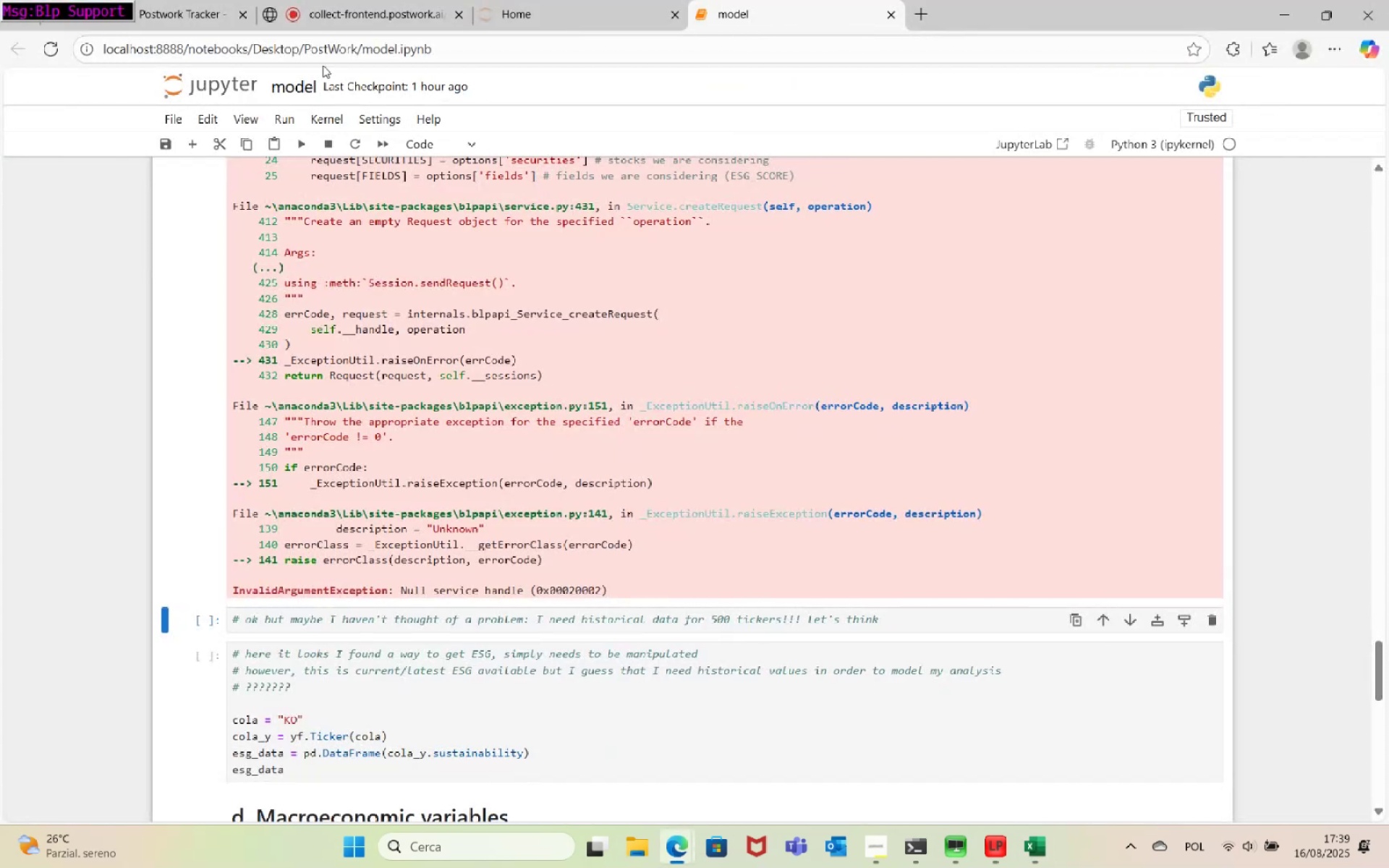 
left_click([354, 0])
 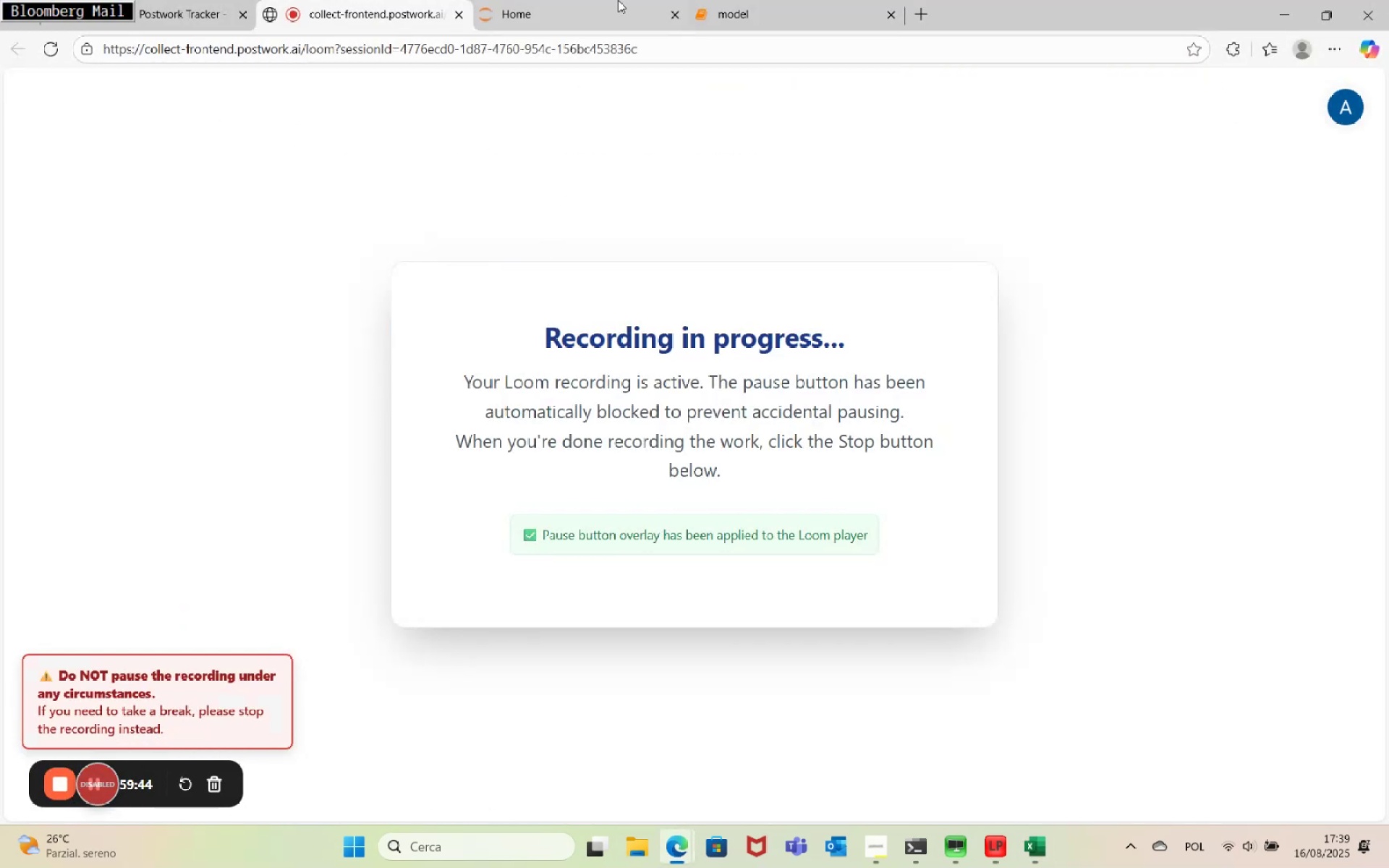 
left_click([776, 0])
 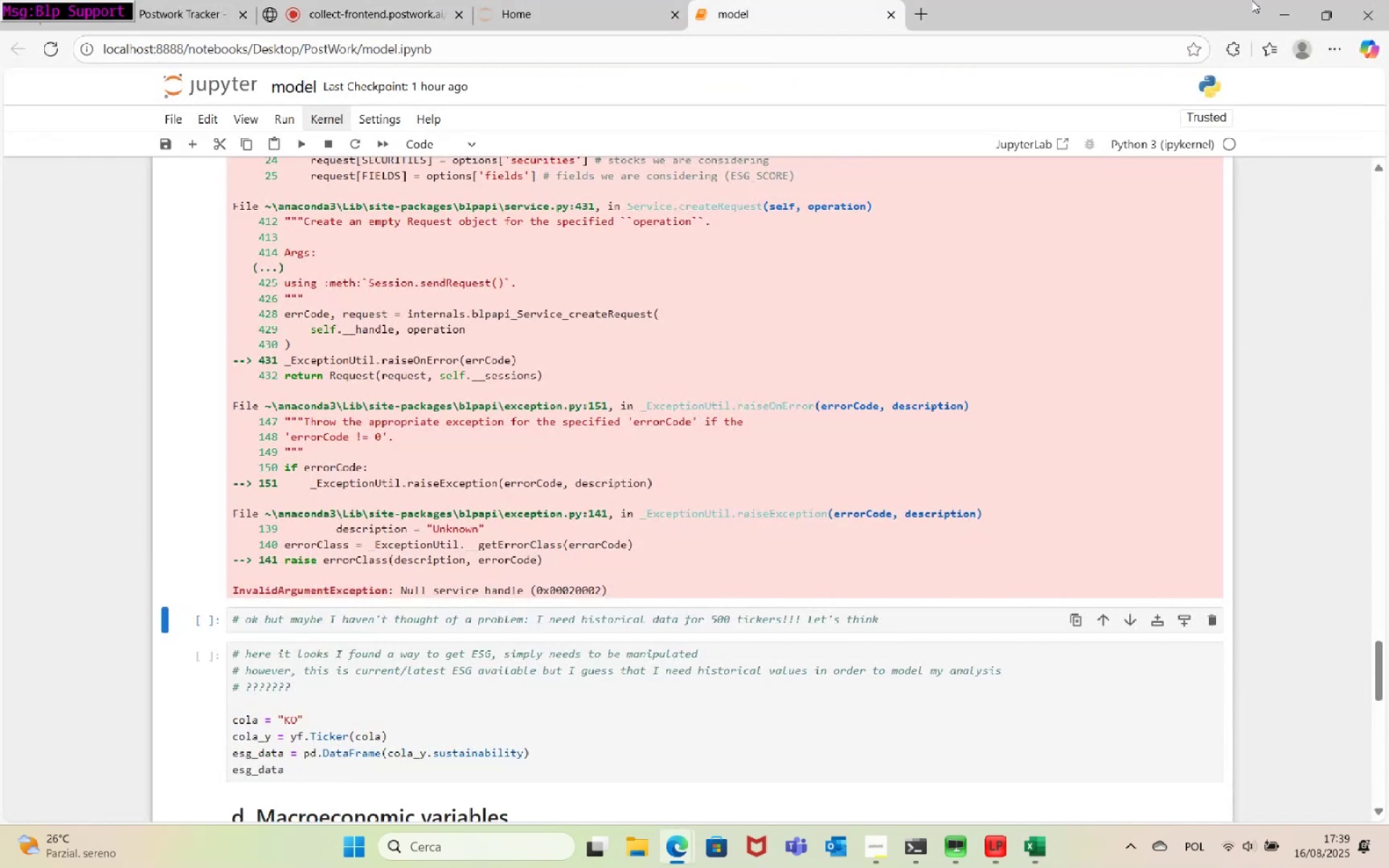 
left_click([1296, 10])
 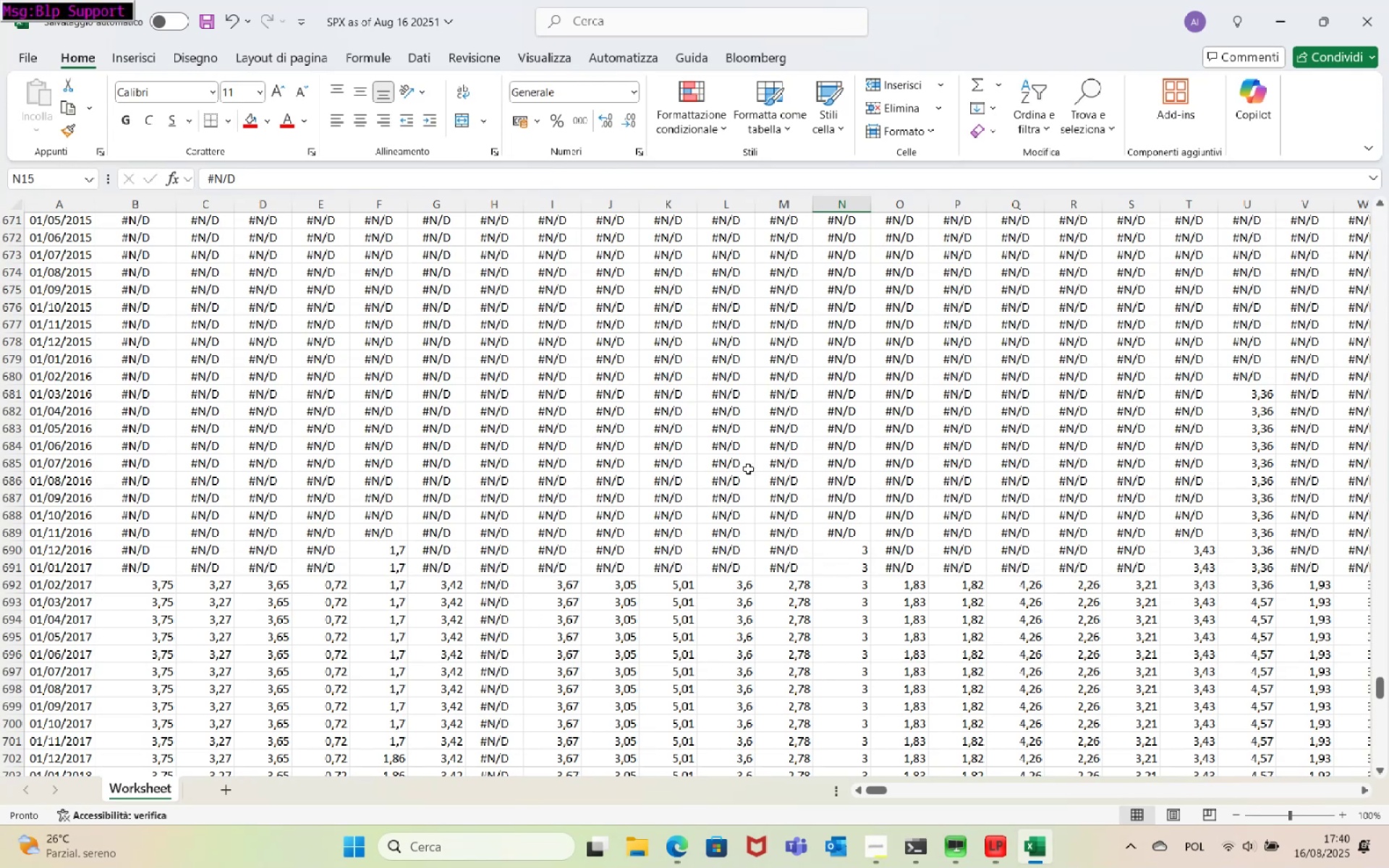 
wait(34.93)
 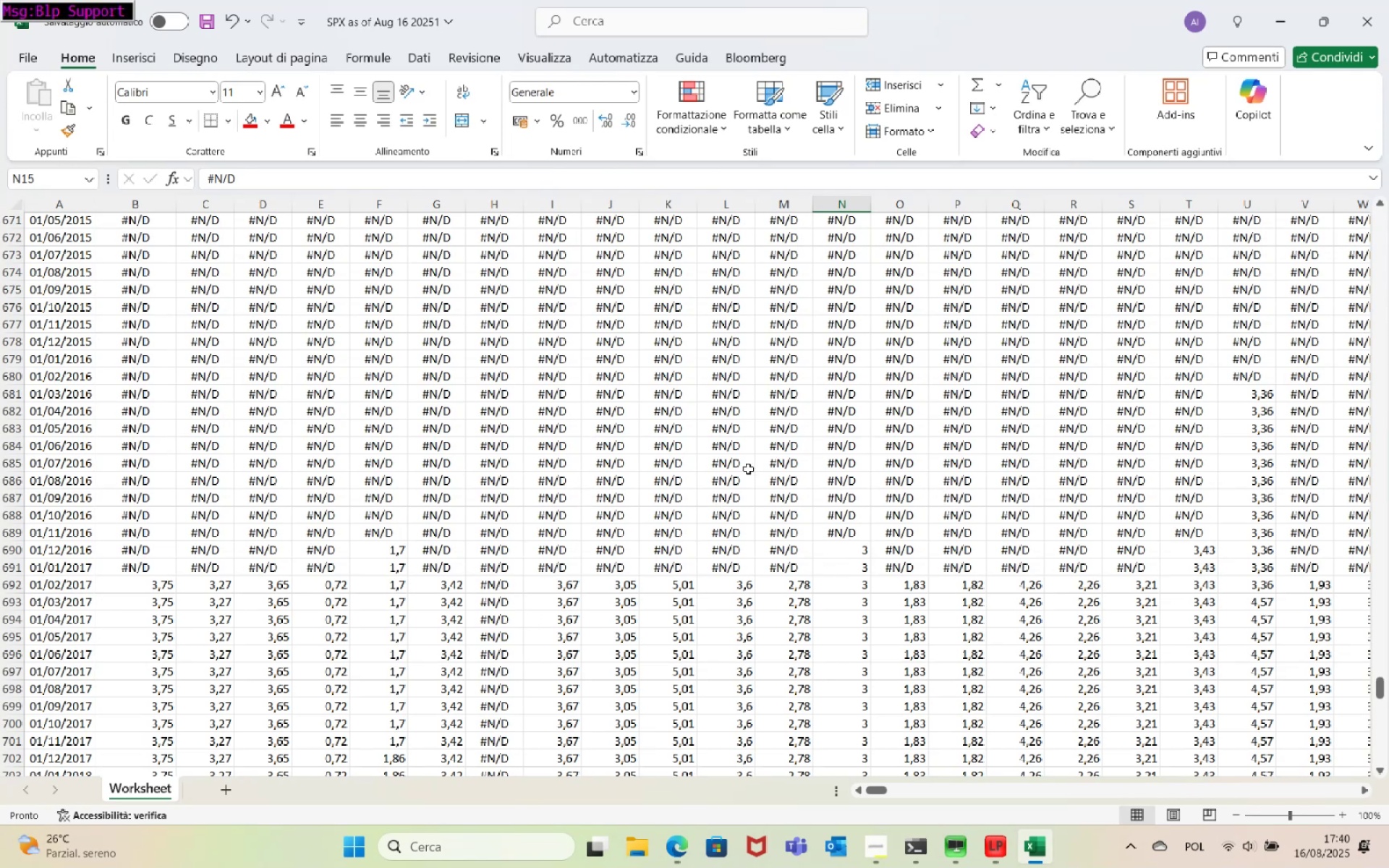 
left_click_drag(start_coordinate=[15, 569], to_coordinate=[11, 326])
 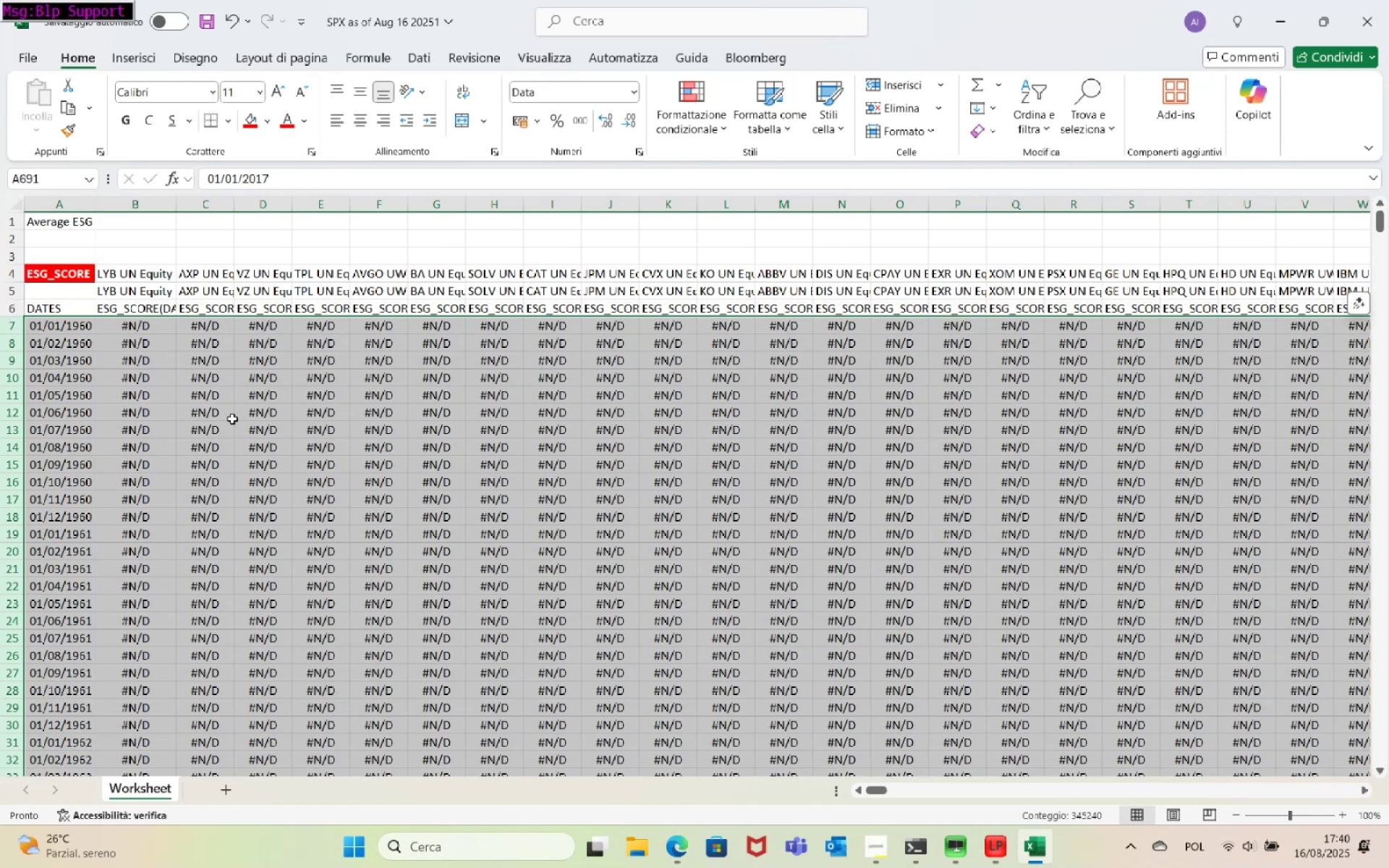 
key(Control+Minus)
 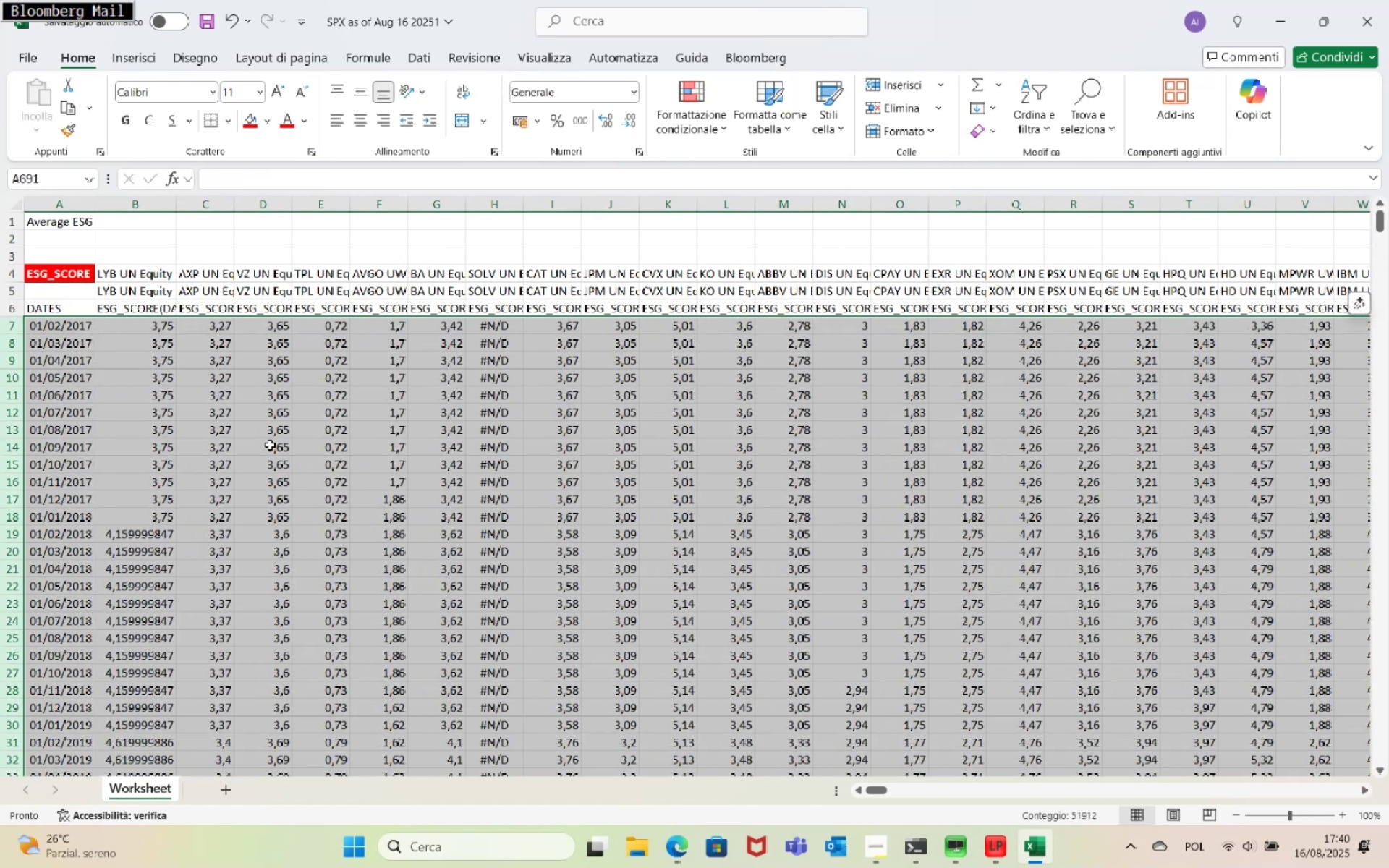 
left_click([490, 460])
 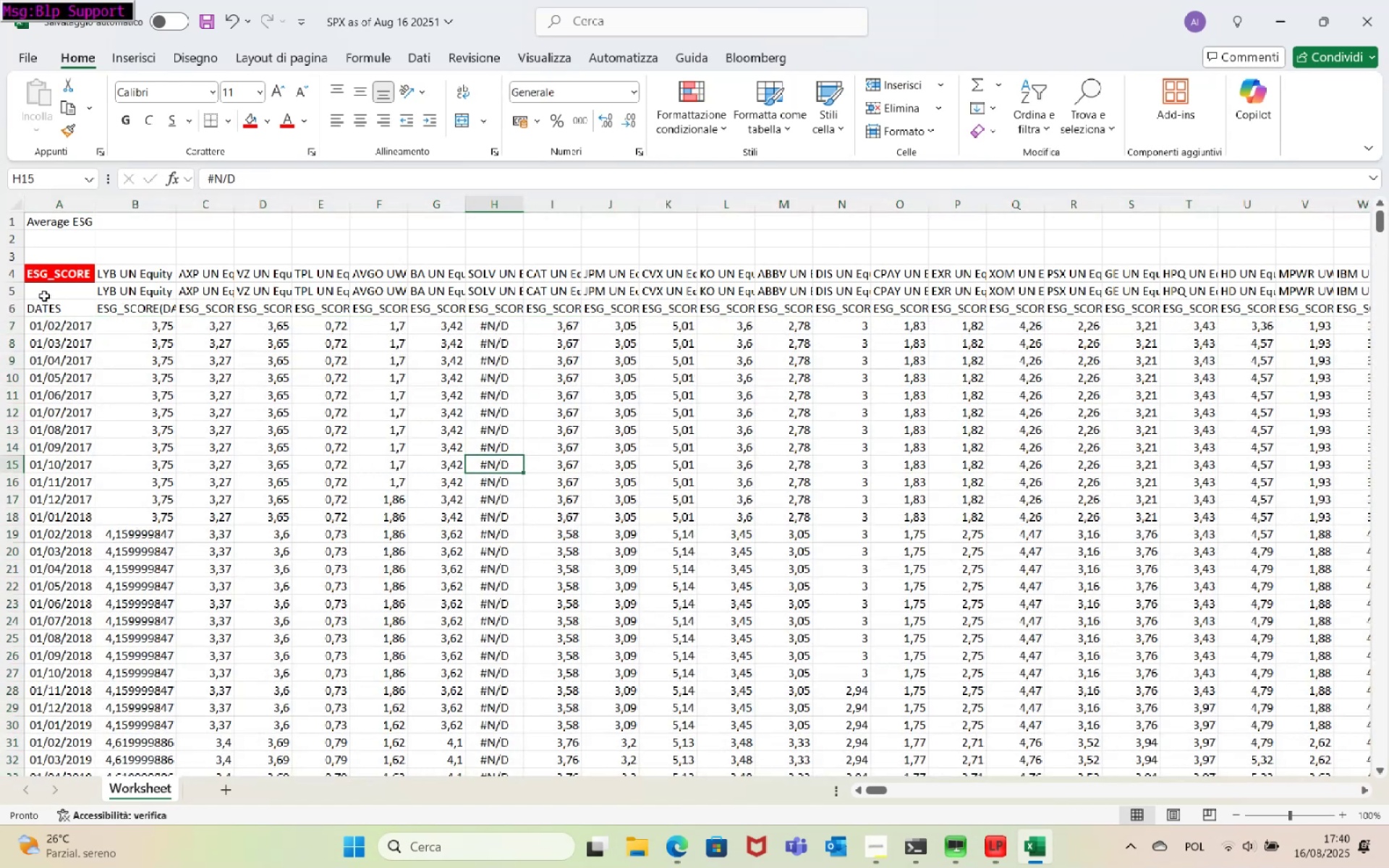 
left_click([20, 292])
 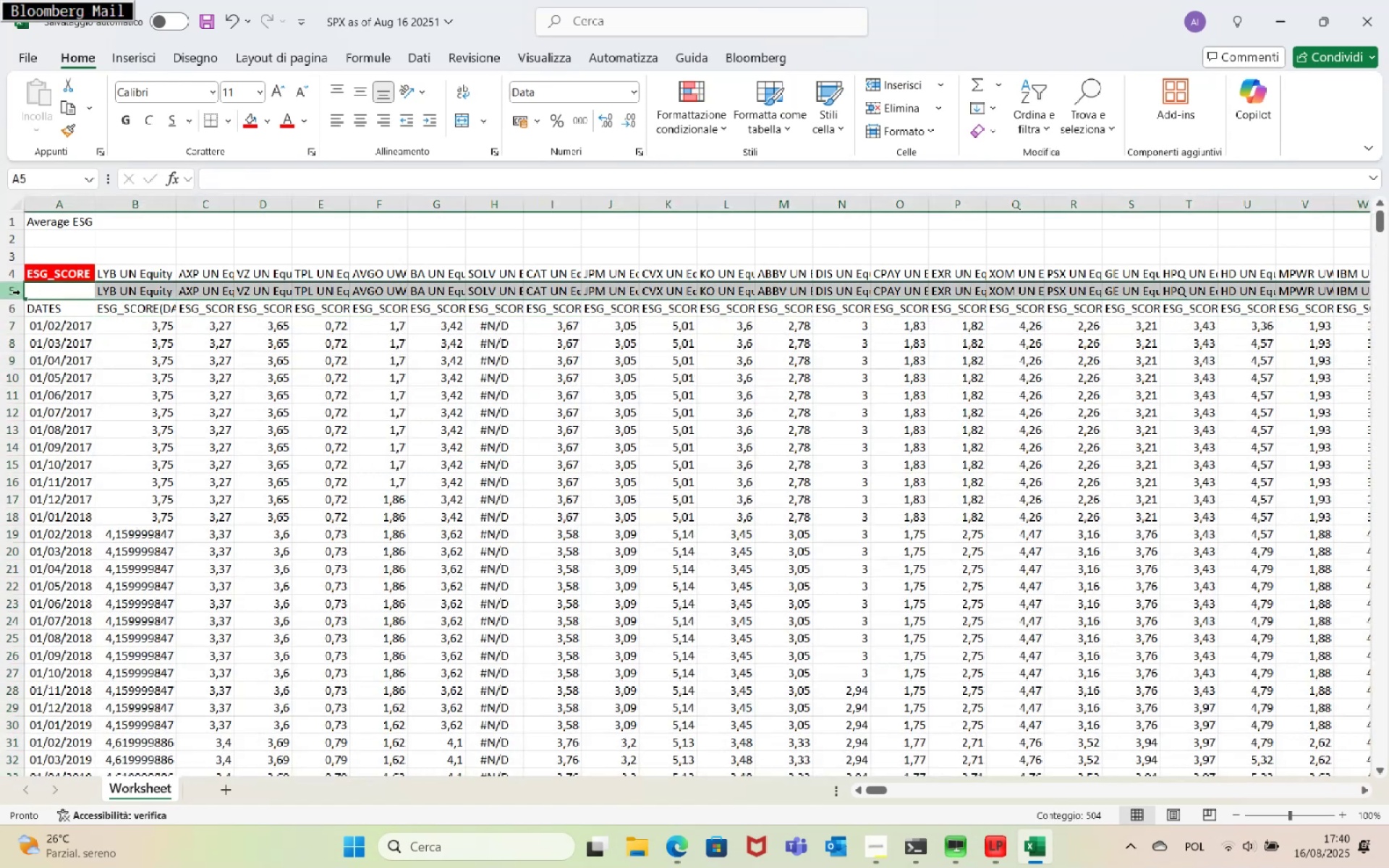 
key(Control+Minus)
 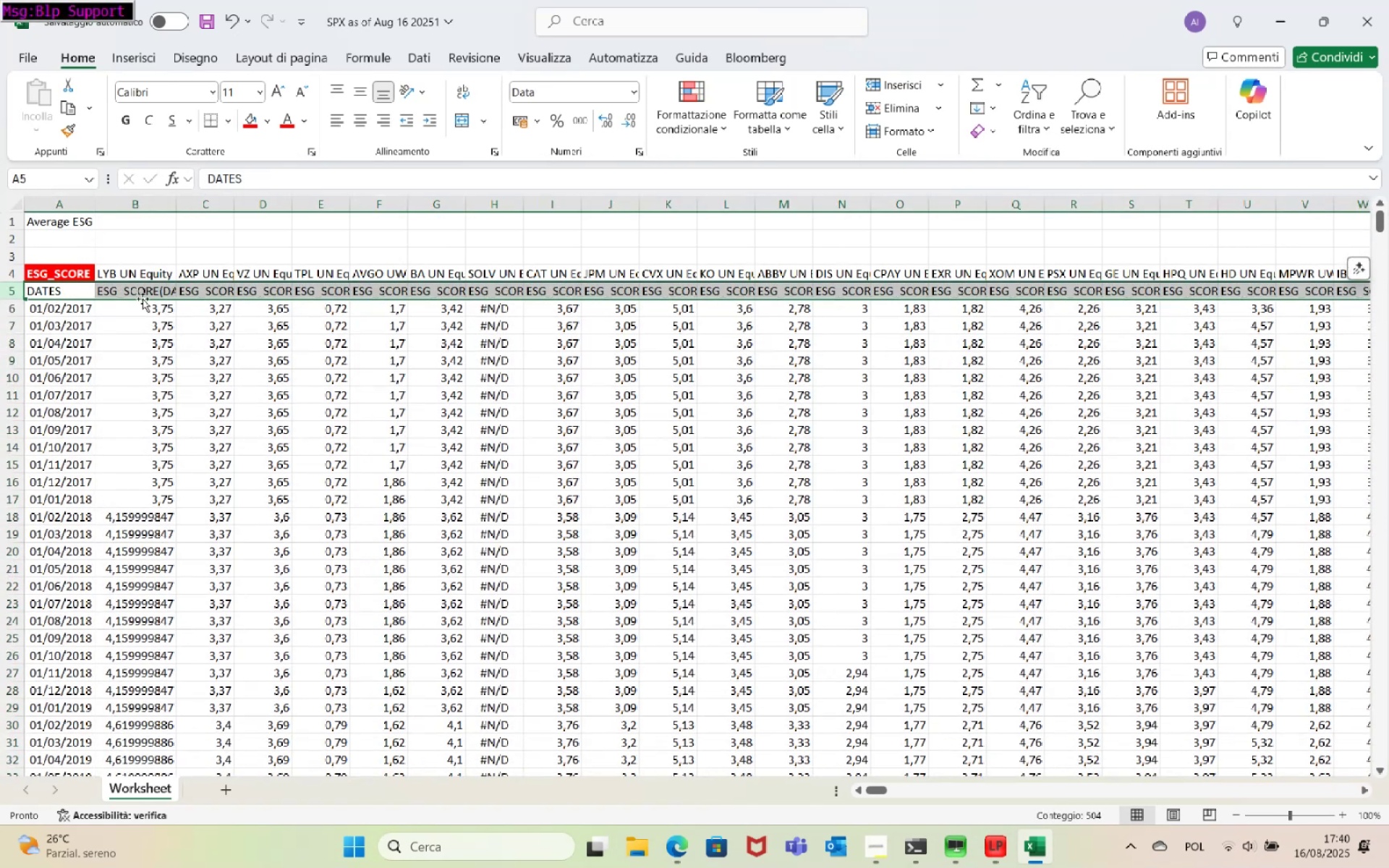 
left_click([134, 288])
 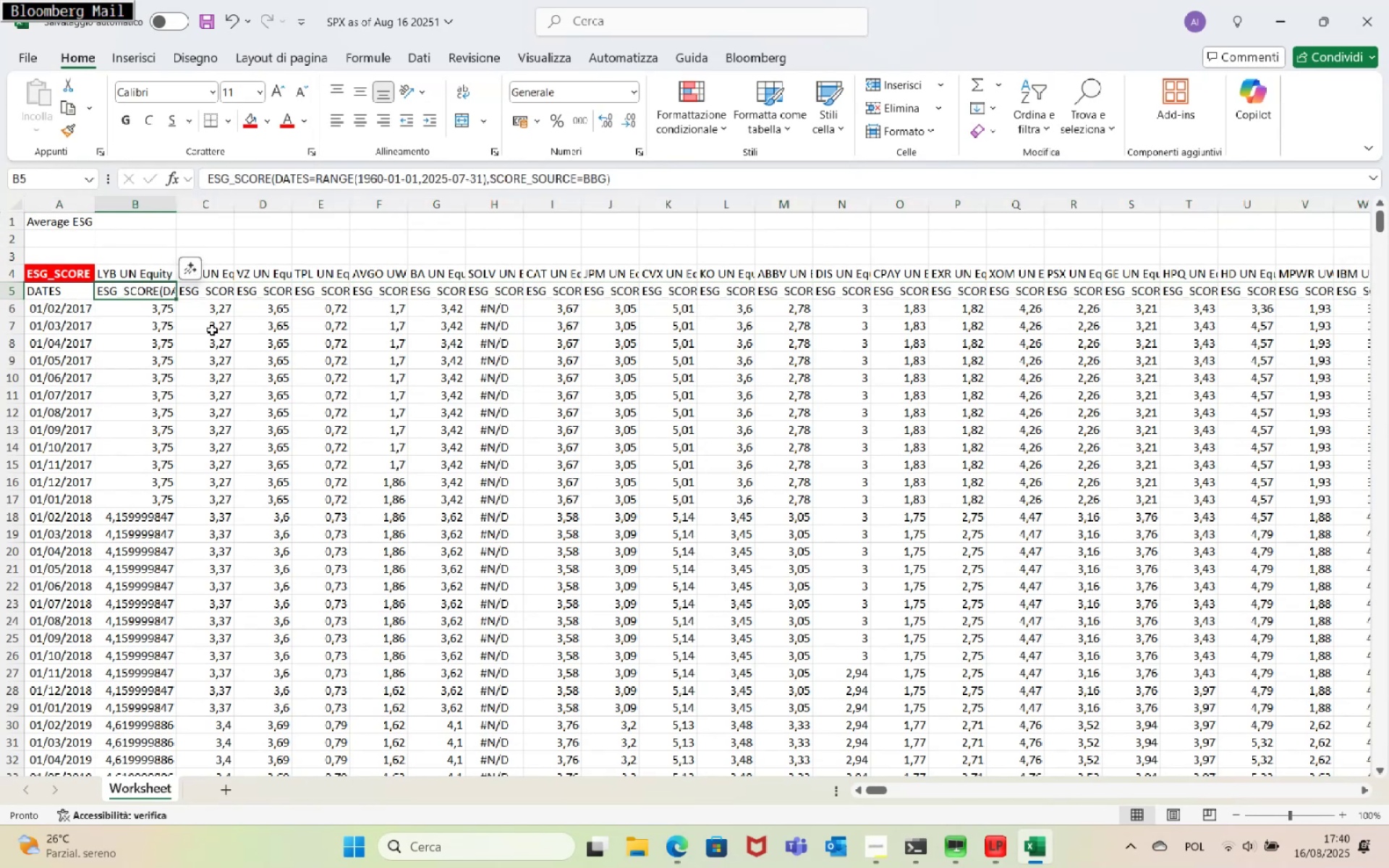 
key(Control+Shift+ArrowRight)
 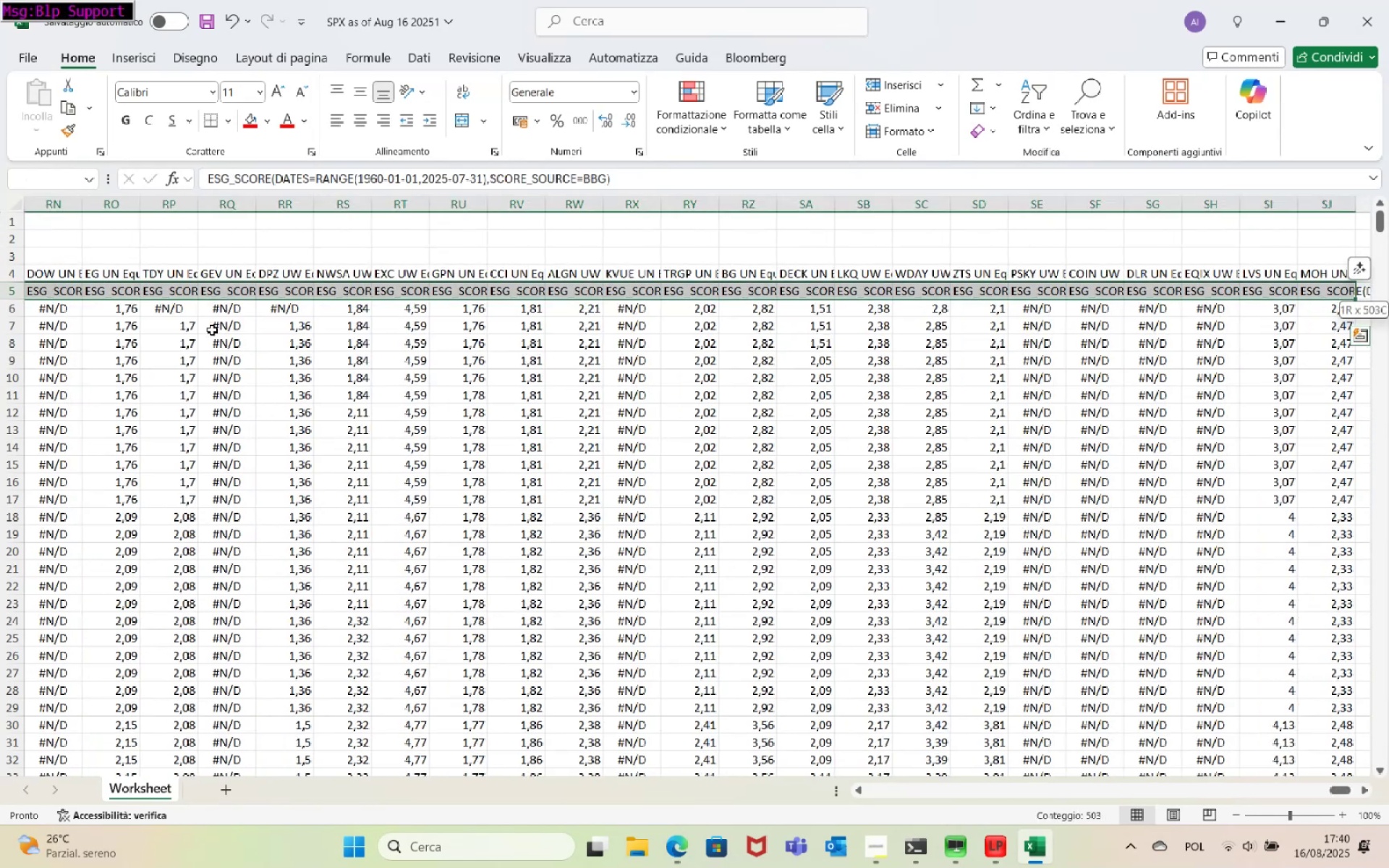 
key(Control+Minus)
 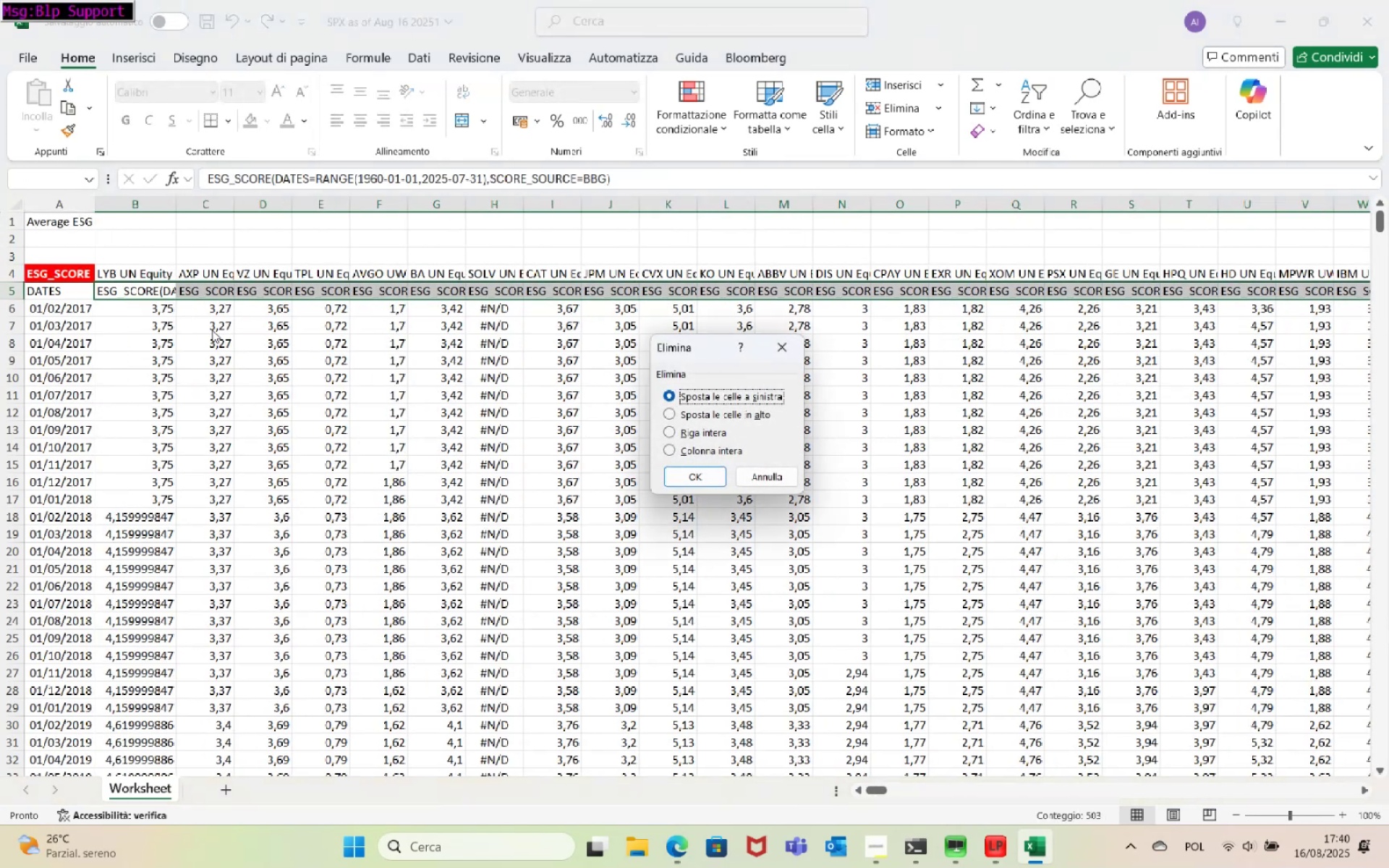 
wait(11.35)
 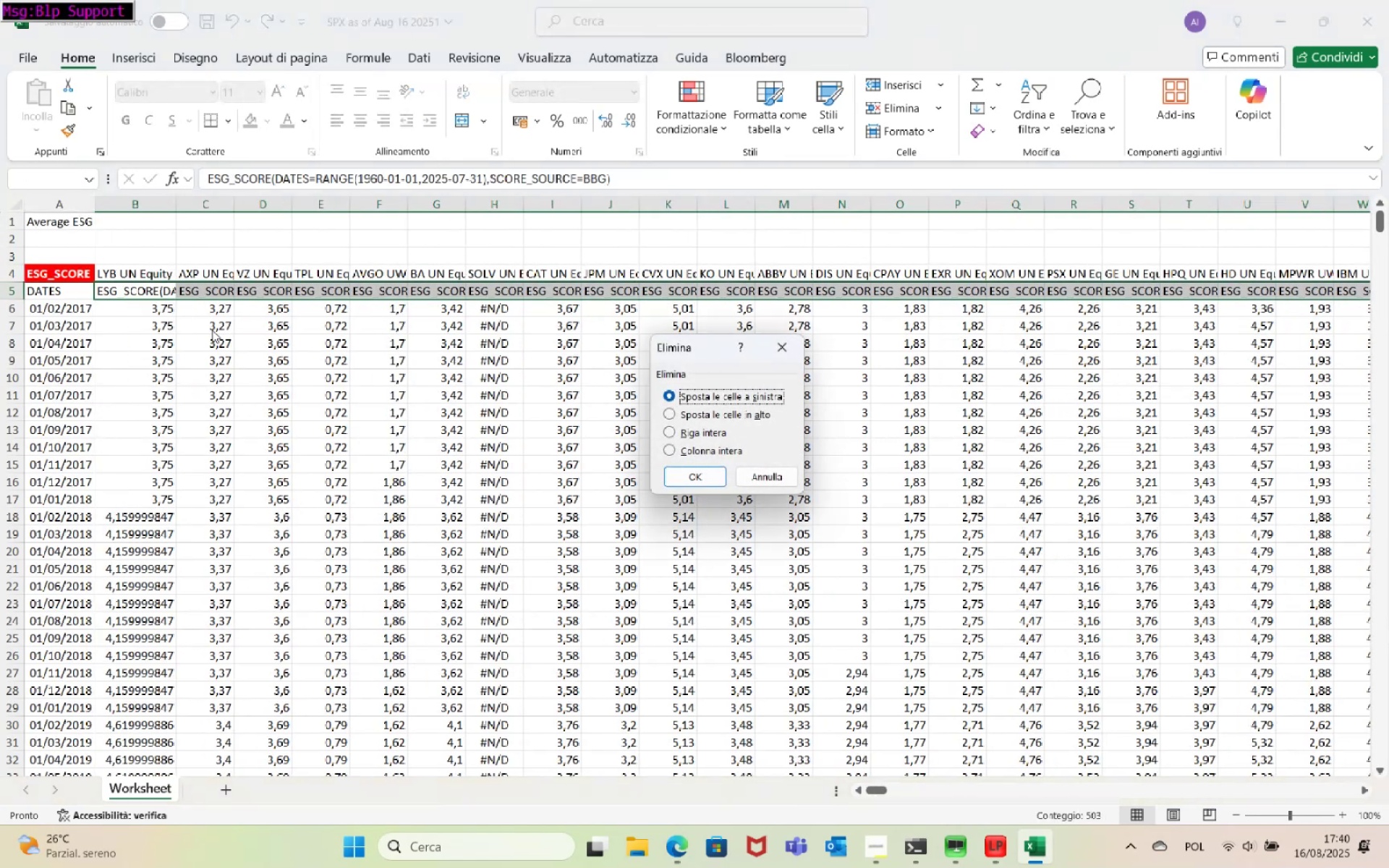 
left_click([775, 481])
 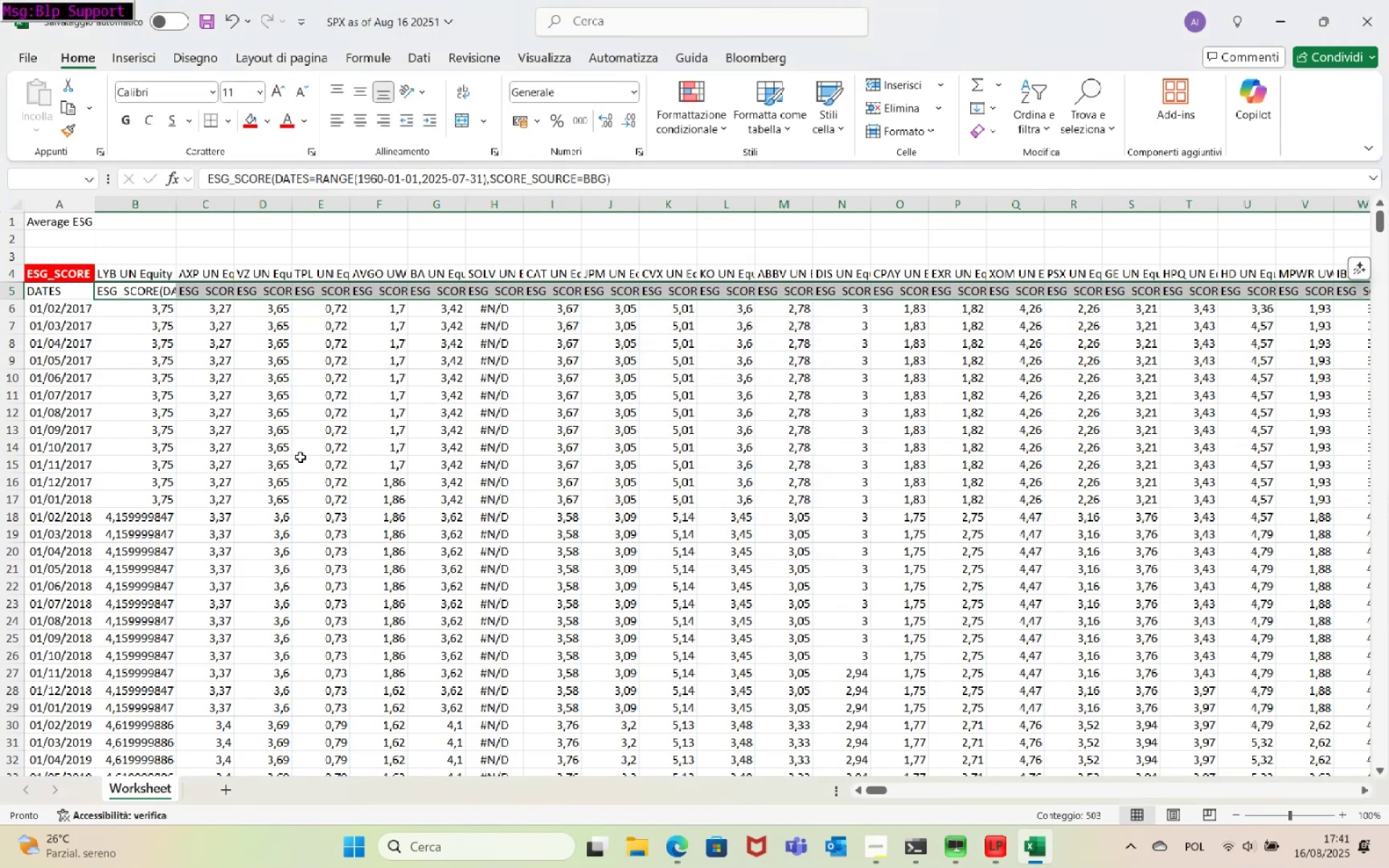 
wait(9.15)
 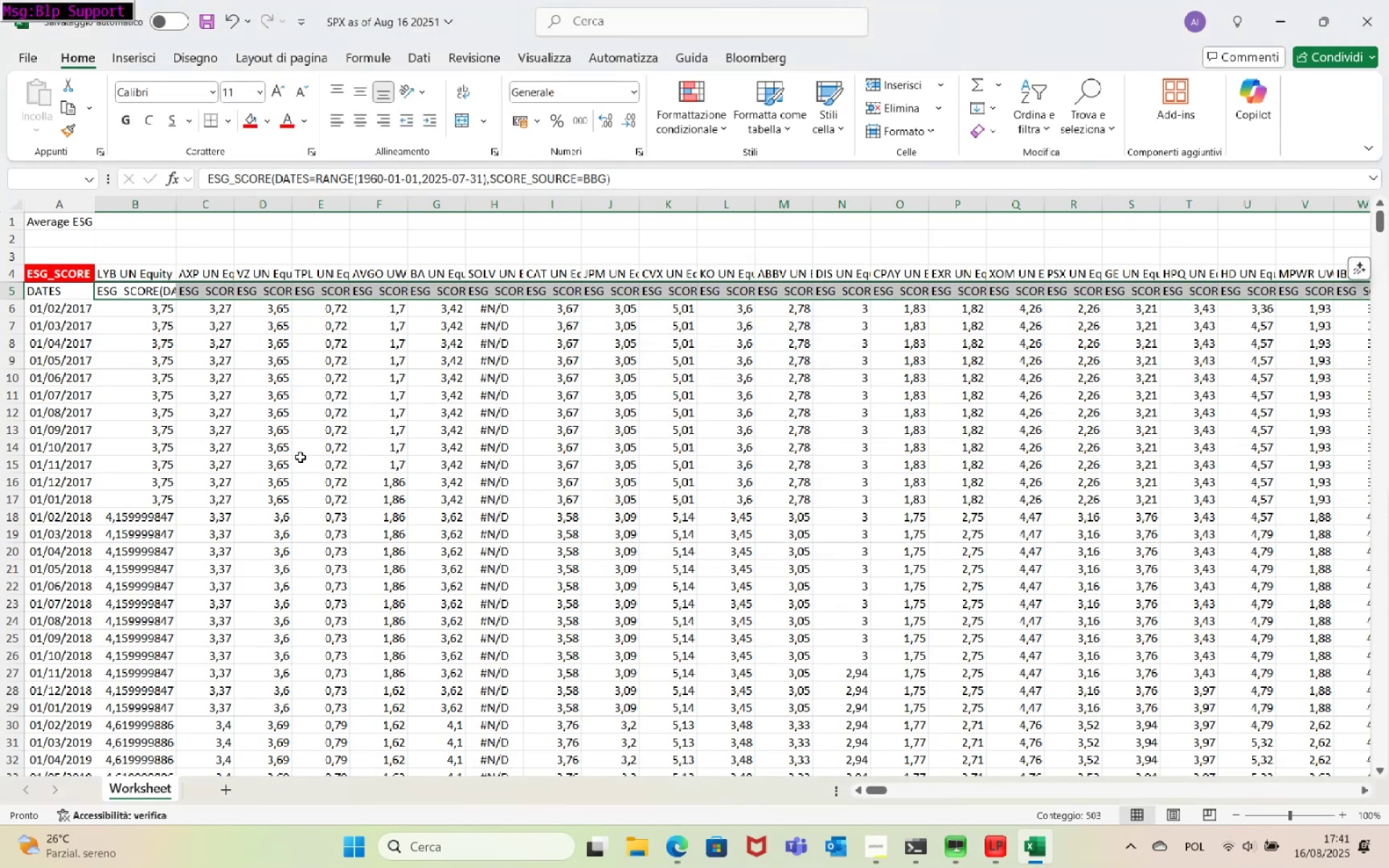 
left_click([156, 271])
 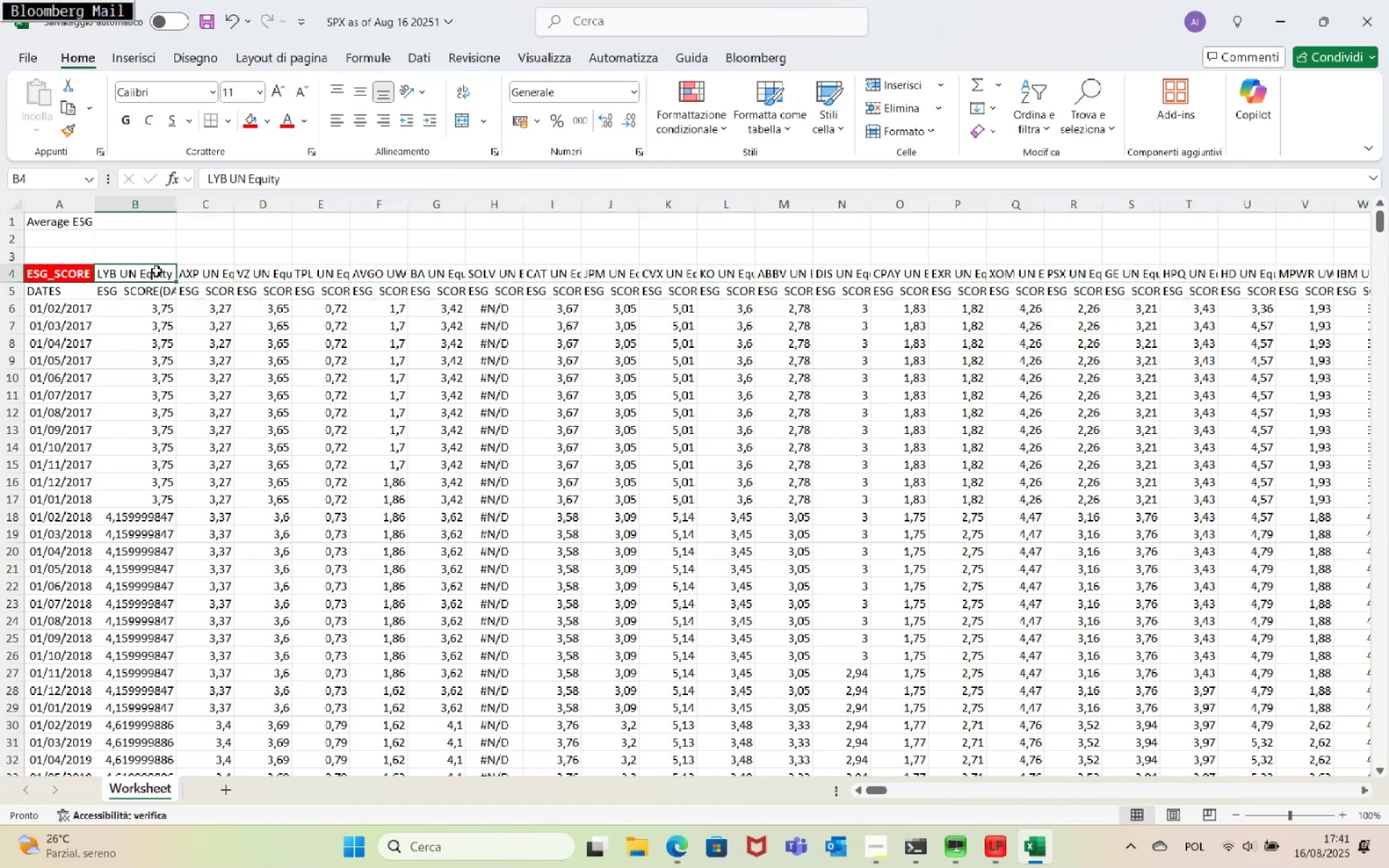 
key(Control+Shift+ArrowRight)
 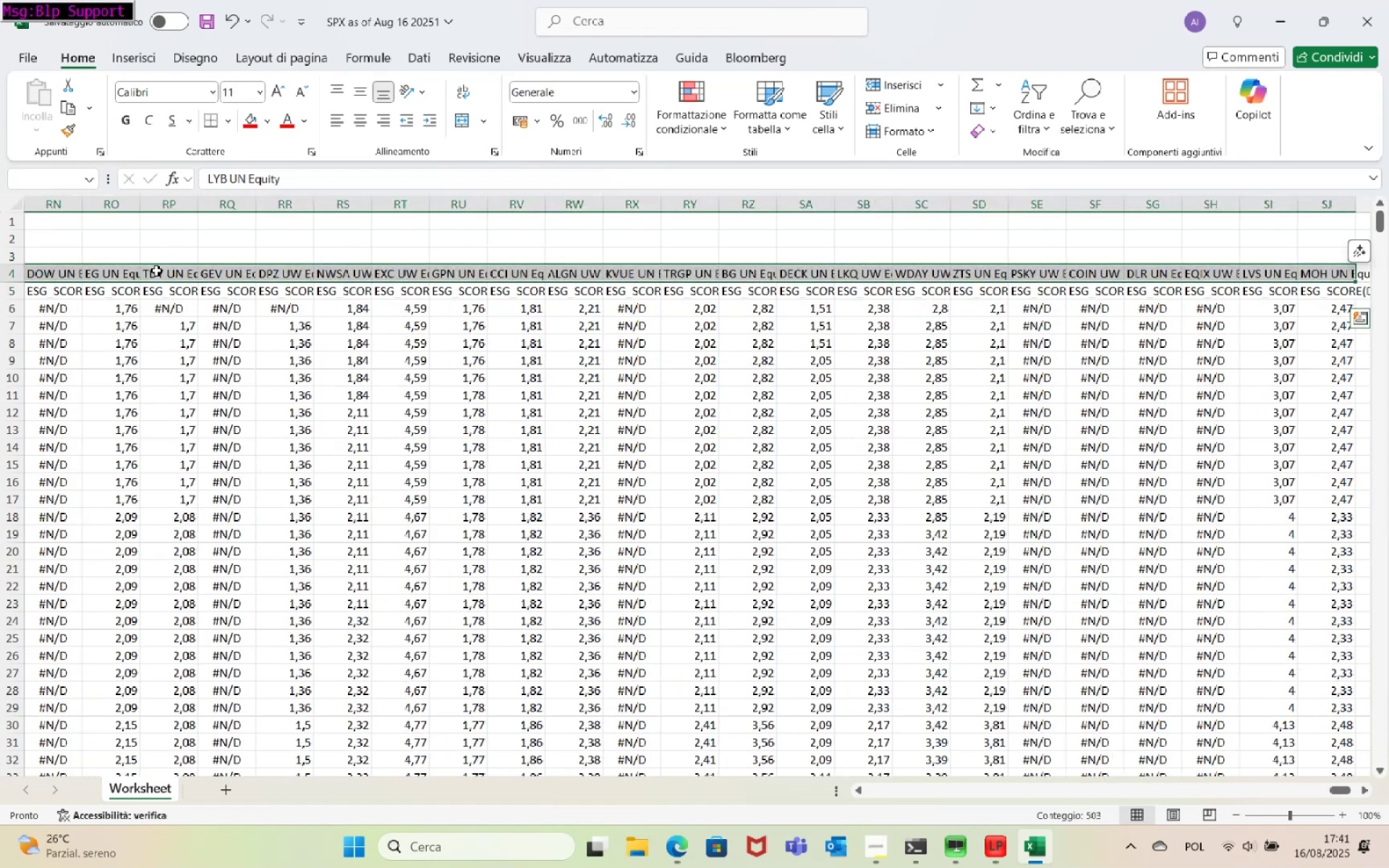 
key(Control+X)
 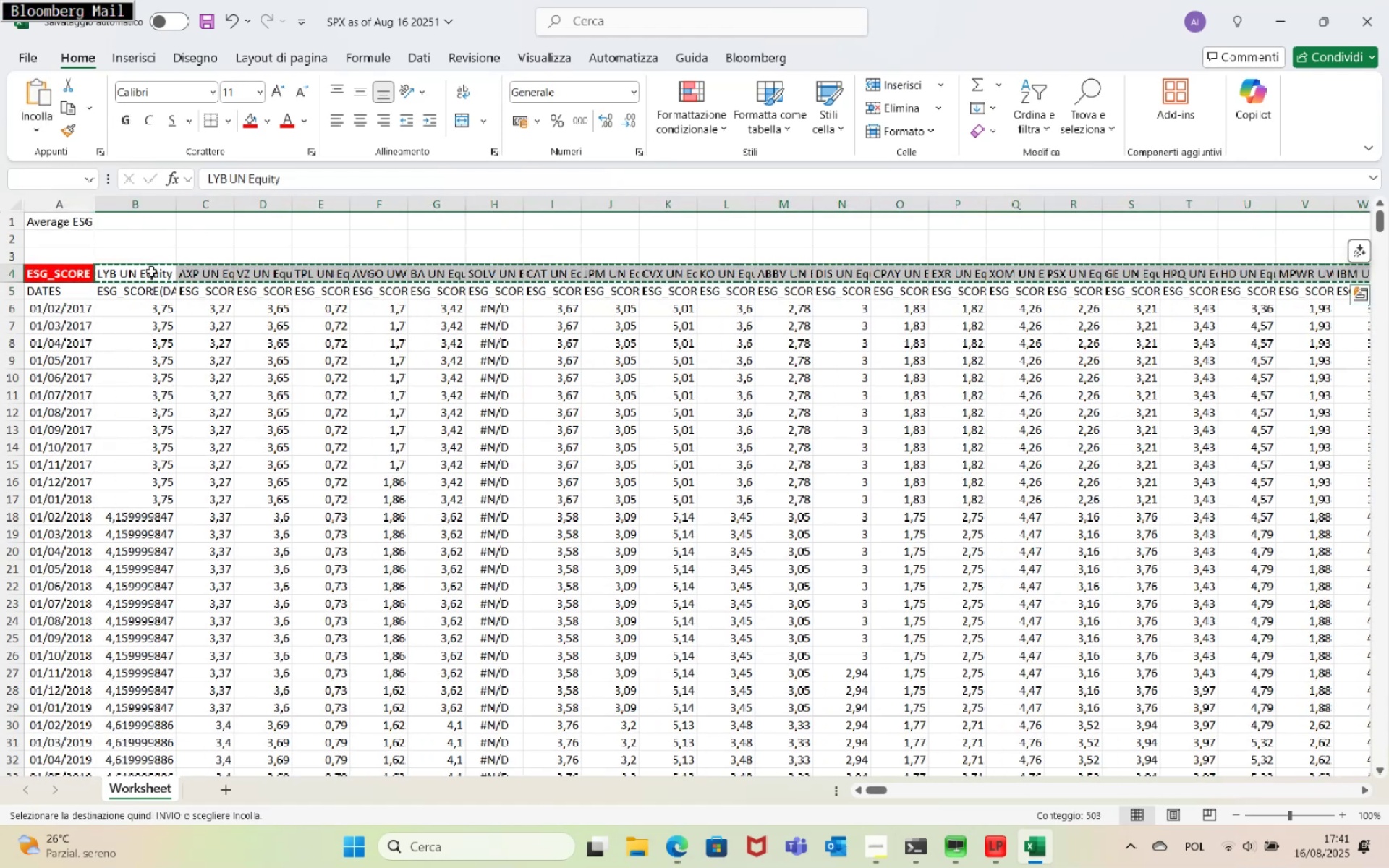 
left_click([134, 289])
 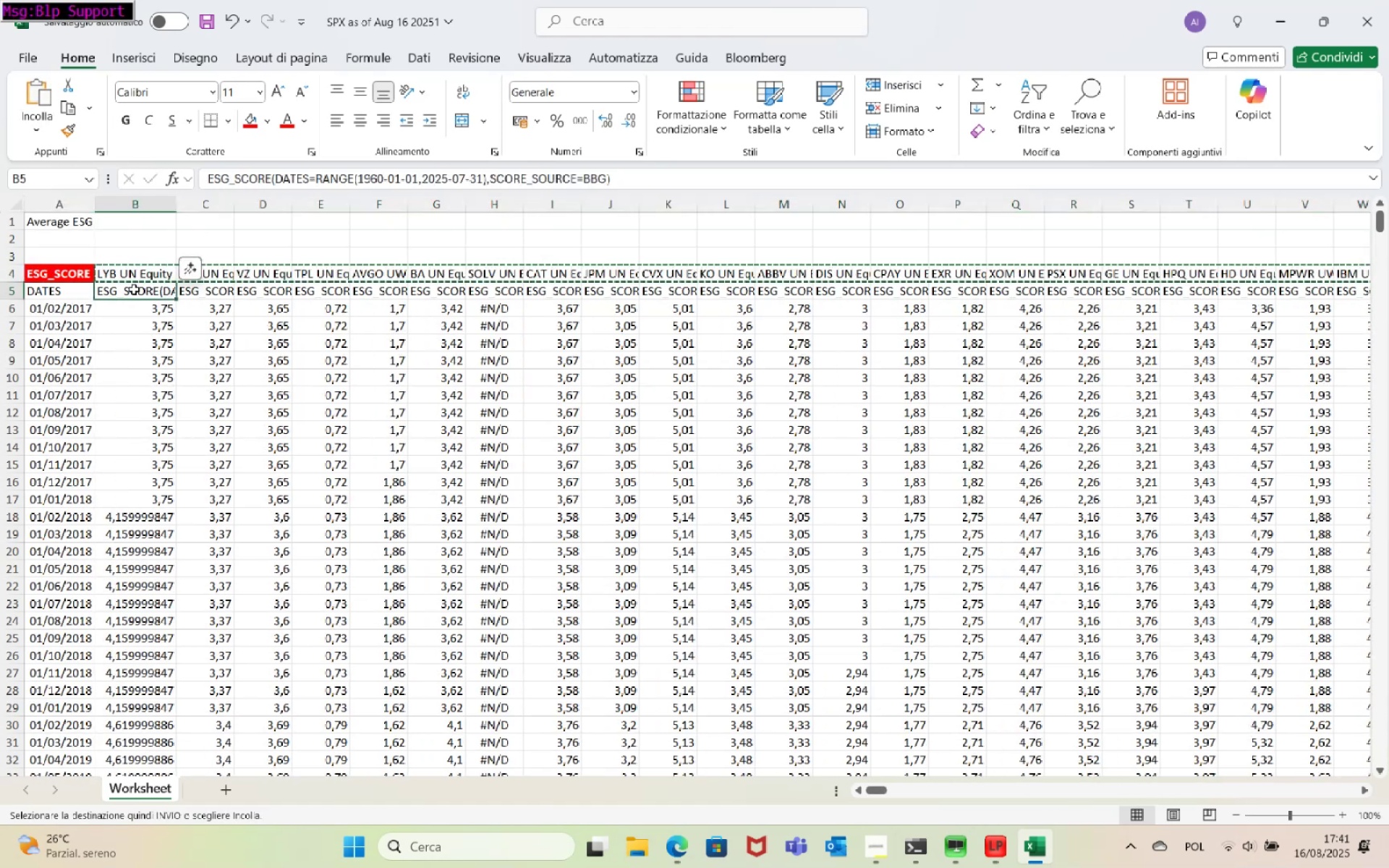 
key(Control+V)
 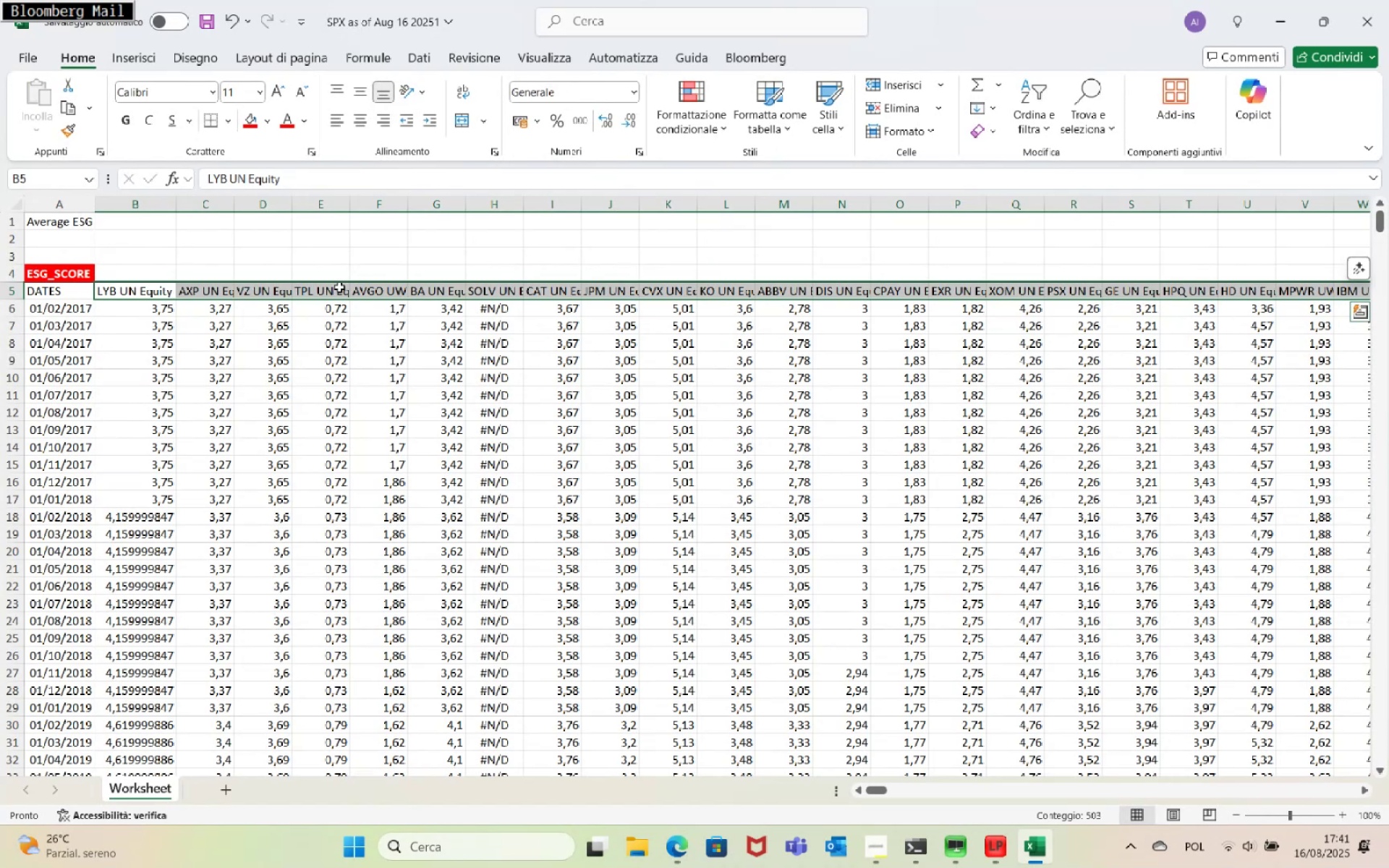 
left_click([496, 441])
 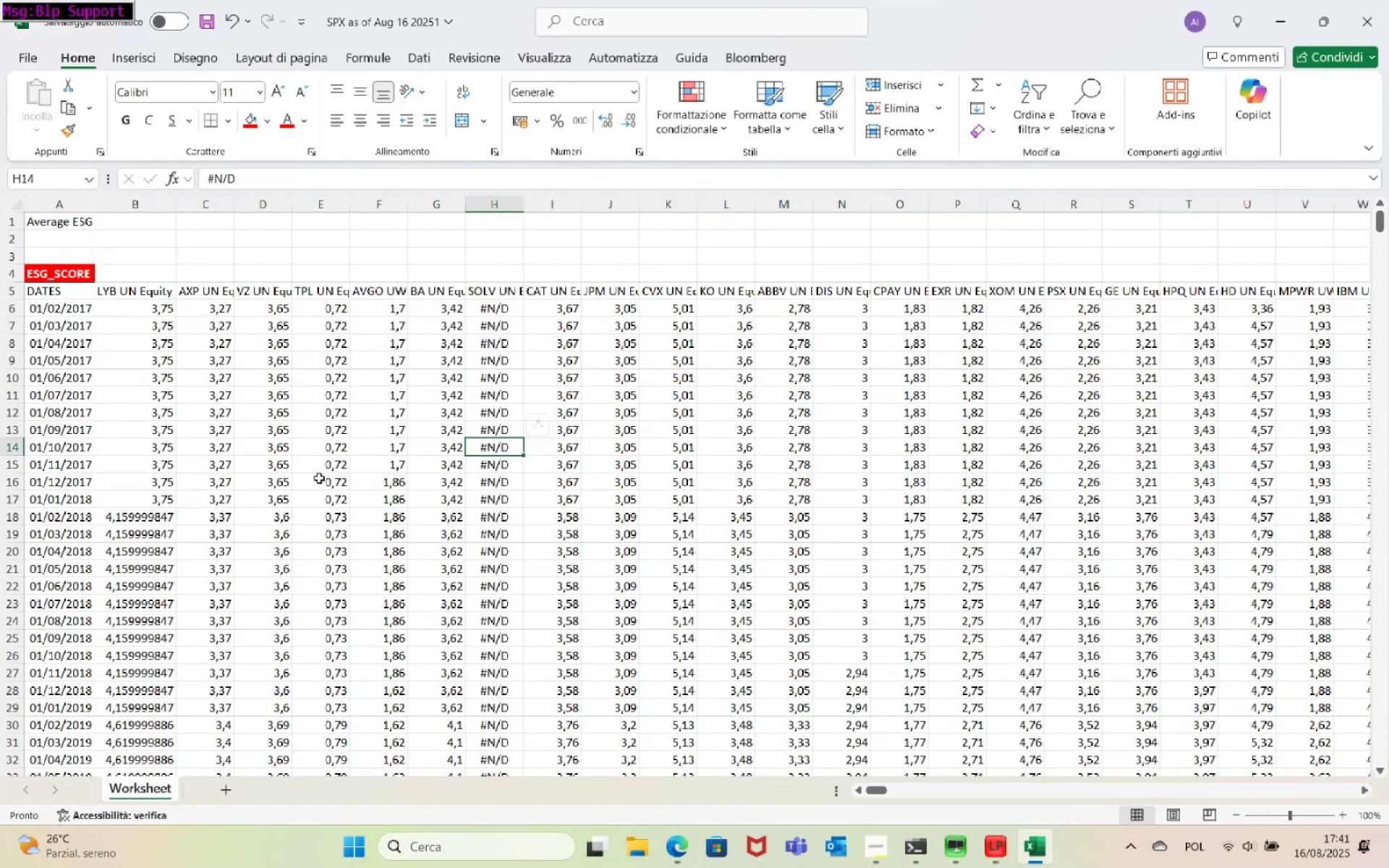 
wait(8.95)
 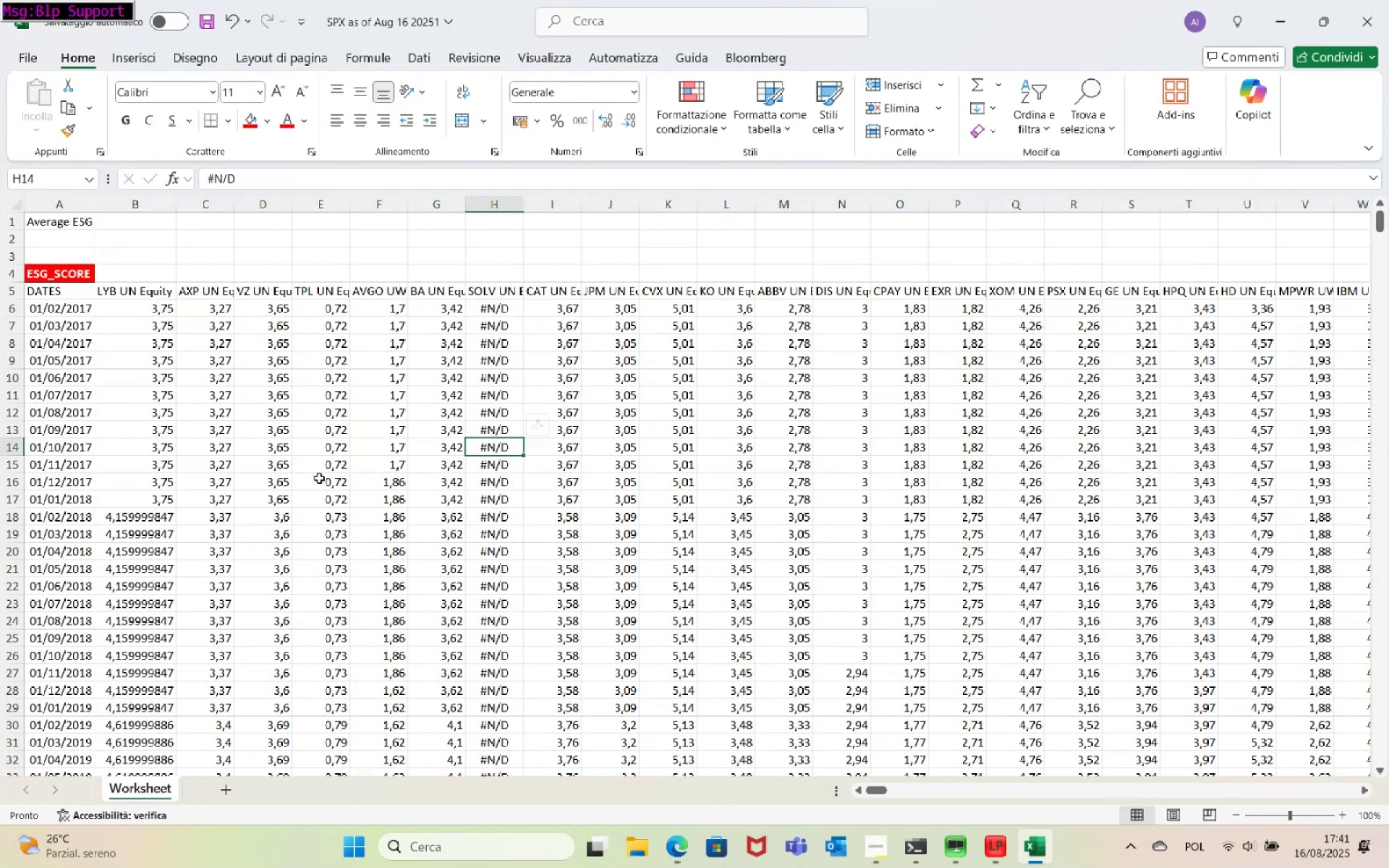 
scroll: coordinate [519, 468], scroll_direction: down, amount: 27.0
 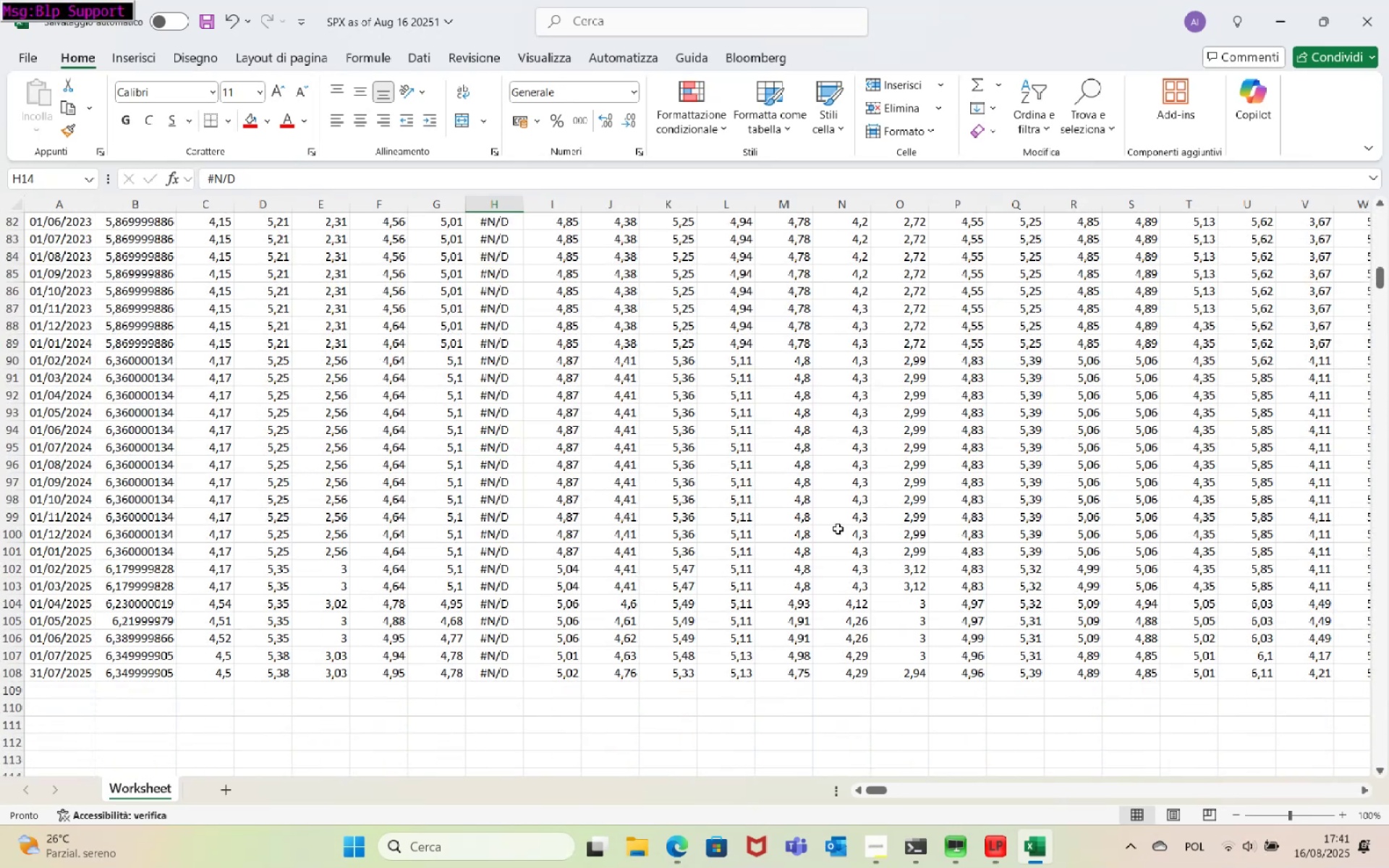 
scroll: coordinate [764, 589], scroll_direction: up, amount: 38.0
 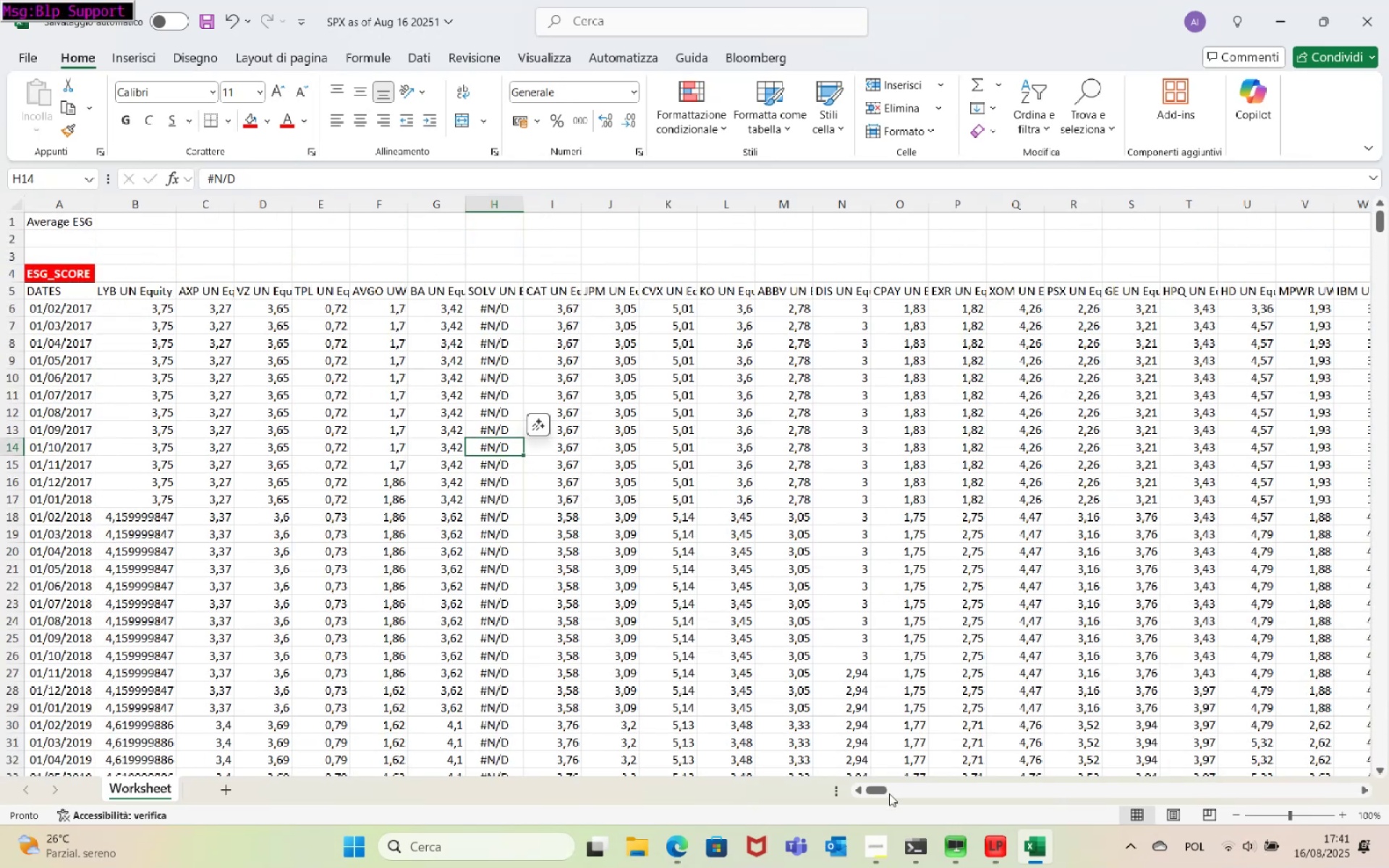 
left_click_drag(start_coordinate=[885, 793], to_coordinate=[517, 709])
 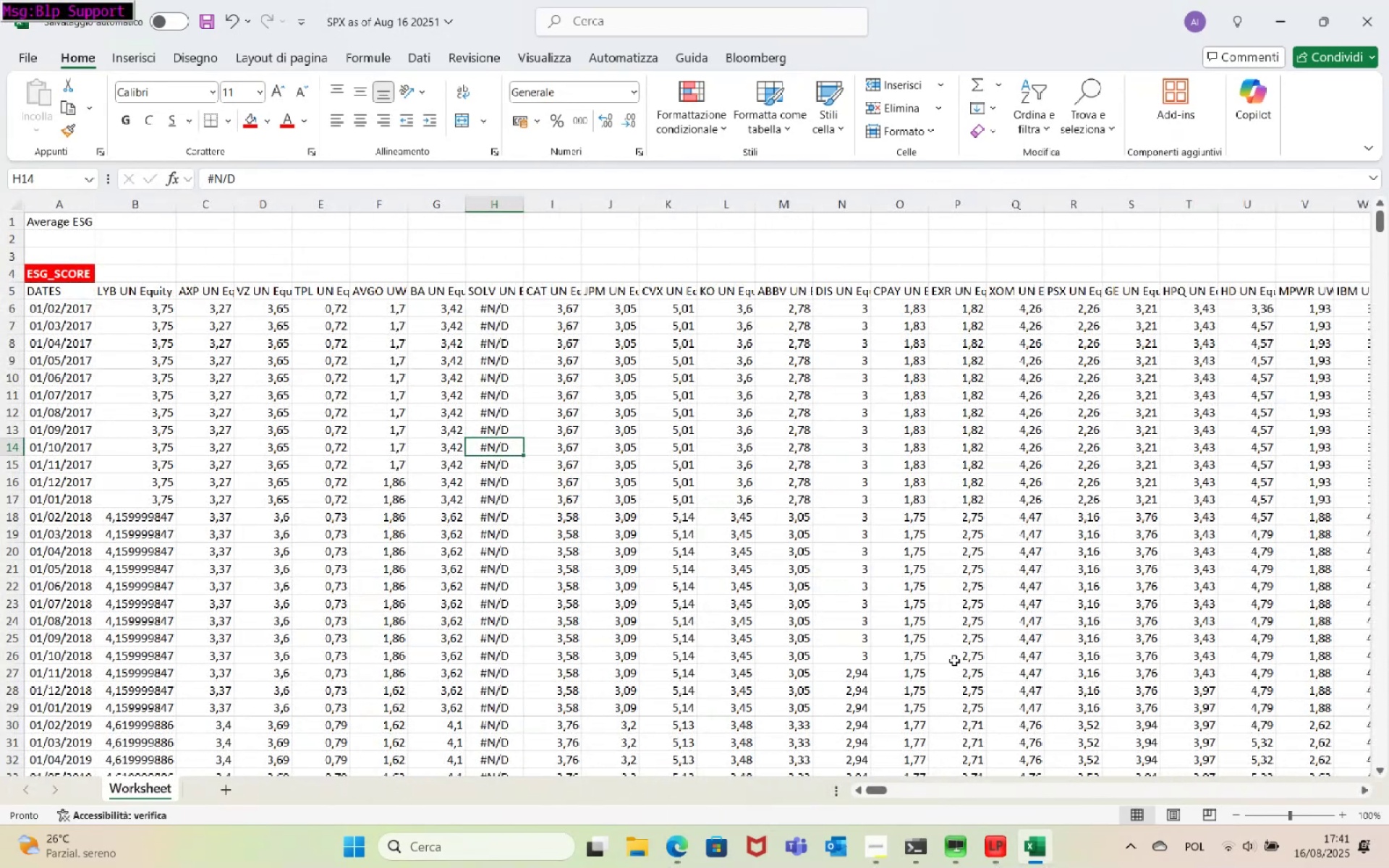 
left_click([687, 850])
 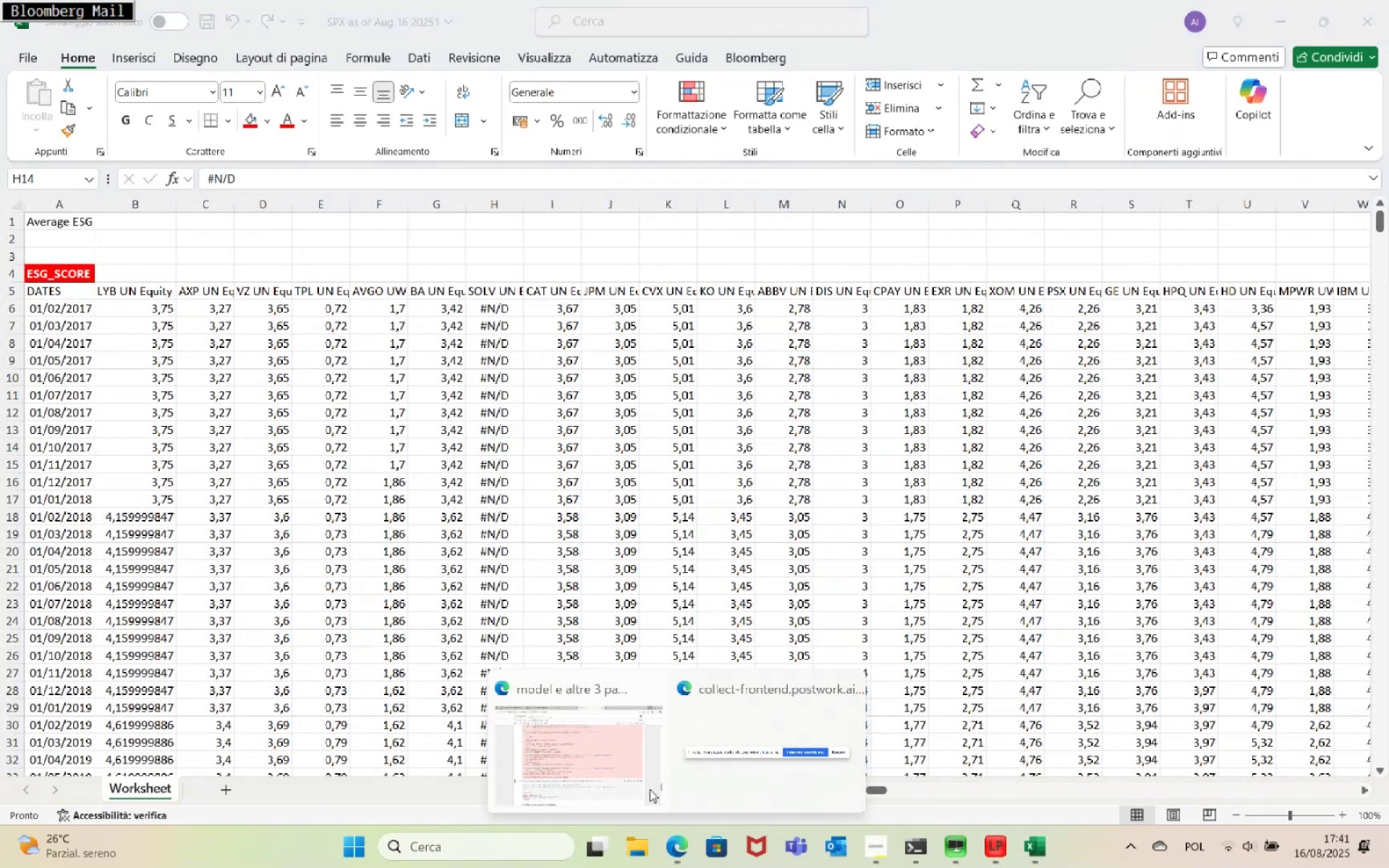 
left_click([598, 741])
 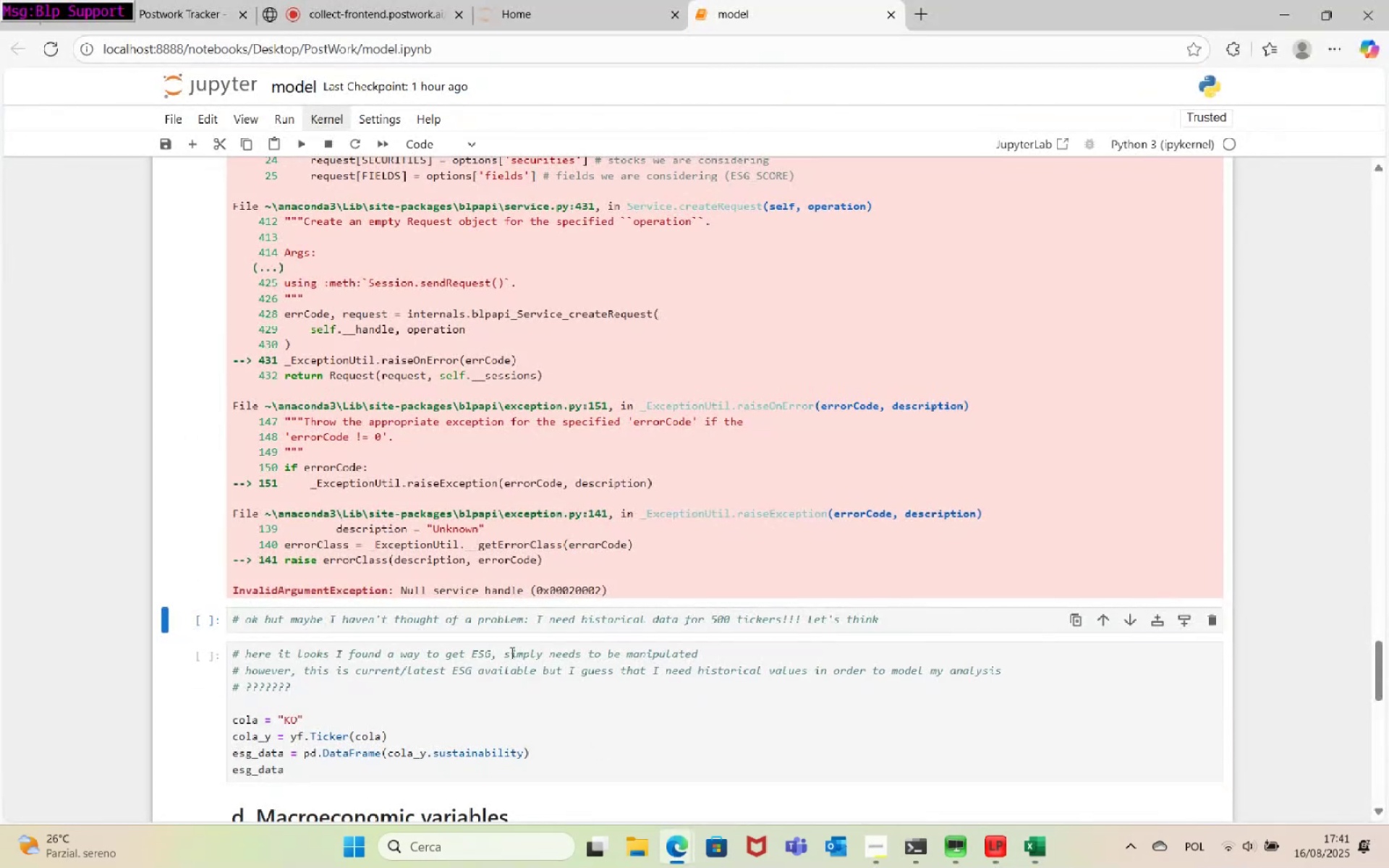 
left_click([496, 691])
 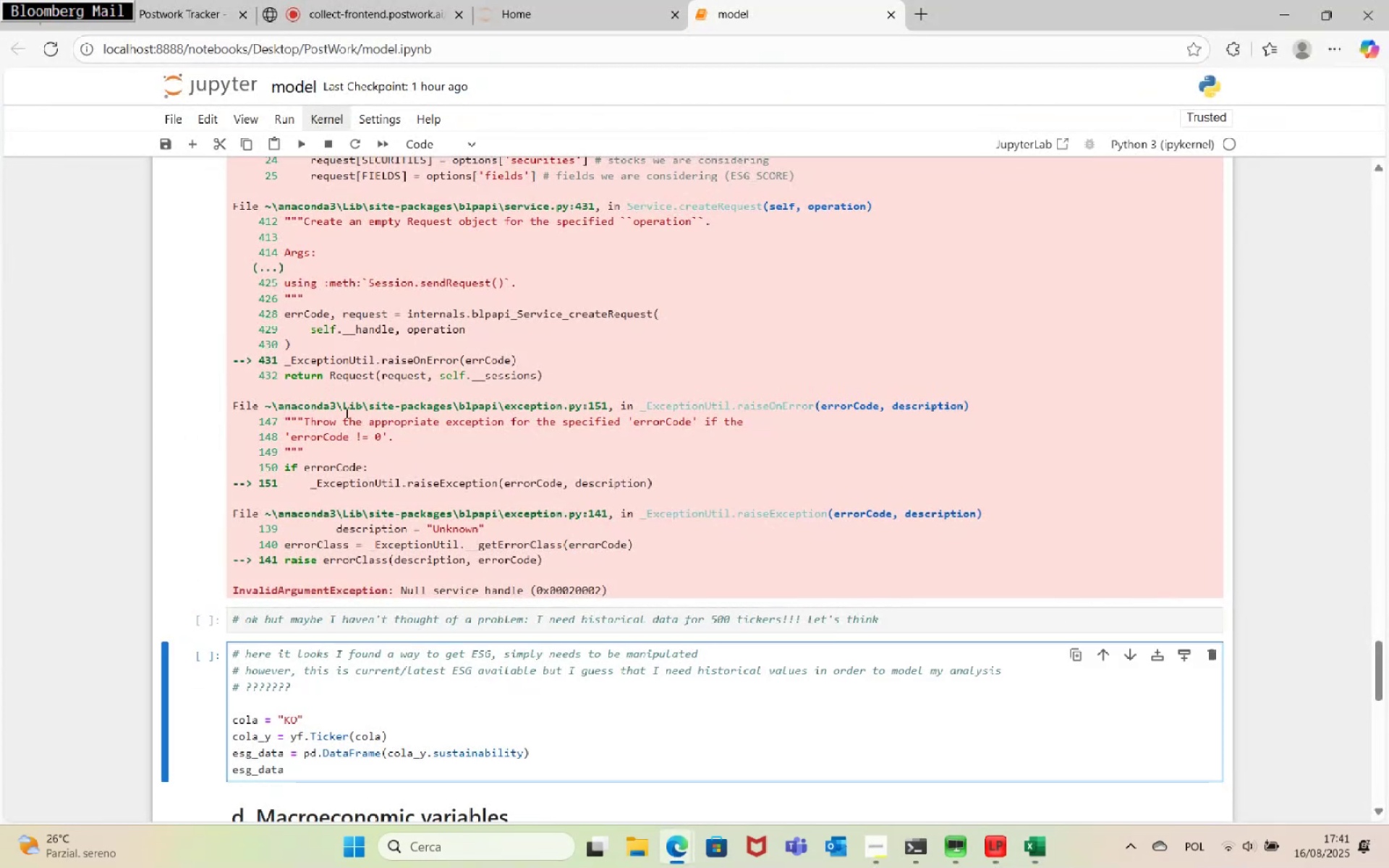 
scroll: coordinate [562, 556], scroll_direction: up, amount: 38.0
 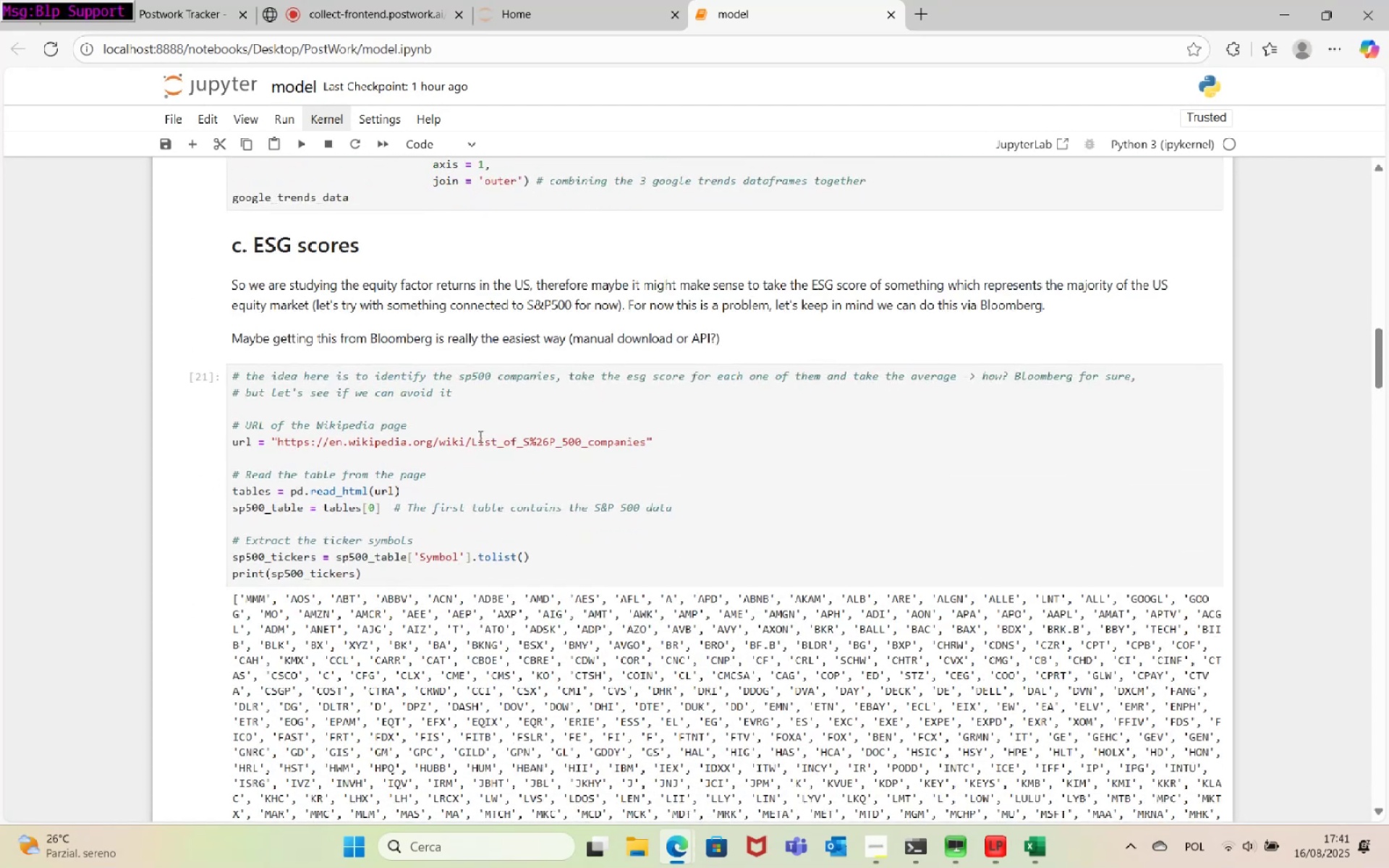 
left_click([483, 420])
 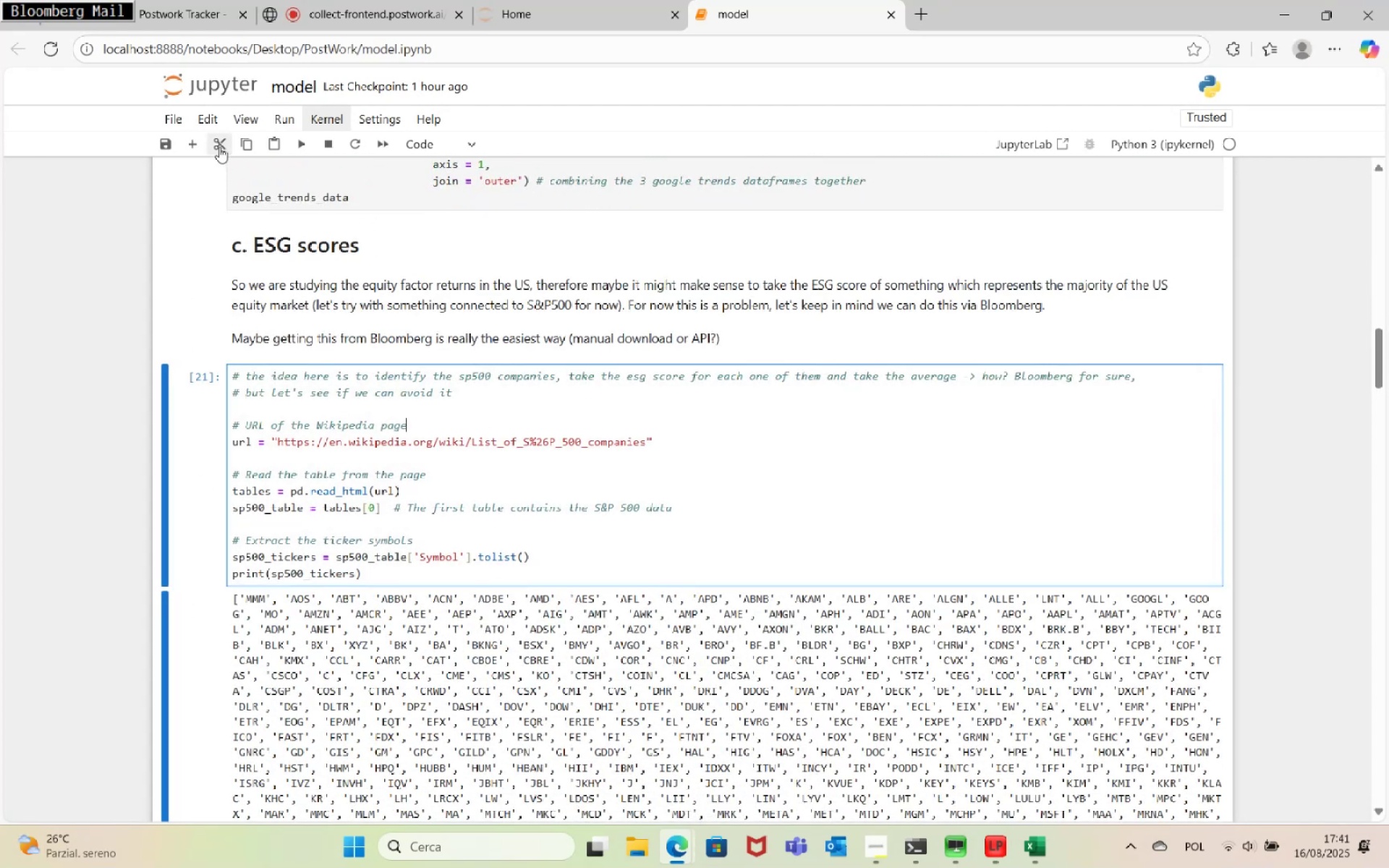 
double_click([219, 147])
 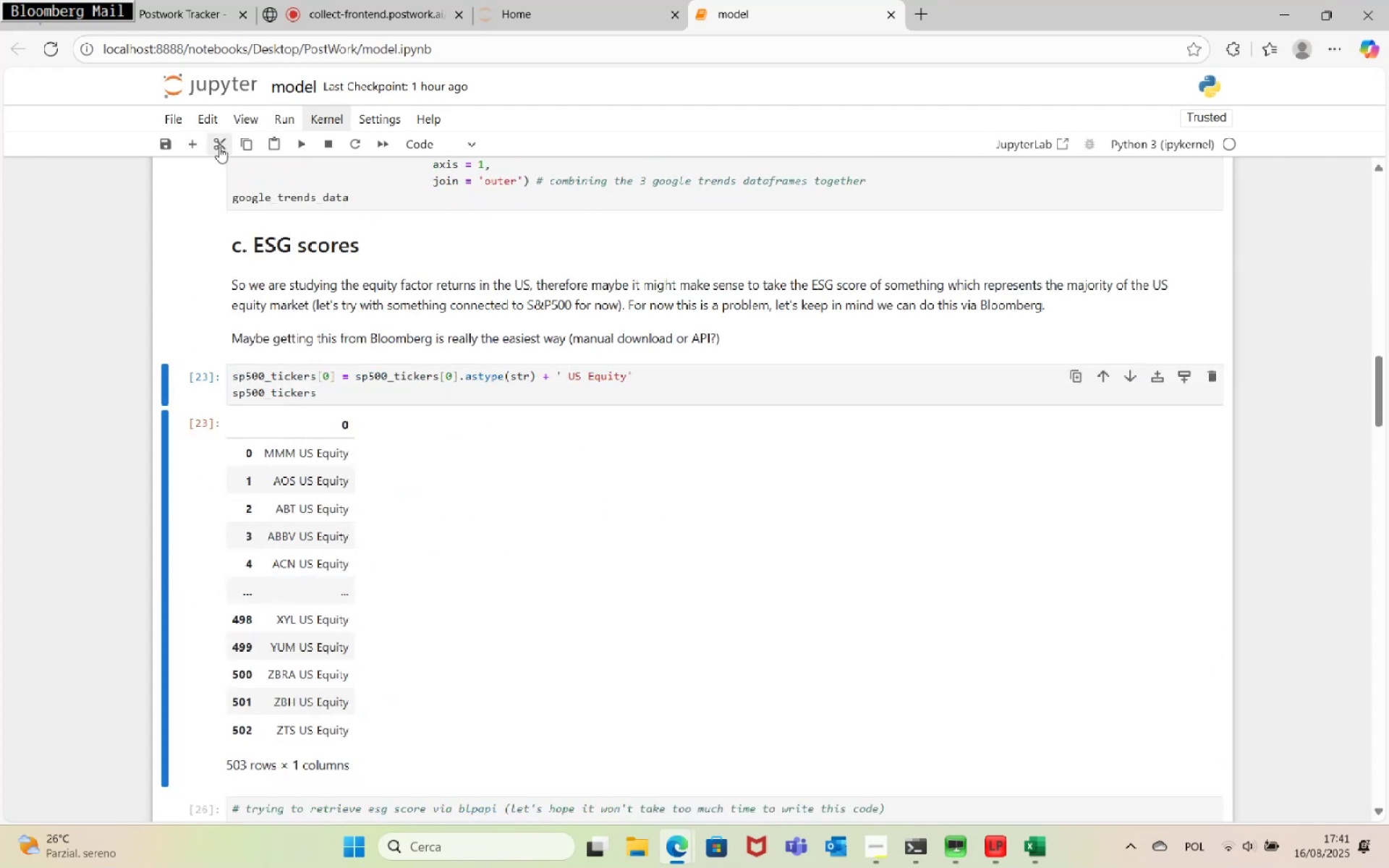 
triple_click([219, 147])
 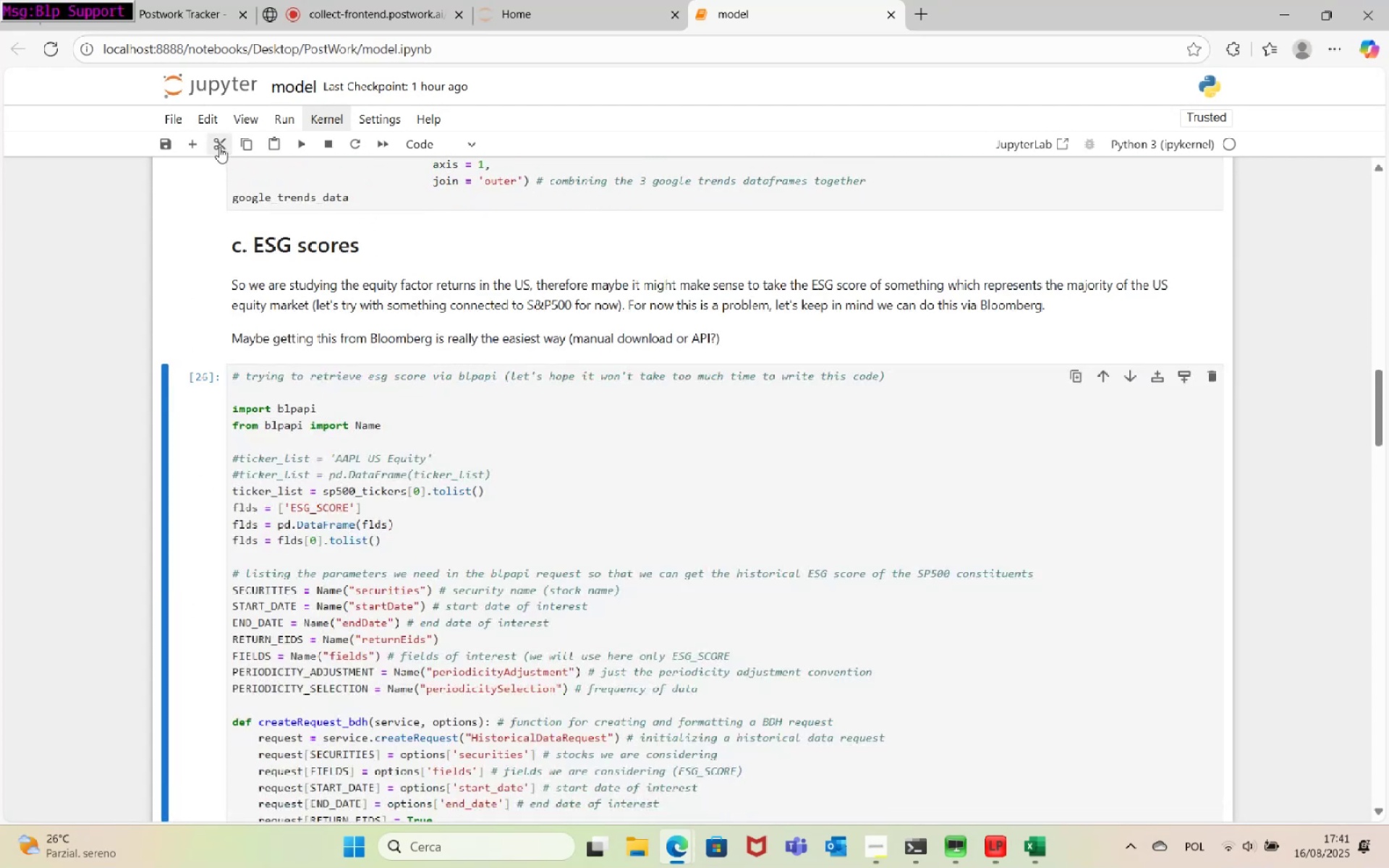 
triple_click([219, 147])
 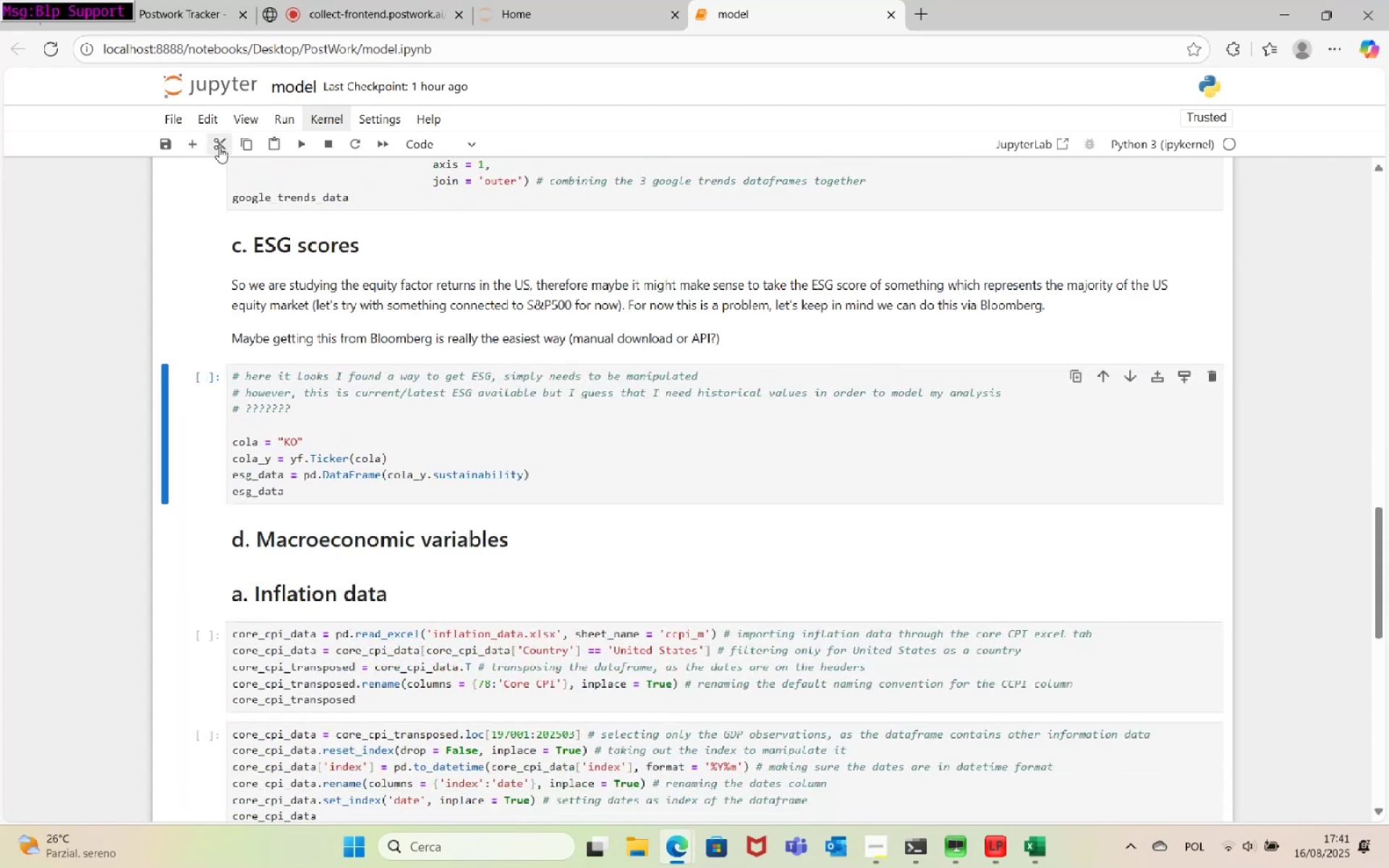 
double_click([219, 147])
 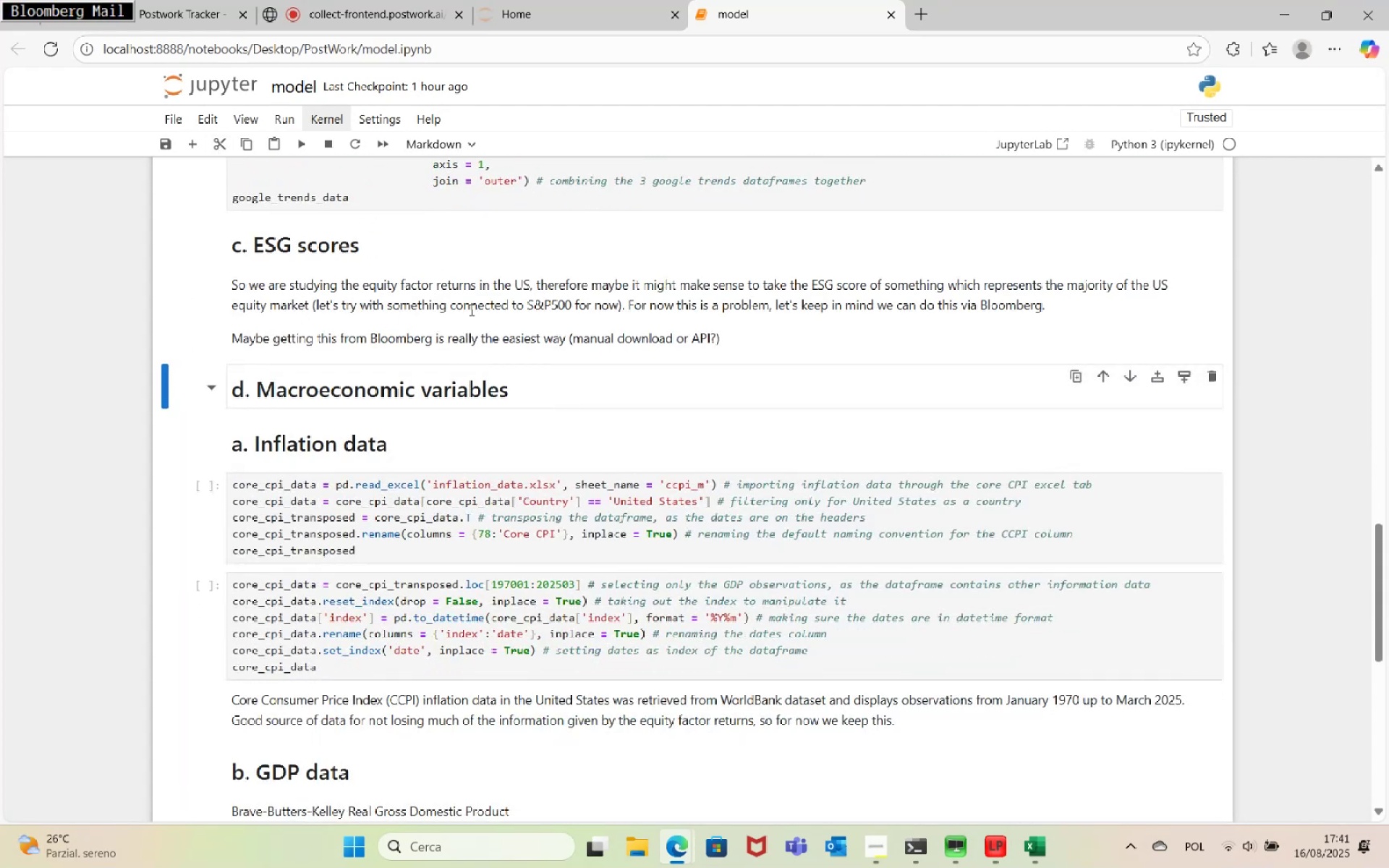 
left_click([491, 341])
 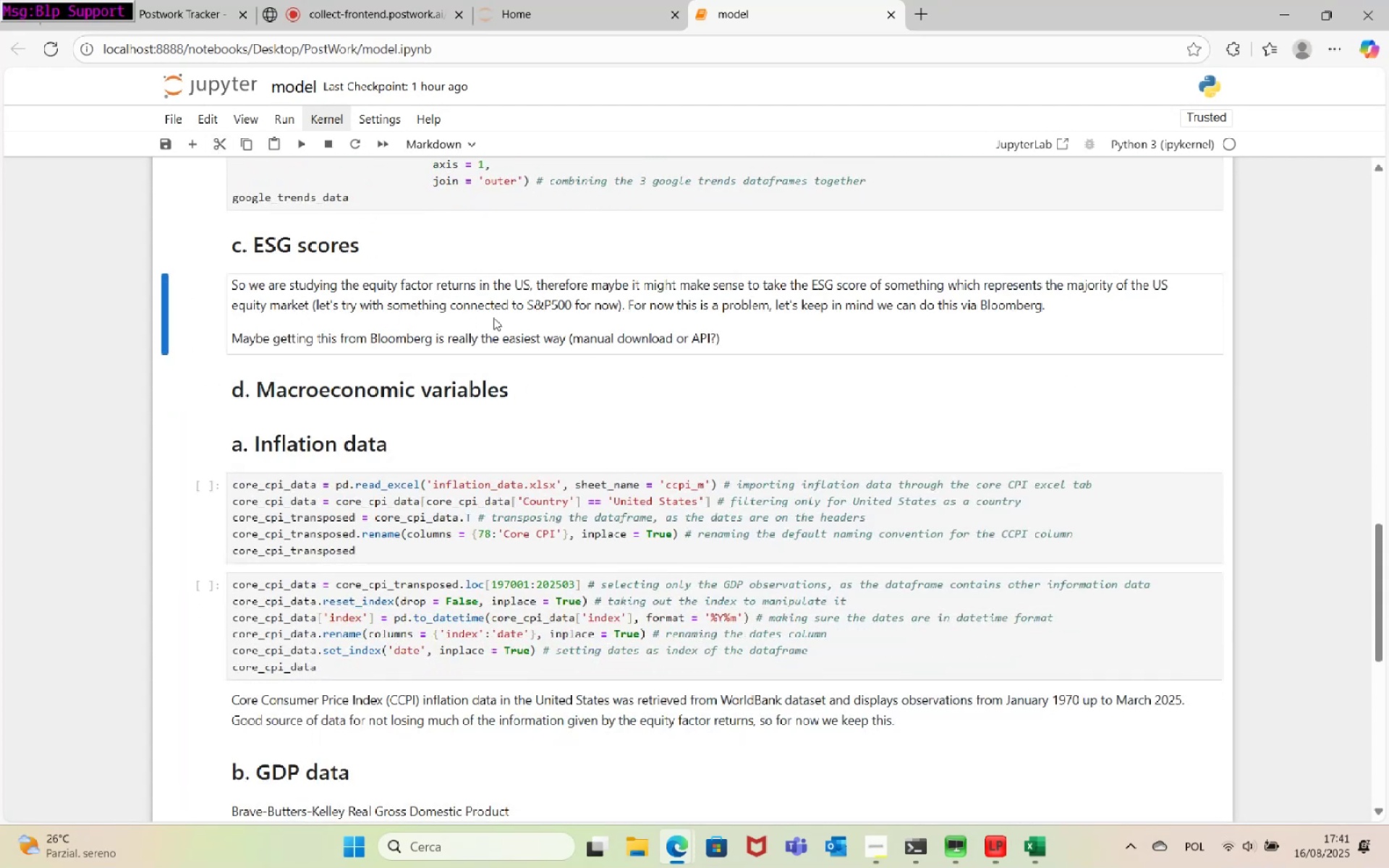 
double_click([467, 294])
 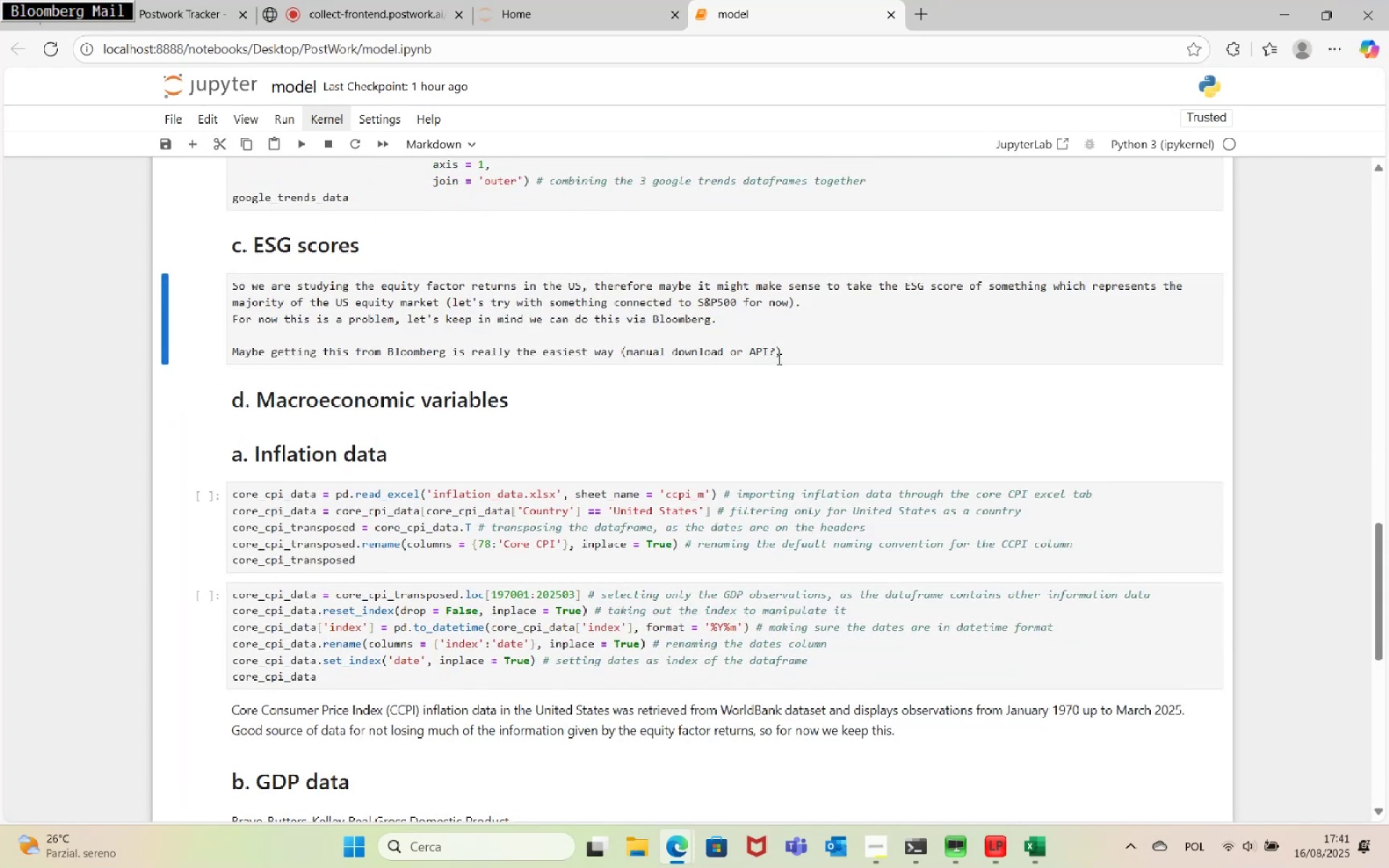 
left_click_drag(start_coordinate=[797, 349], to_coordinate=[188, 252])
 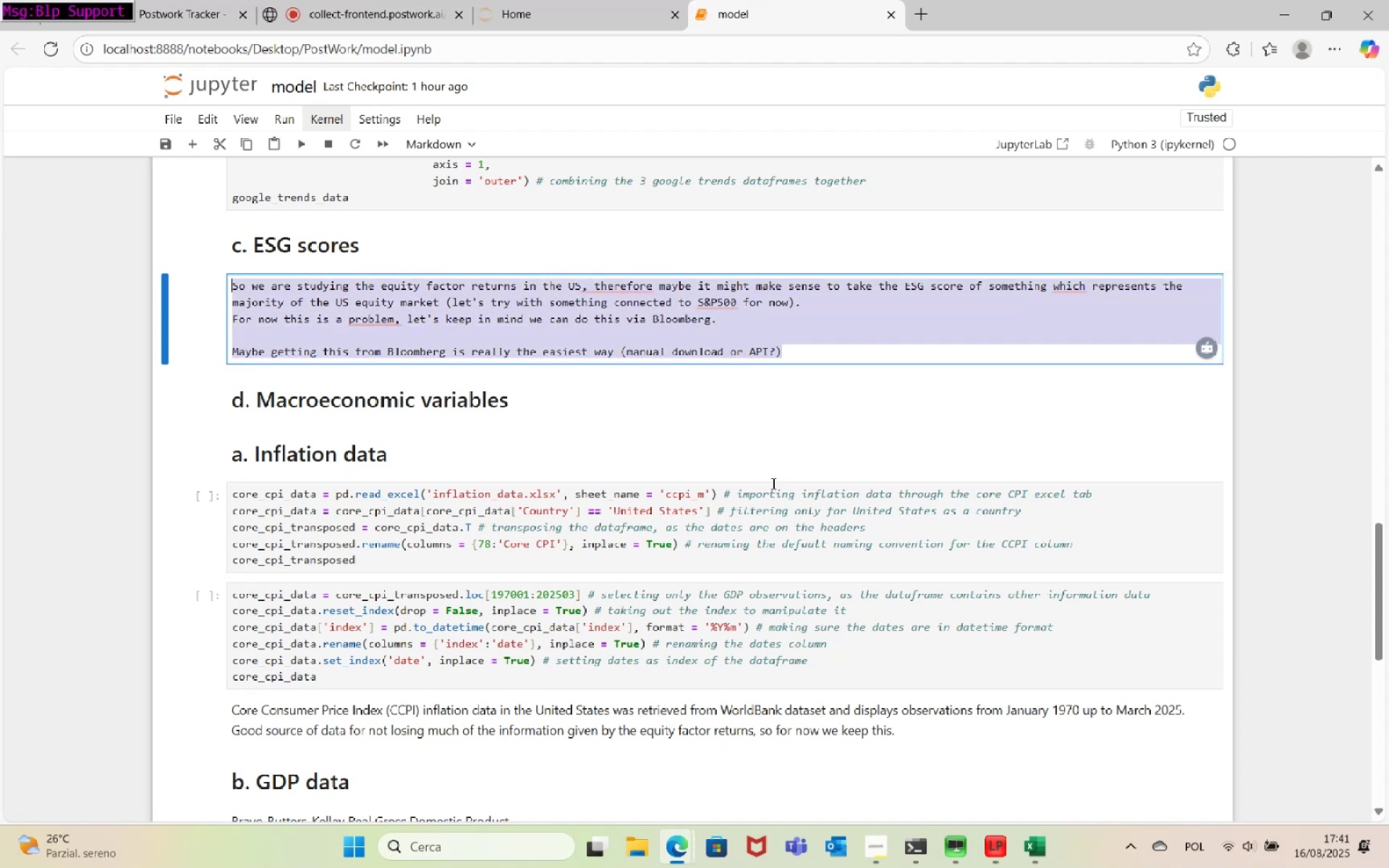 
type(The fastest way to get this was to obtain)
 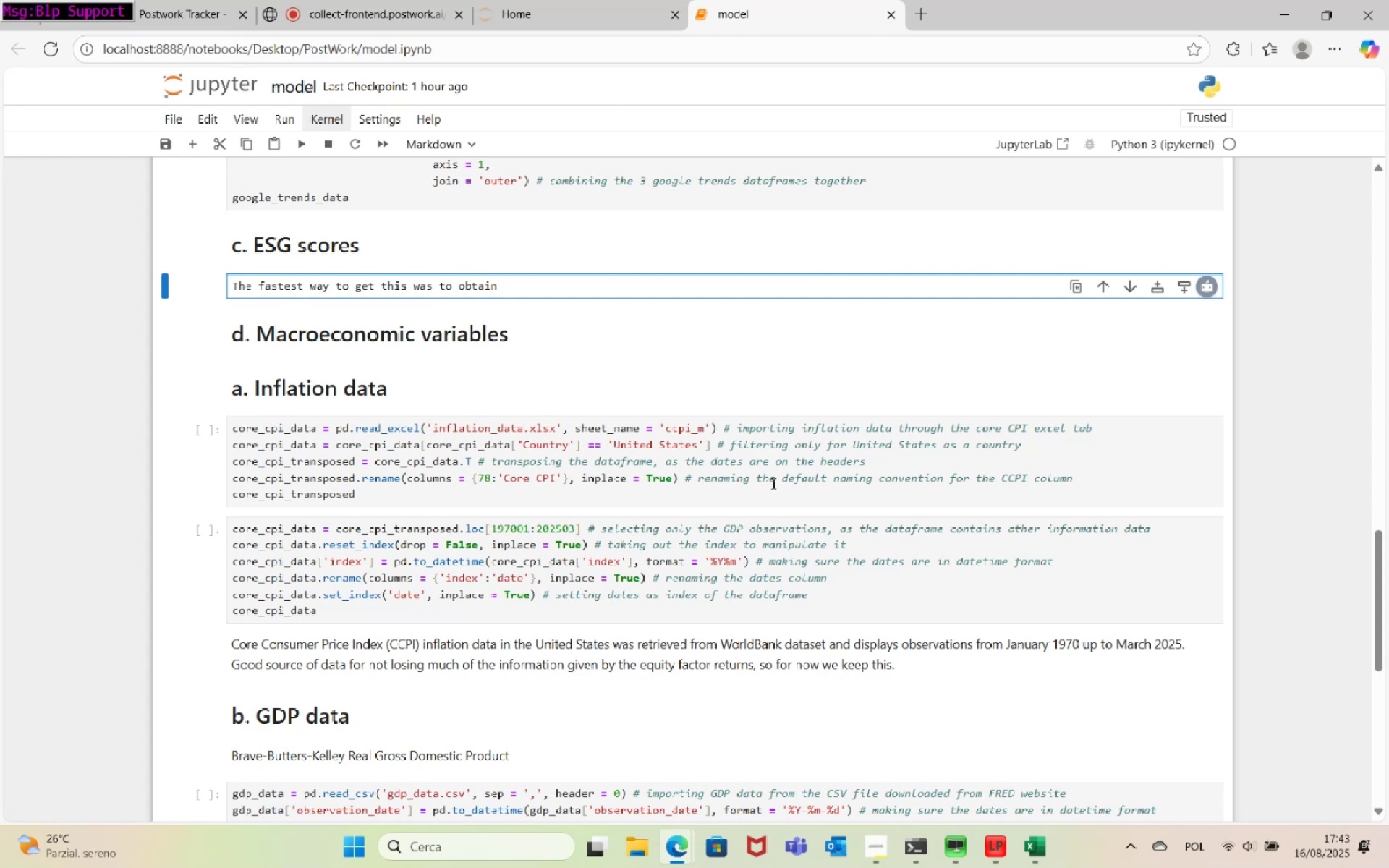 
wait(104.47)
 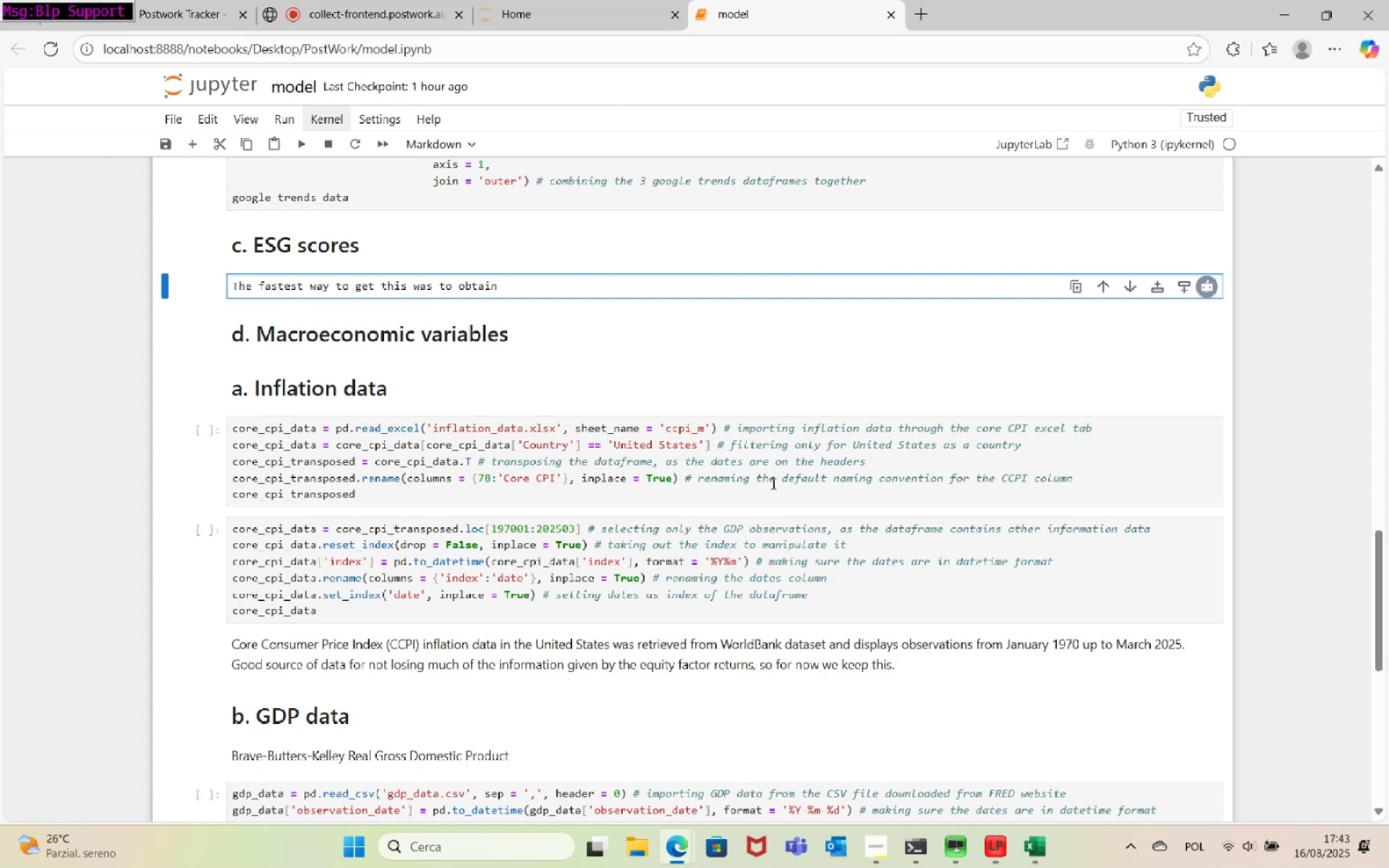 
key(Space)
 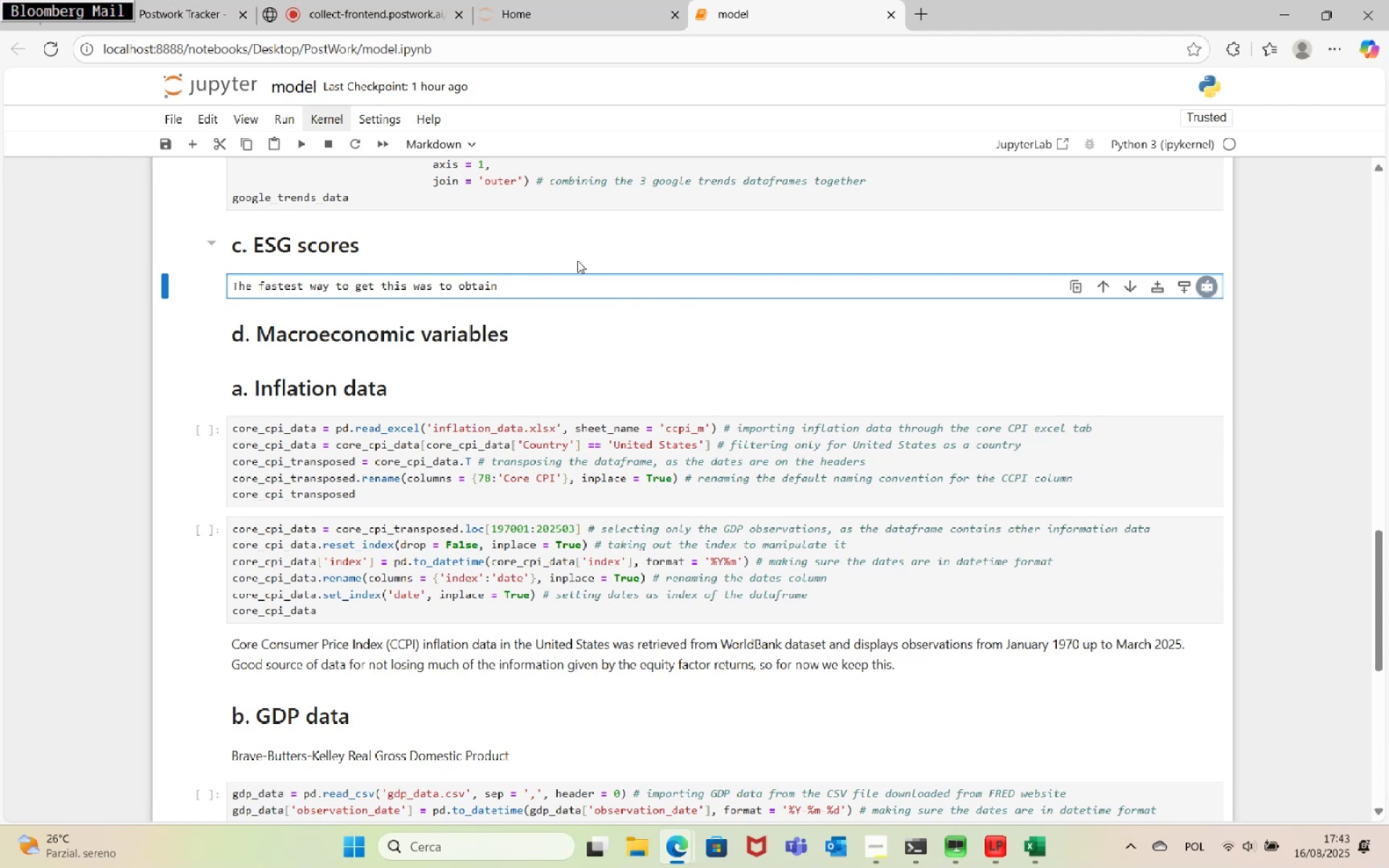 
type(the SPX co)
key(Backspace)
key(Backspace)
type(members from Bloomberg terminal, don)
key(Backspace)
type(wnload them into Excel, )
 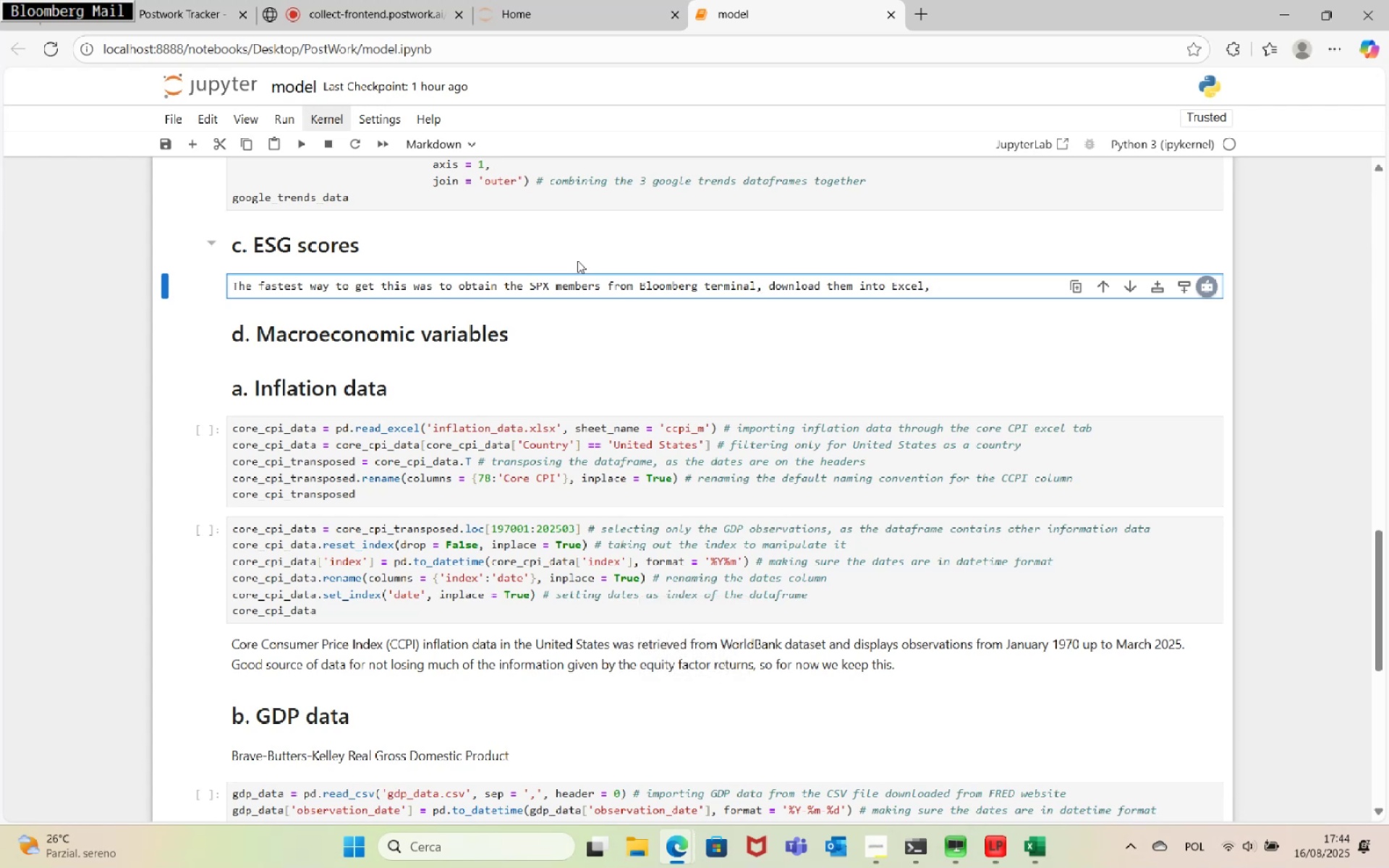 
type(get the his)
key(Backspace)
key(Backspace)
key(Backspace)
type( and get the historicl)
key(Backspace)
type(al ESG scores with BQL Excel formula.)
 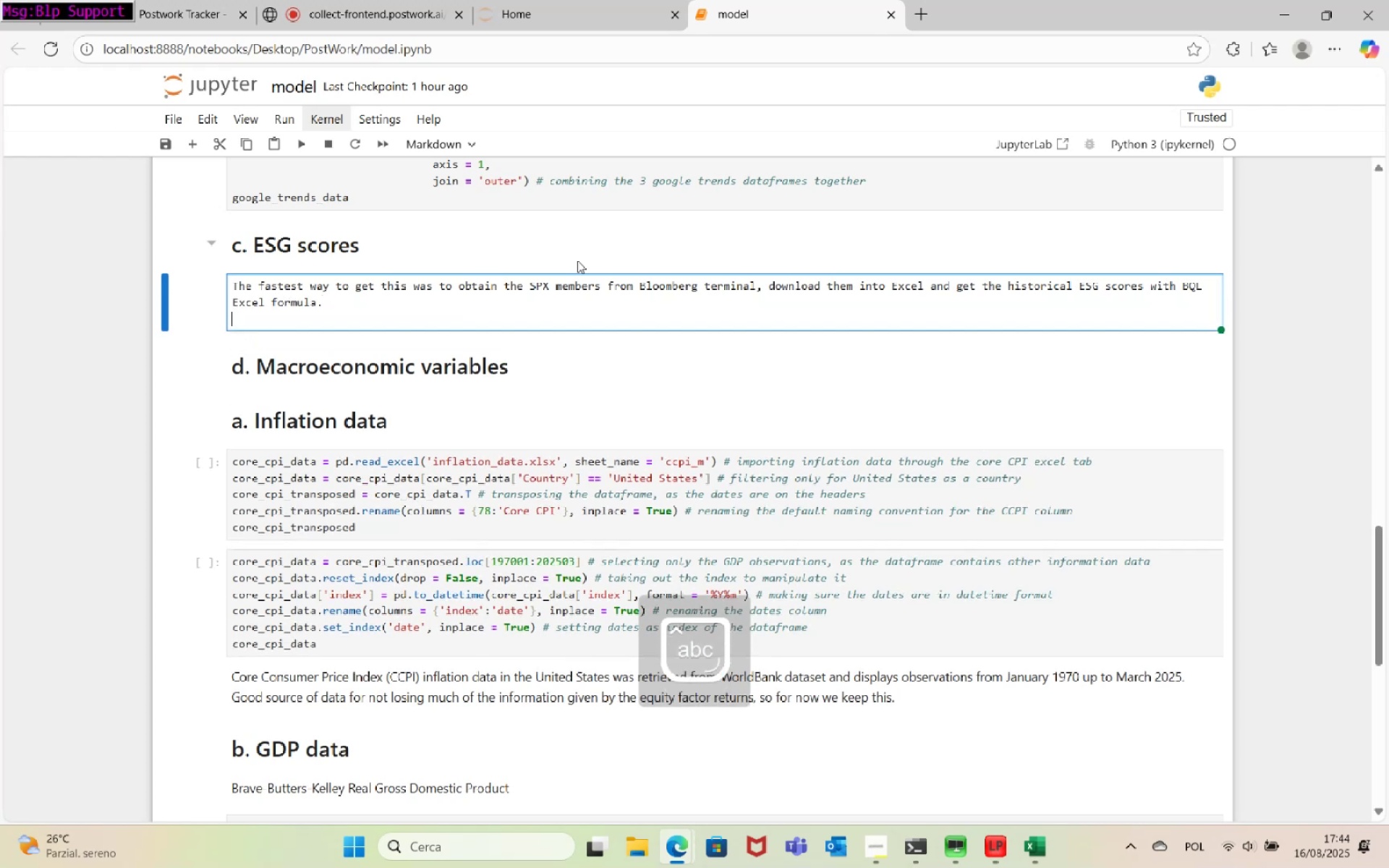 
key(Enter)
 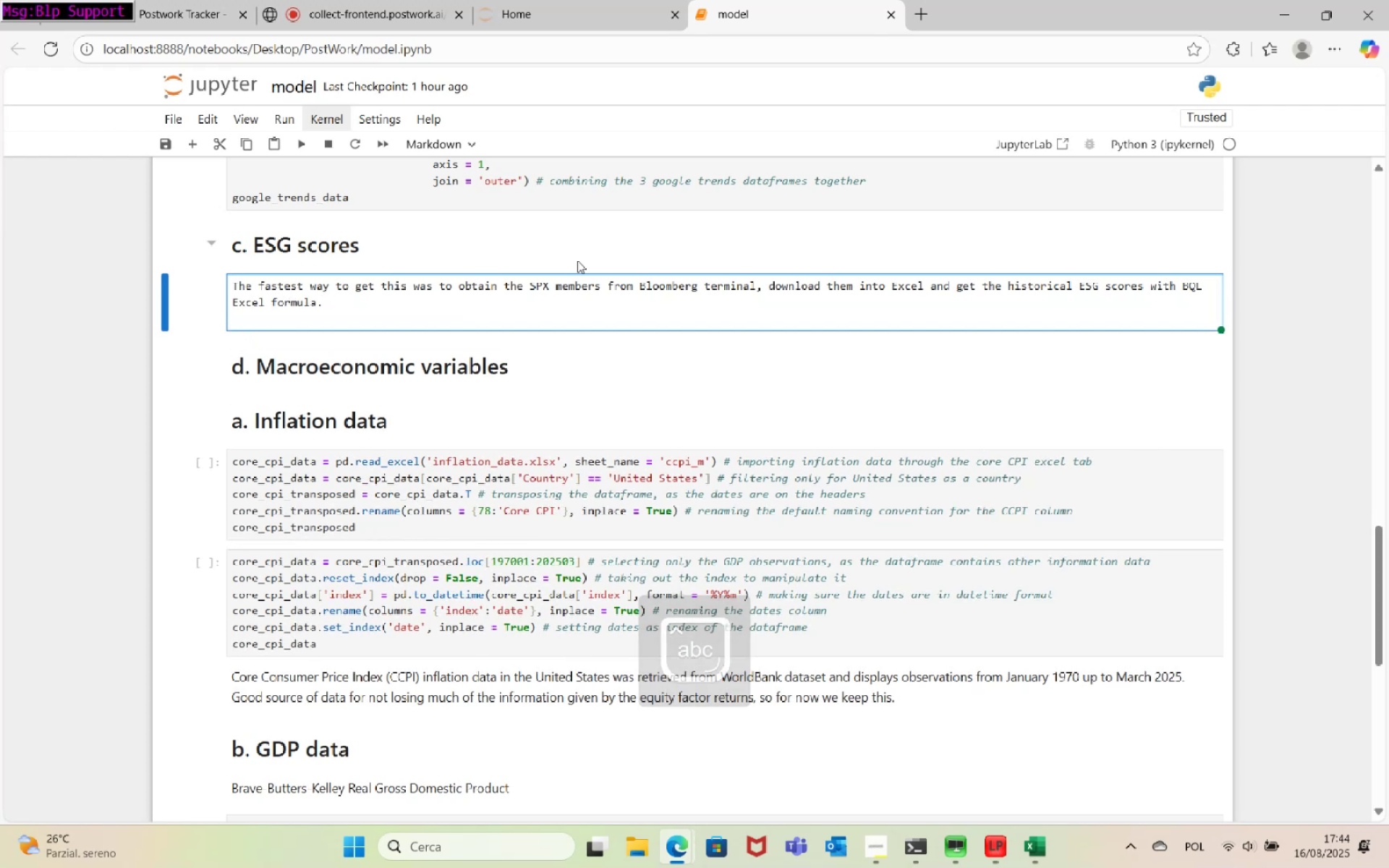 
key(Enter)
 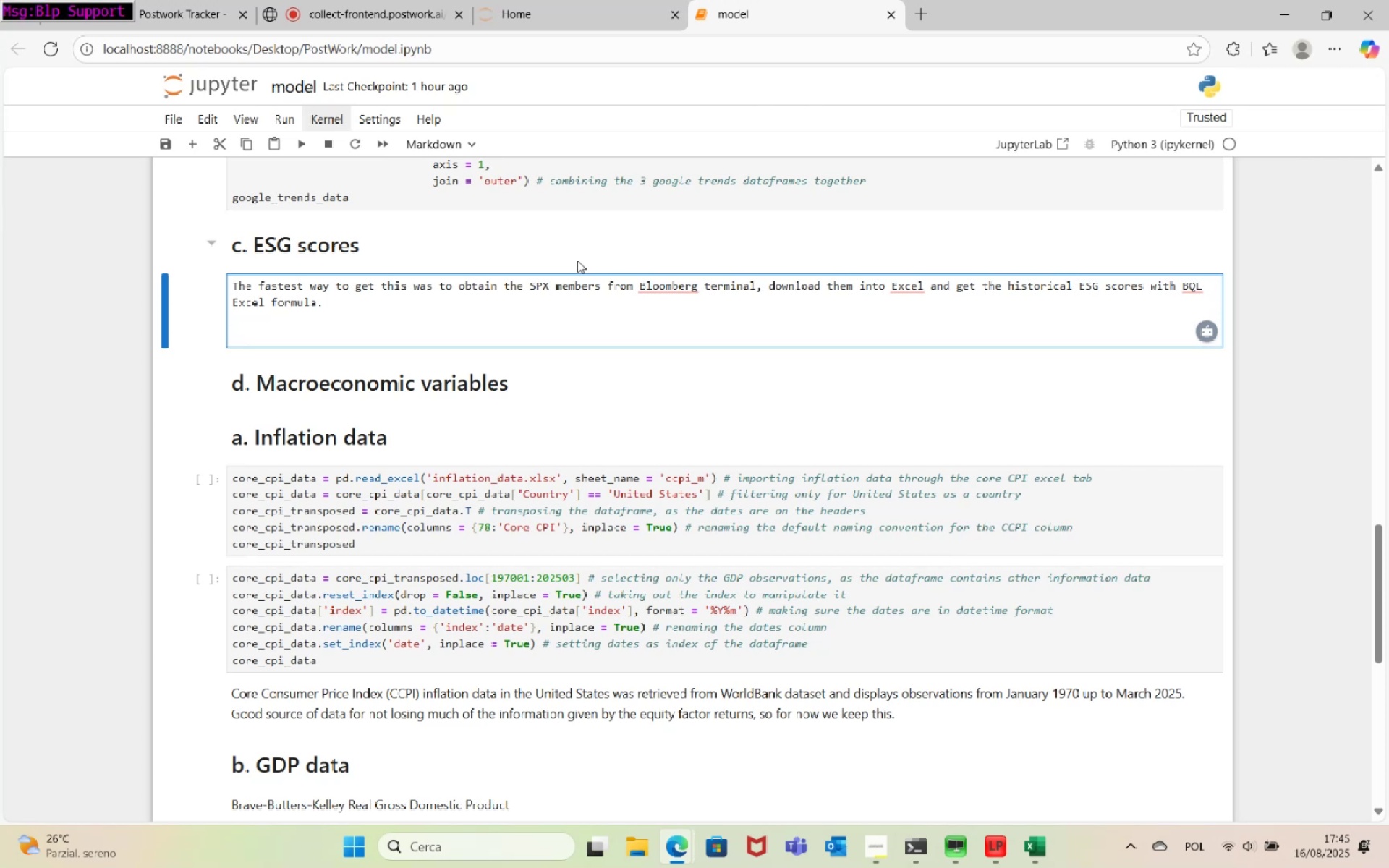 
wait(75.67)
 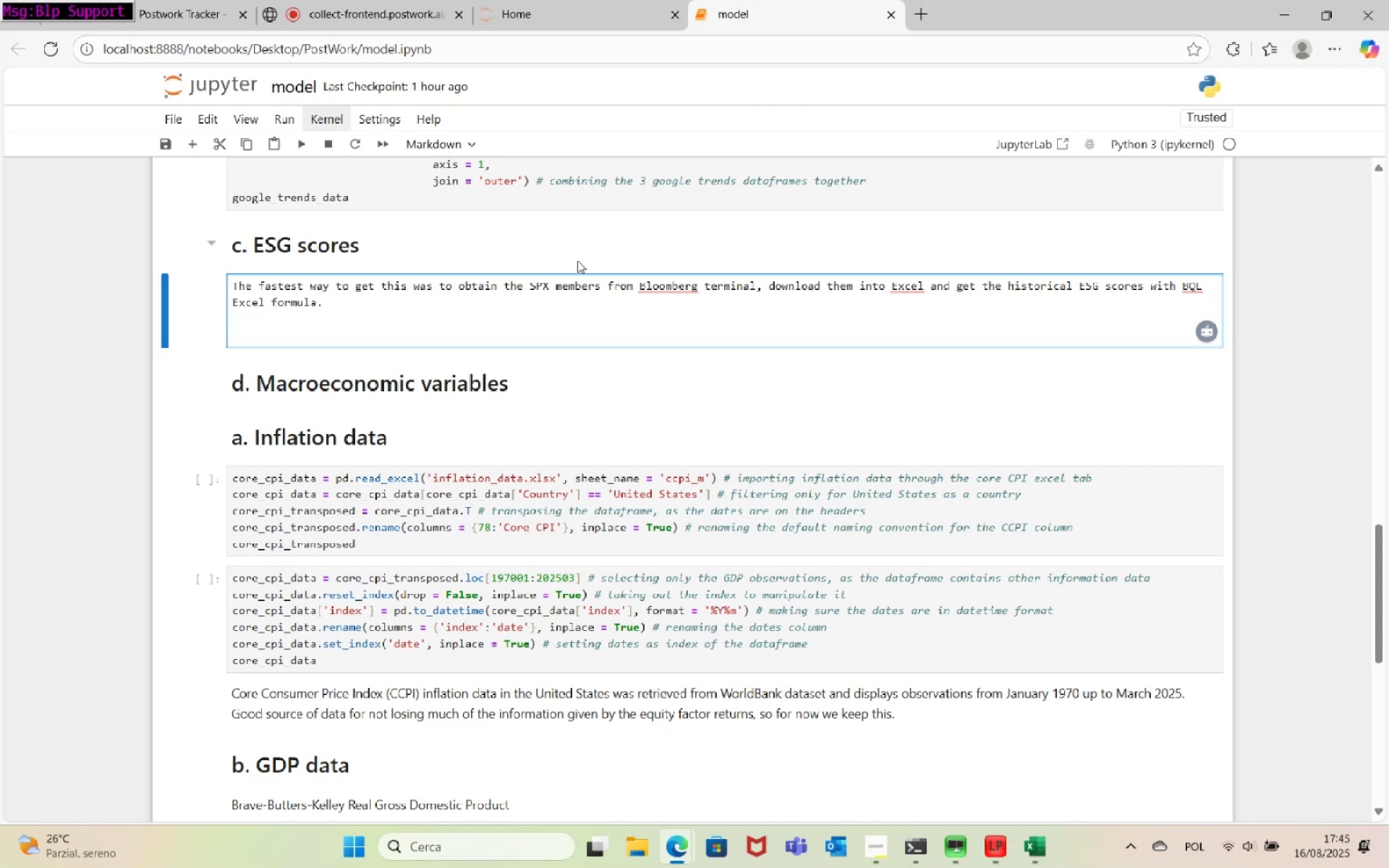 
left_click([326, 336])
 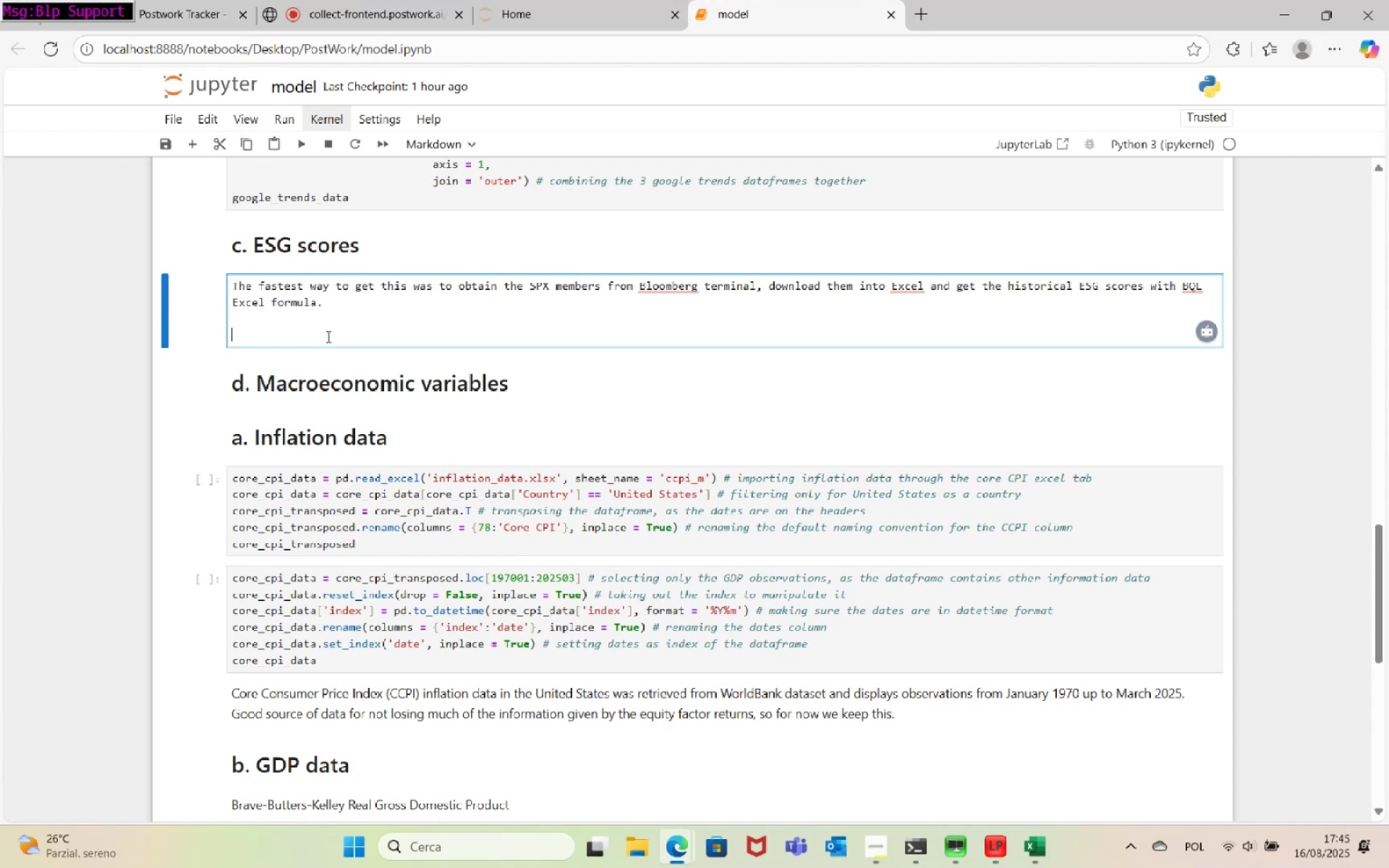 
type(After tri)
key(Backspace)
type(ying this )
key(Backspace)
type(, I noticed already that this variable won't have mich )
key(Backspace)
key(Backspace)
key(Backspace)
key(Backspace)
type(uch of an impact in s)
key(Backspace)
type(this study, as the )
 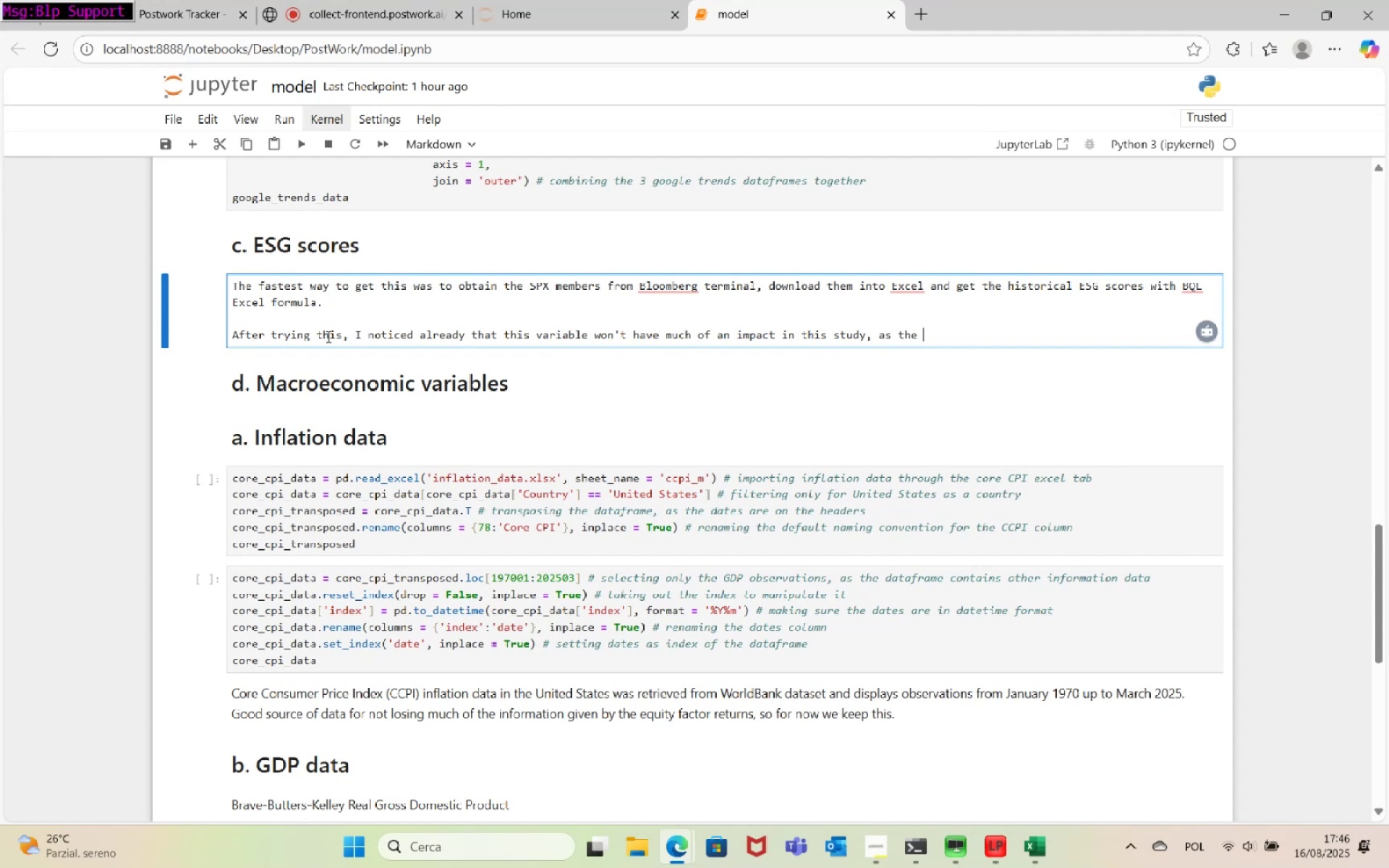 
type(oldest observation is from February 2017)
 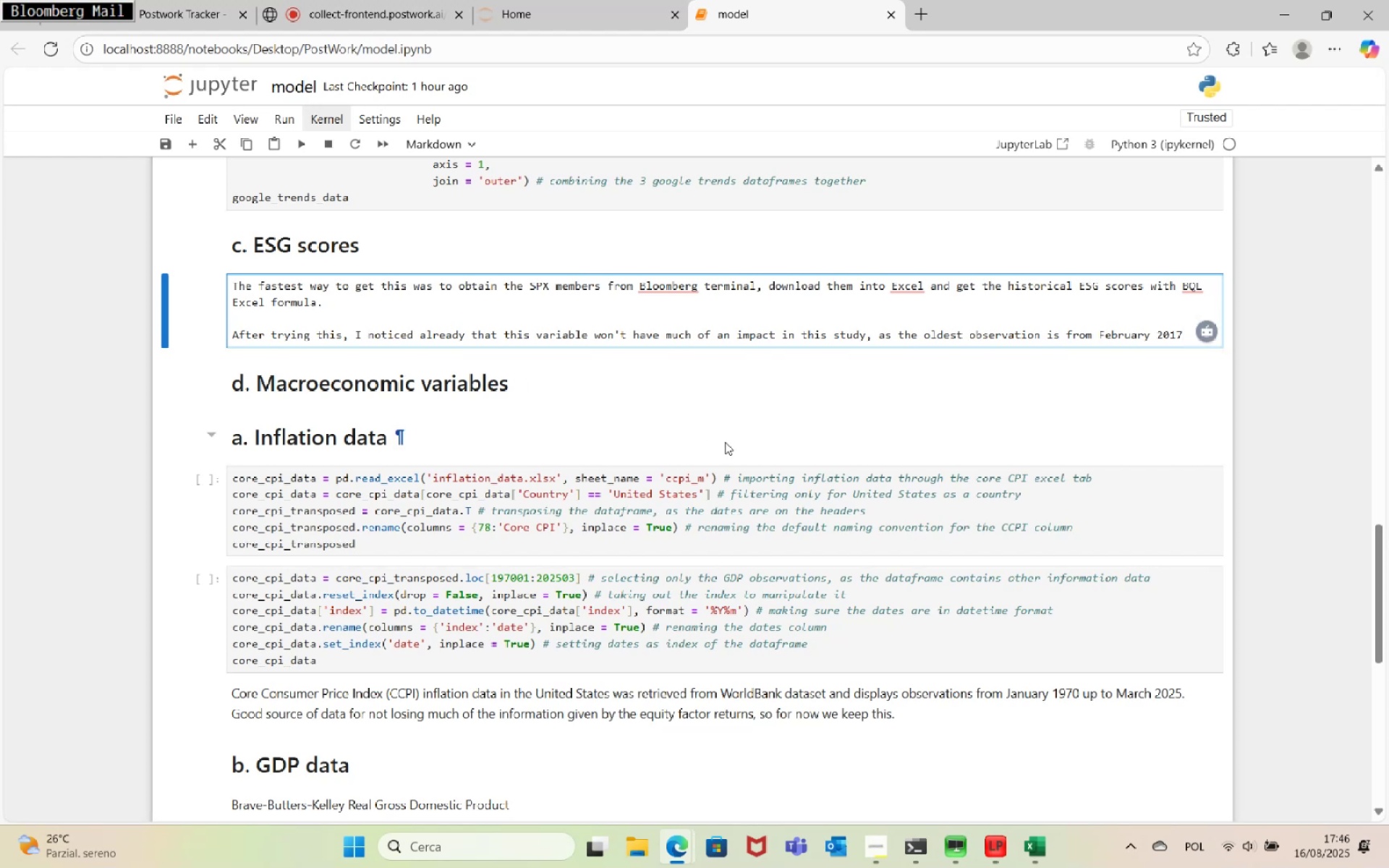 
wait(32.63)
 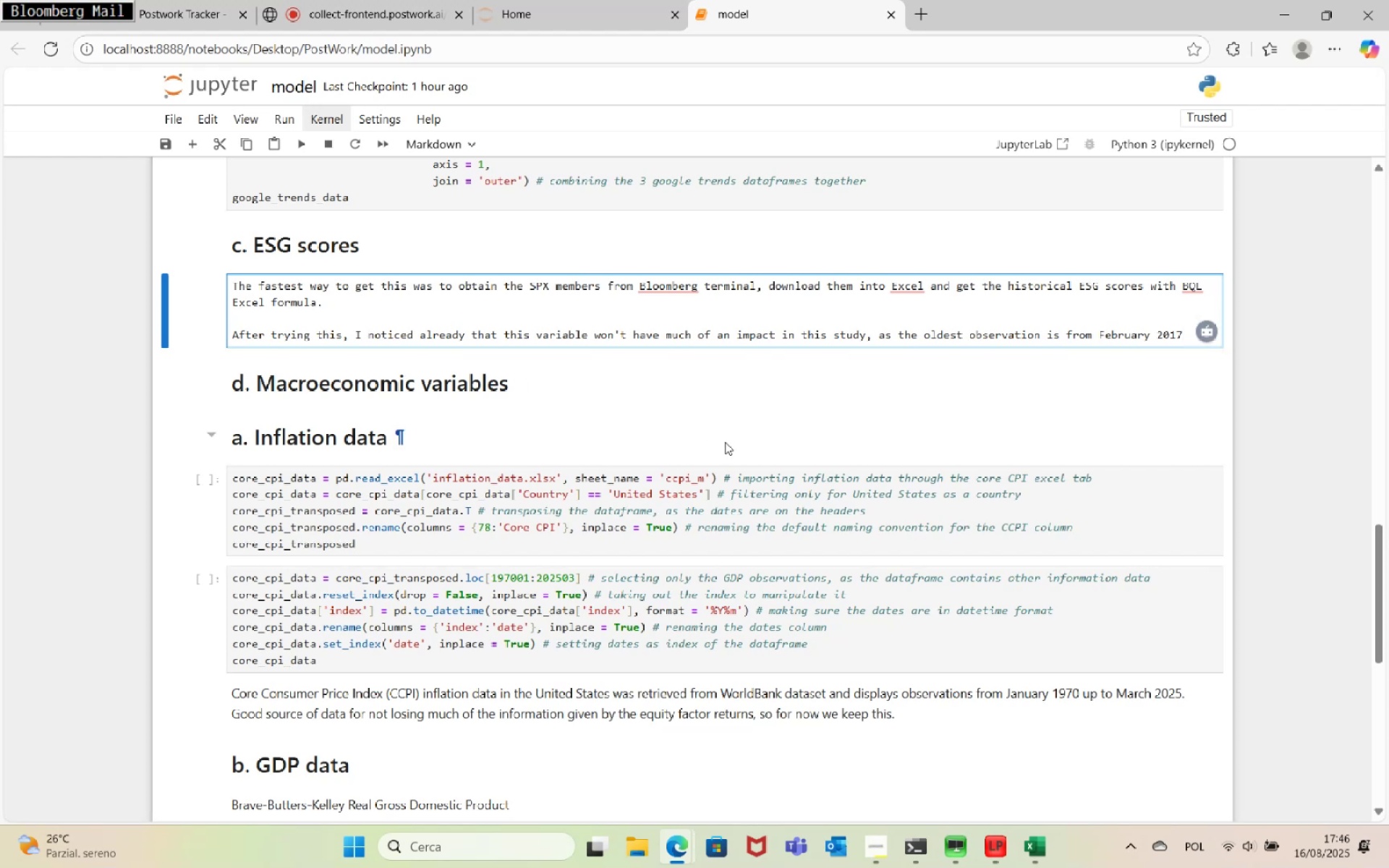 
left_click([1200, 335])
 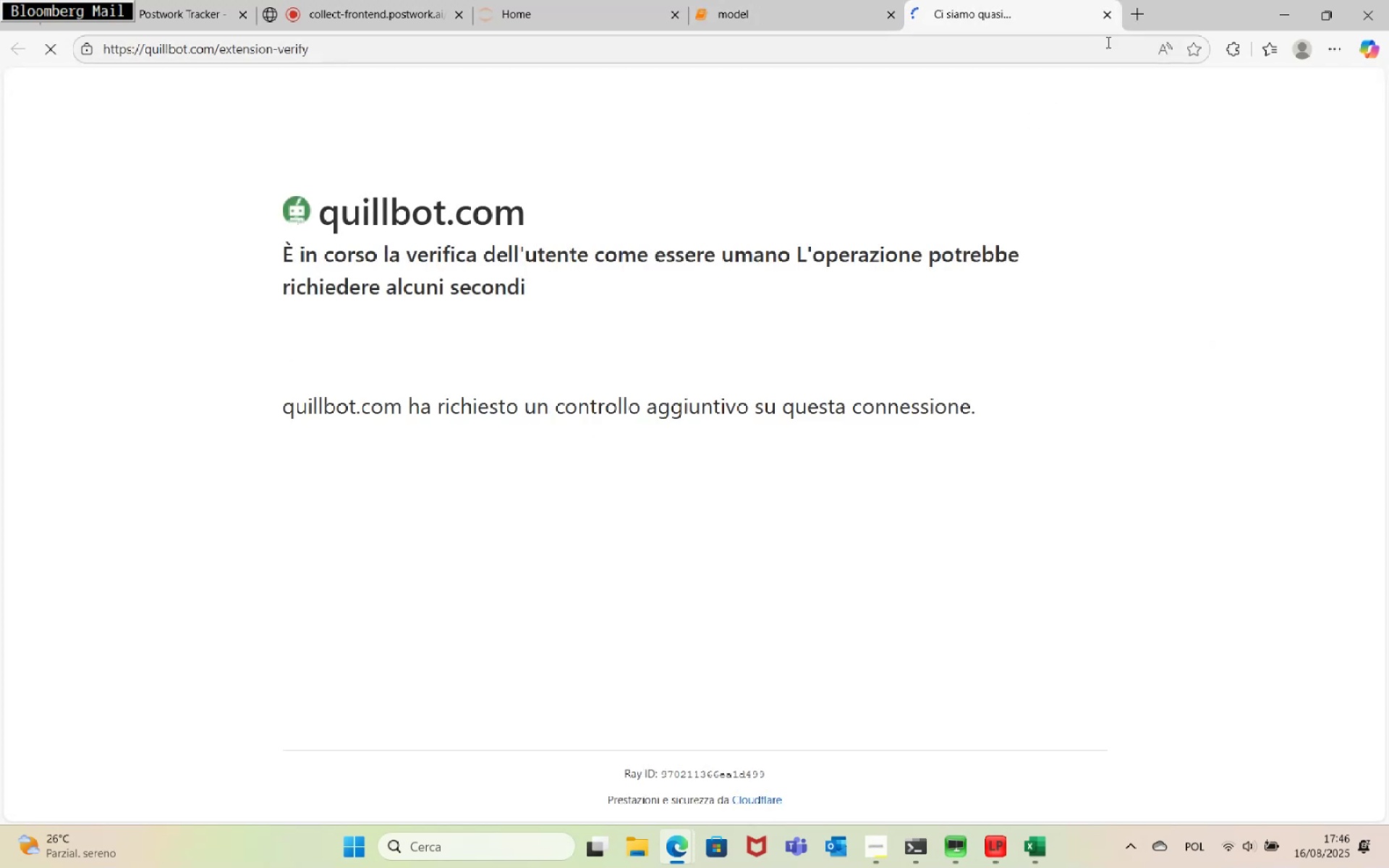 
left_click([1111, 15])
 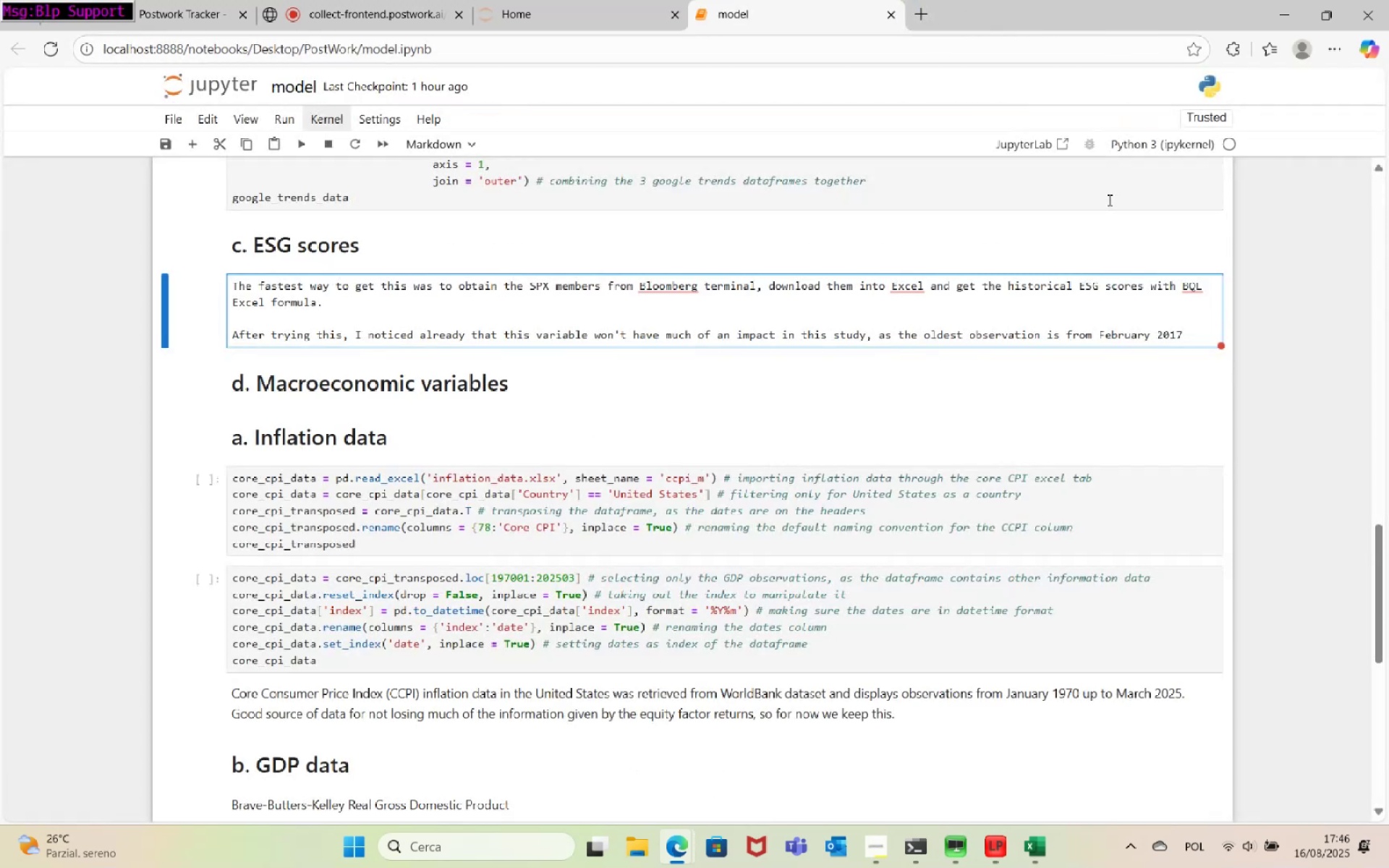 
mouse_move([1150, 365])
 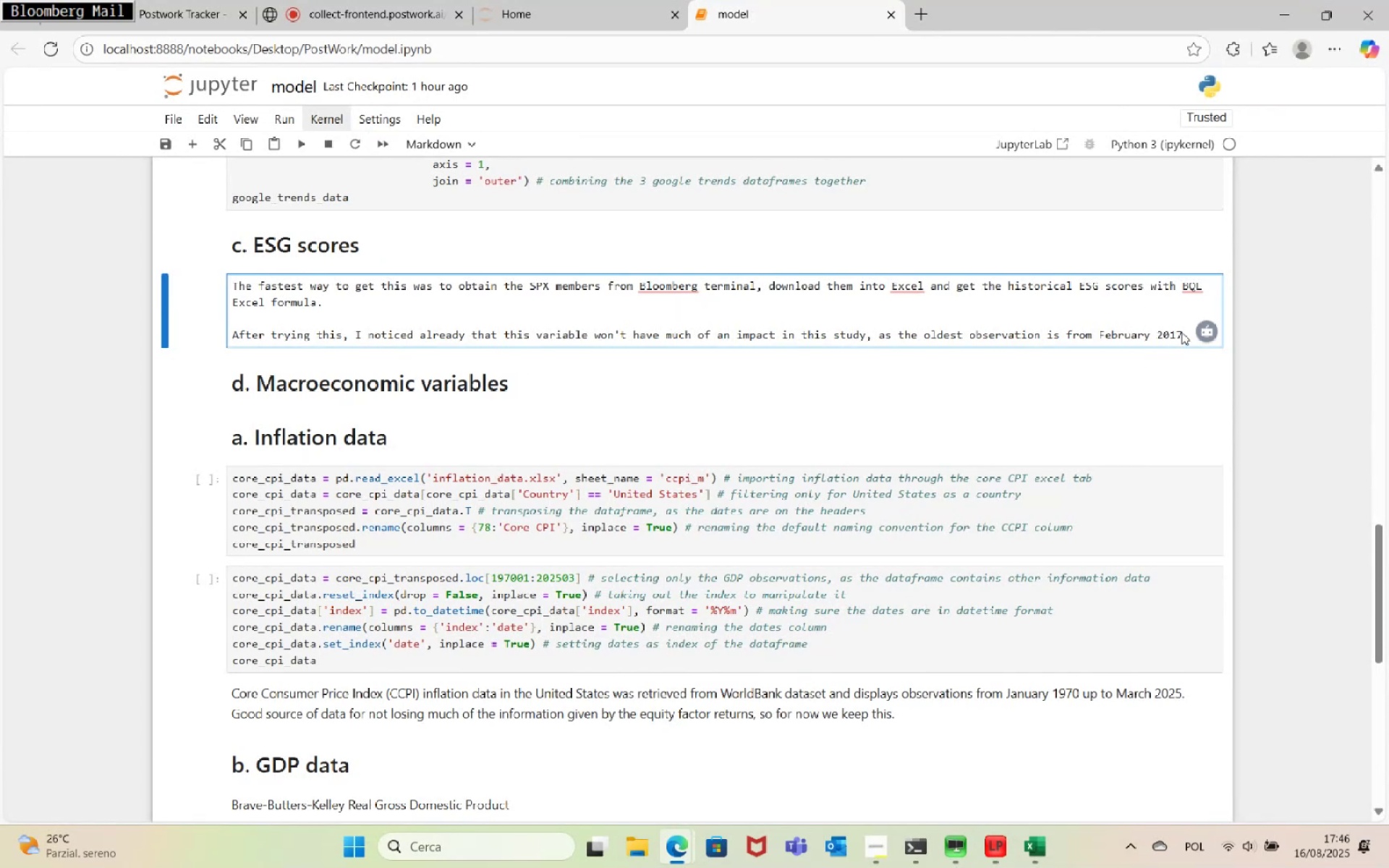 
left_click([1171, 333])
 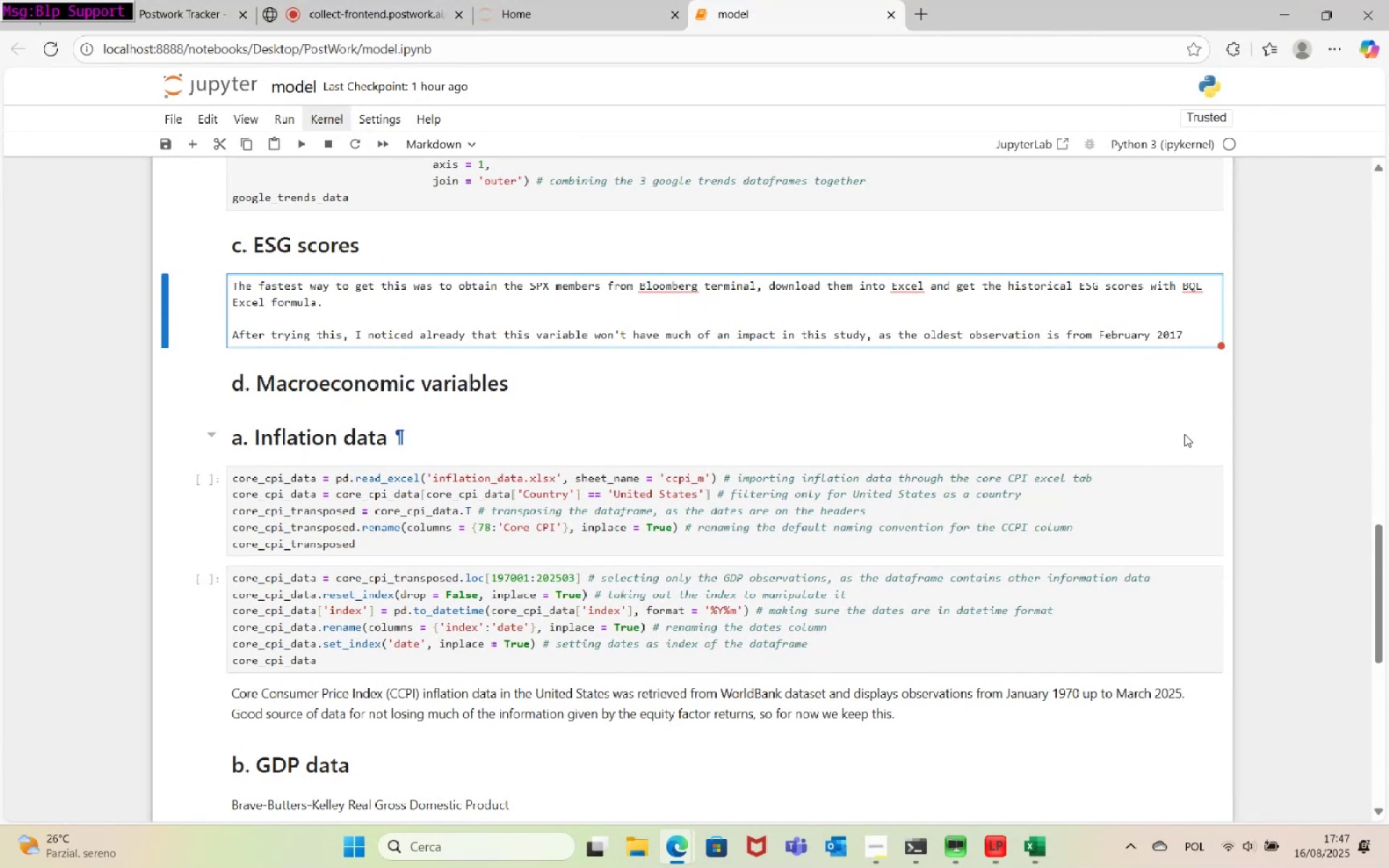 
key(ArrowRight)
 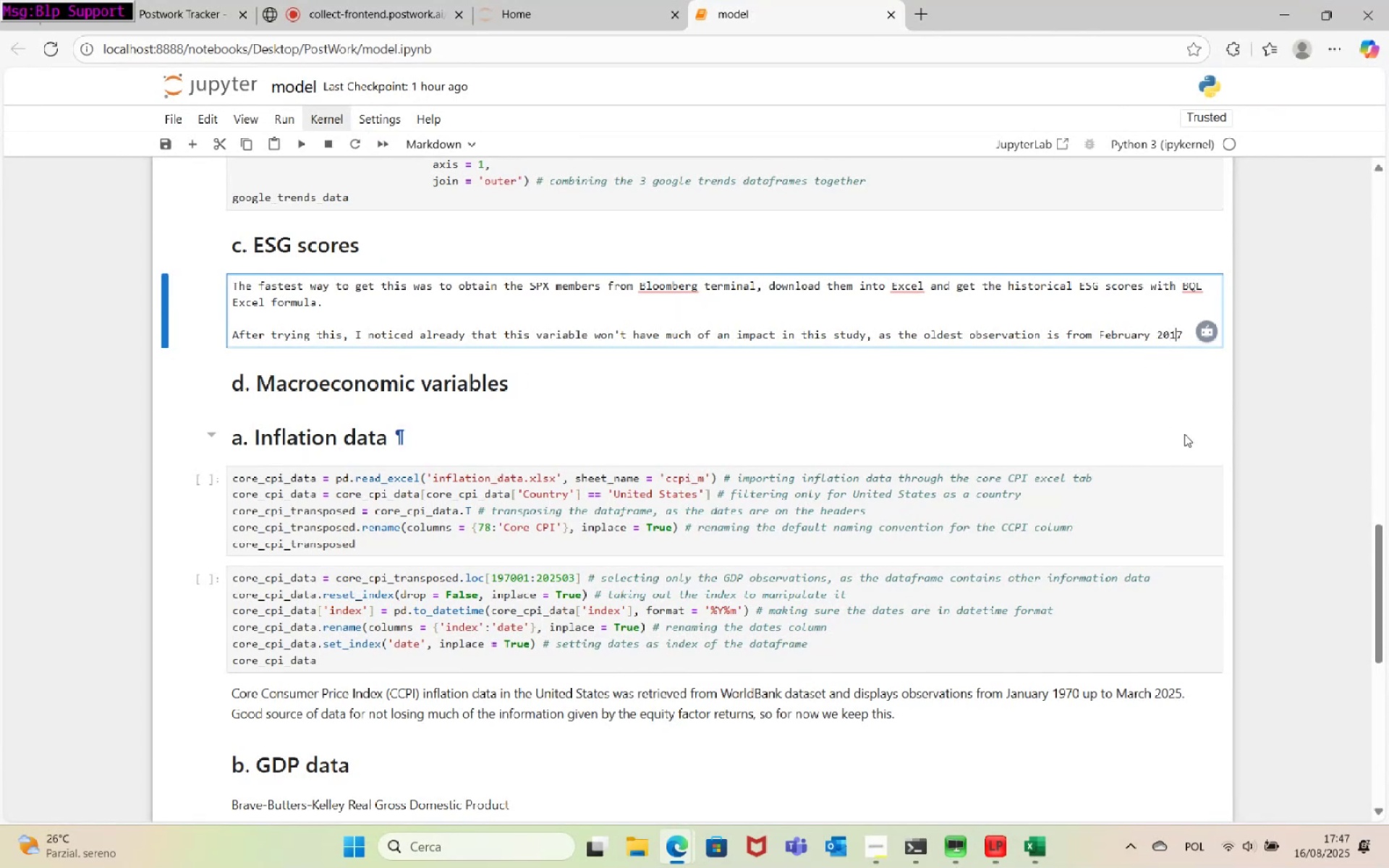 
key(ArrowRight)
 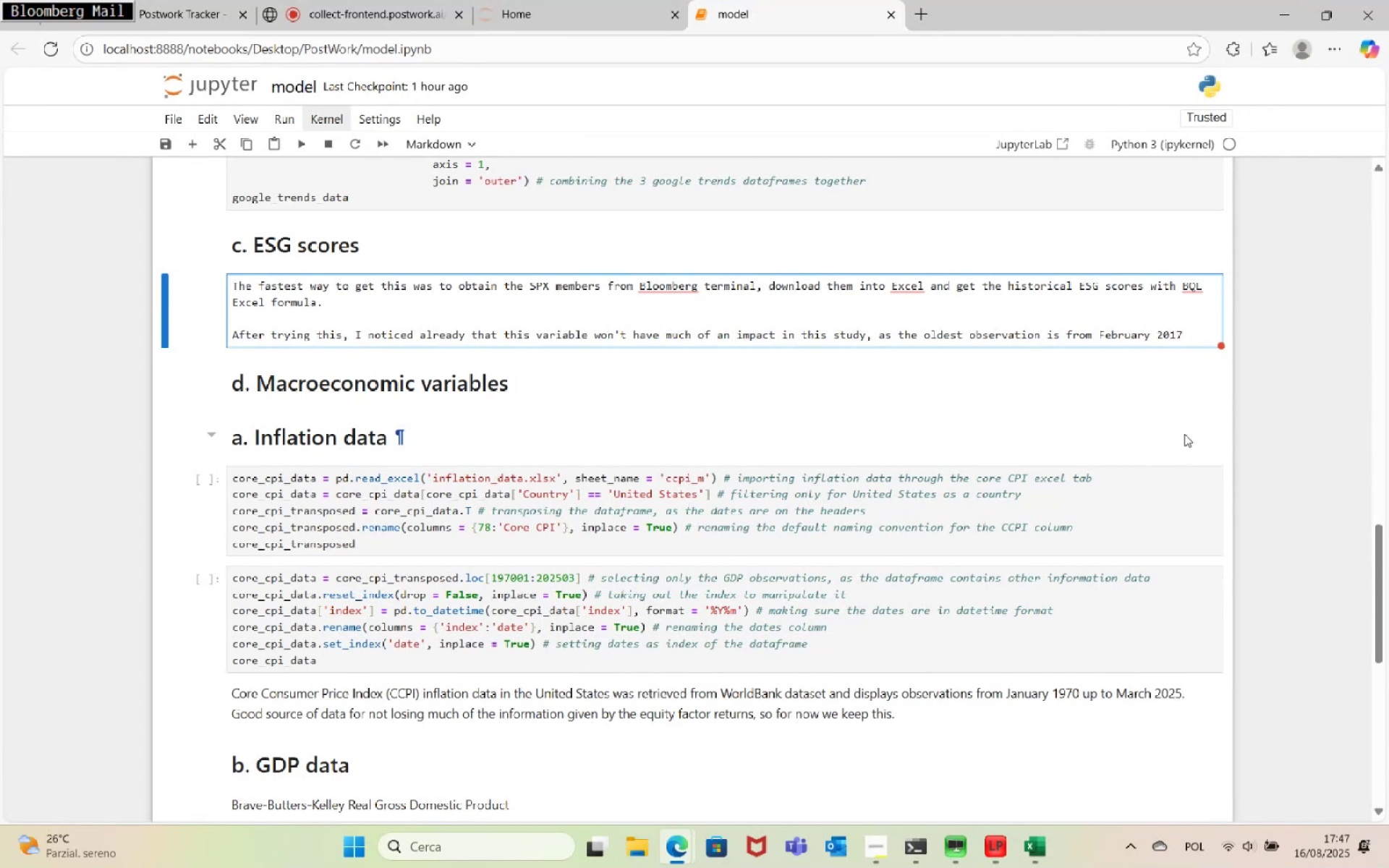 
type(. Therefore, I will try to keep this variable)
 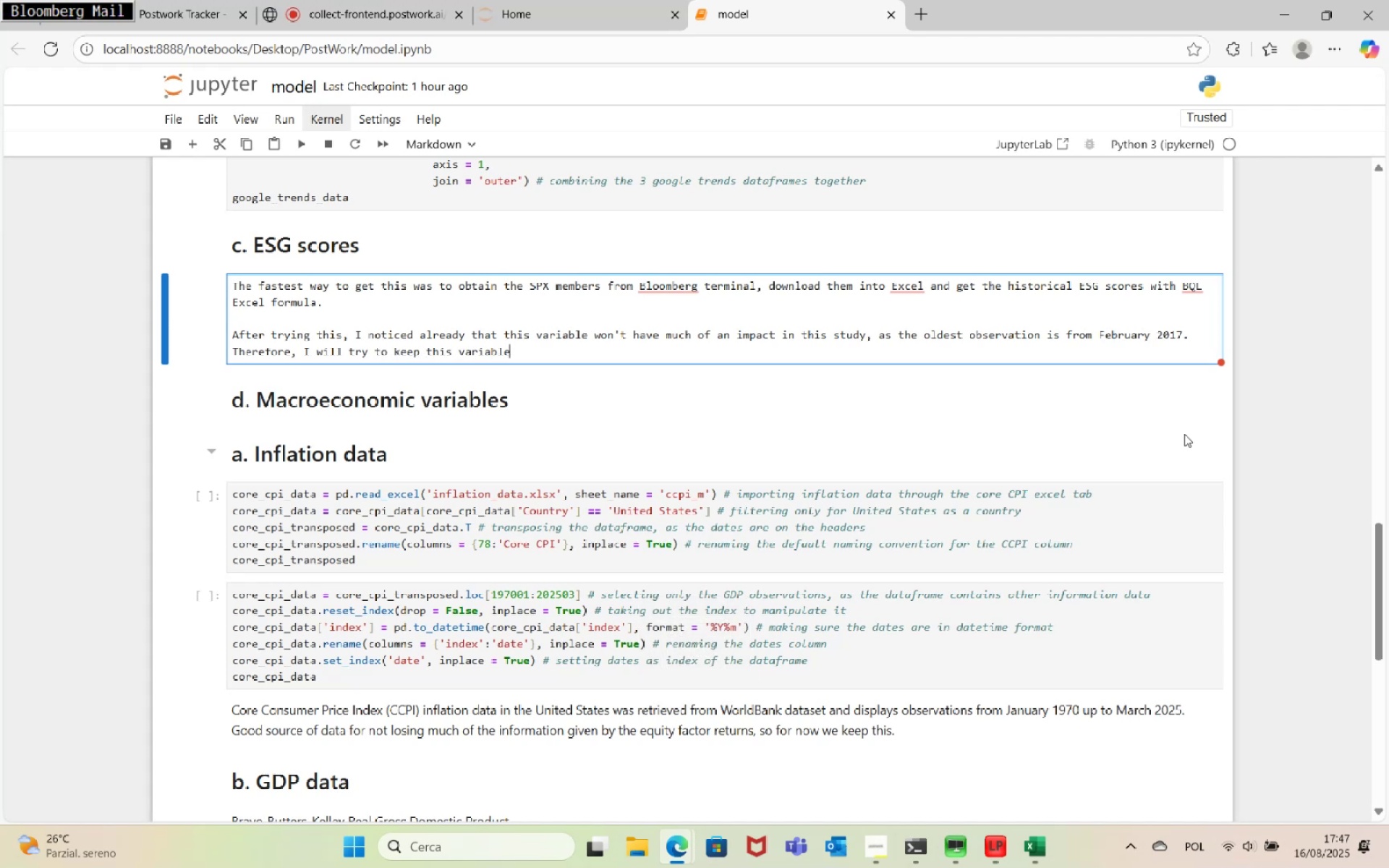 
type(, keeping in mind that the)
key(Backspace)
key(Backspace)
key(Backspace)
type(probably the al)
key(Backspace)
key(Backspace)
type(other variables included in the alternative data will have a higher relevance.)
 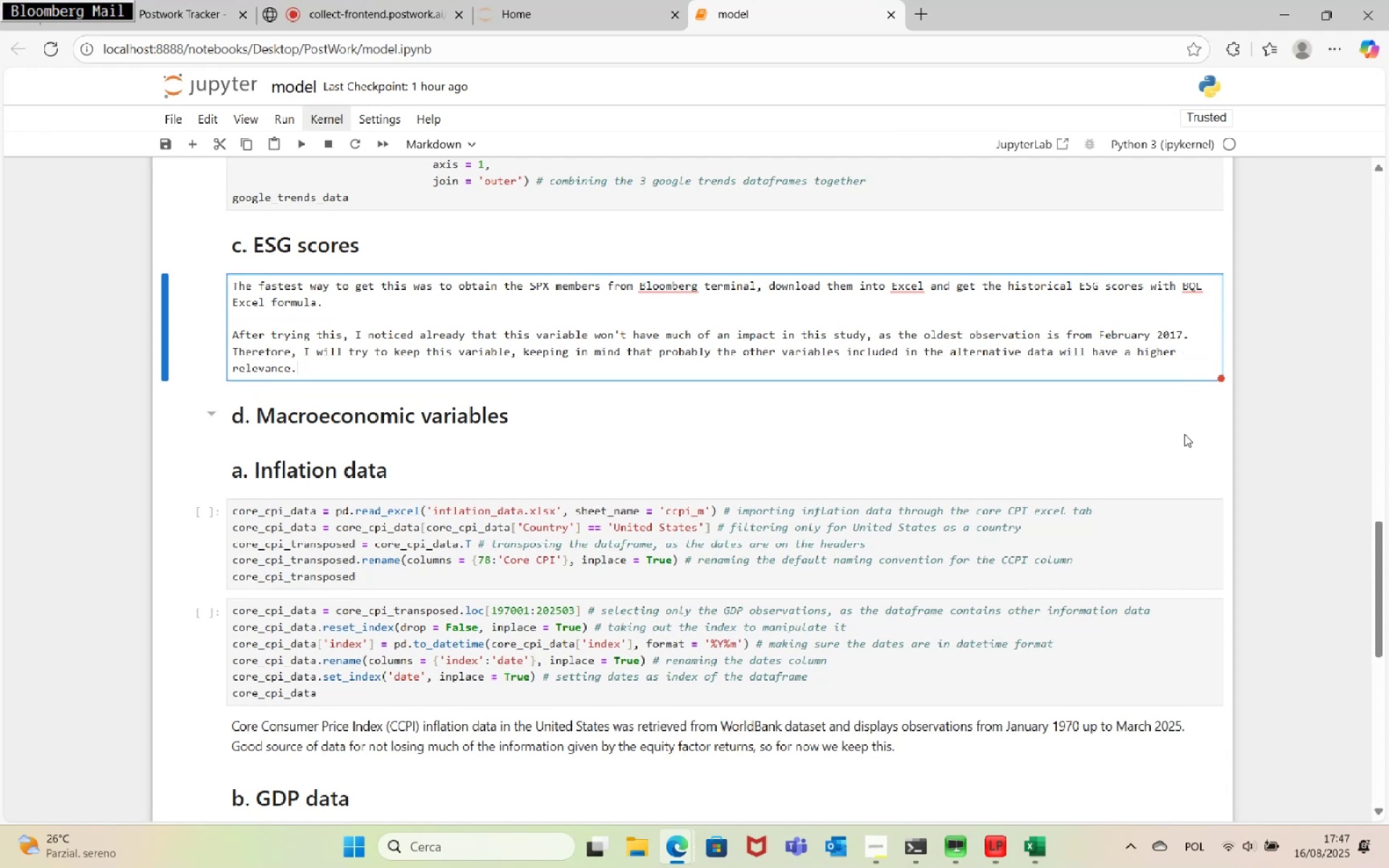 
key(Enter)
 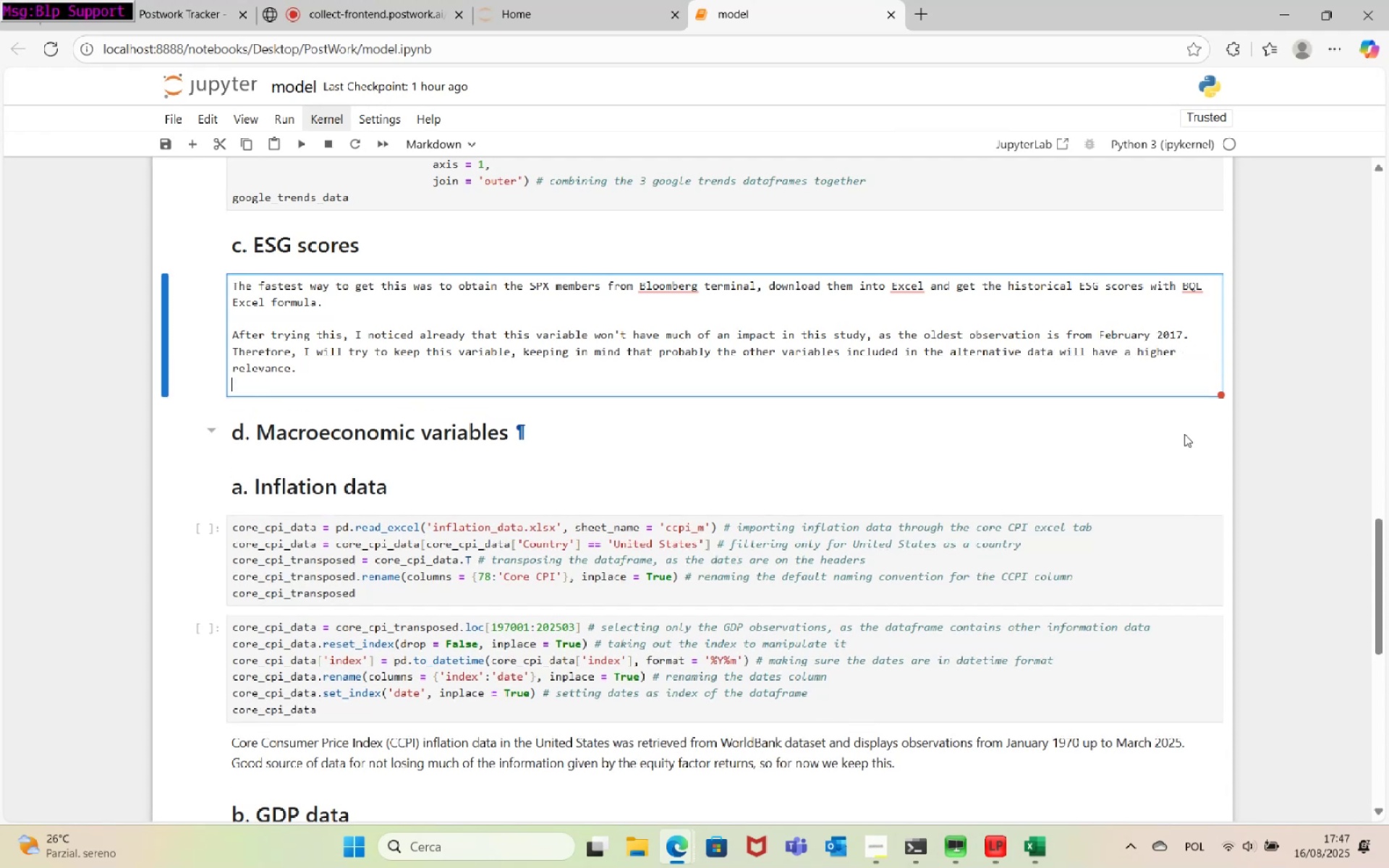 
key(Enter)
 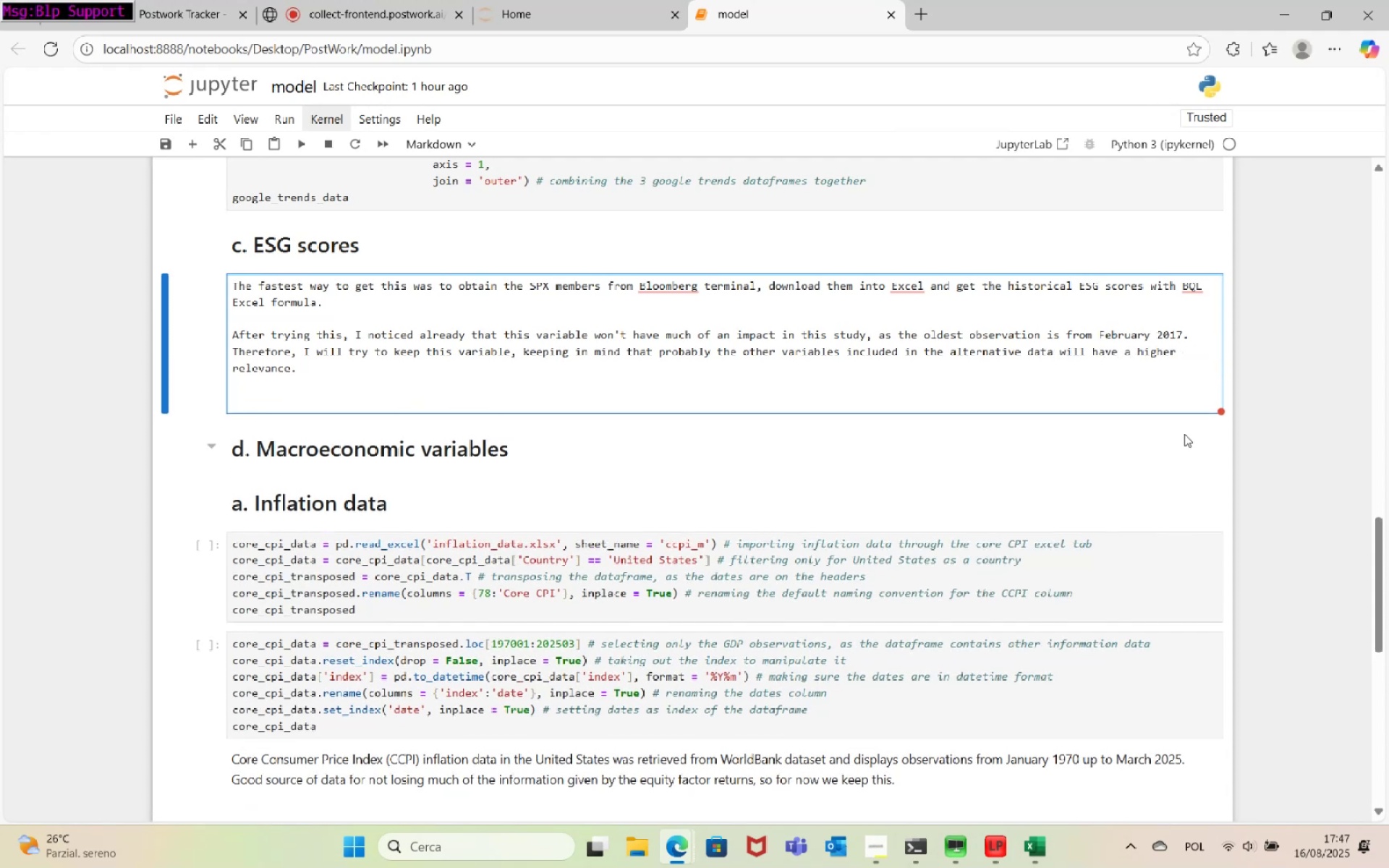 
type(Once, the historical values were retrieved, I cut the)
key(Backspace)
key(Backspace)
key(Backspace)
type(all the NAs before that date, but I notiec)
key(Backspace)
key(Backspace)
type(ced that there are some of the 500 companies which do not exhibit an ESG score, therefore those variables will d)
key(Backspace)
type(be)
key(Backspace)
key(Backspace)
key(Backspace)
key(Backspace)
type(companies will be deleted from the calculation of the average monthly ESG score of the SP500.)
 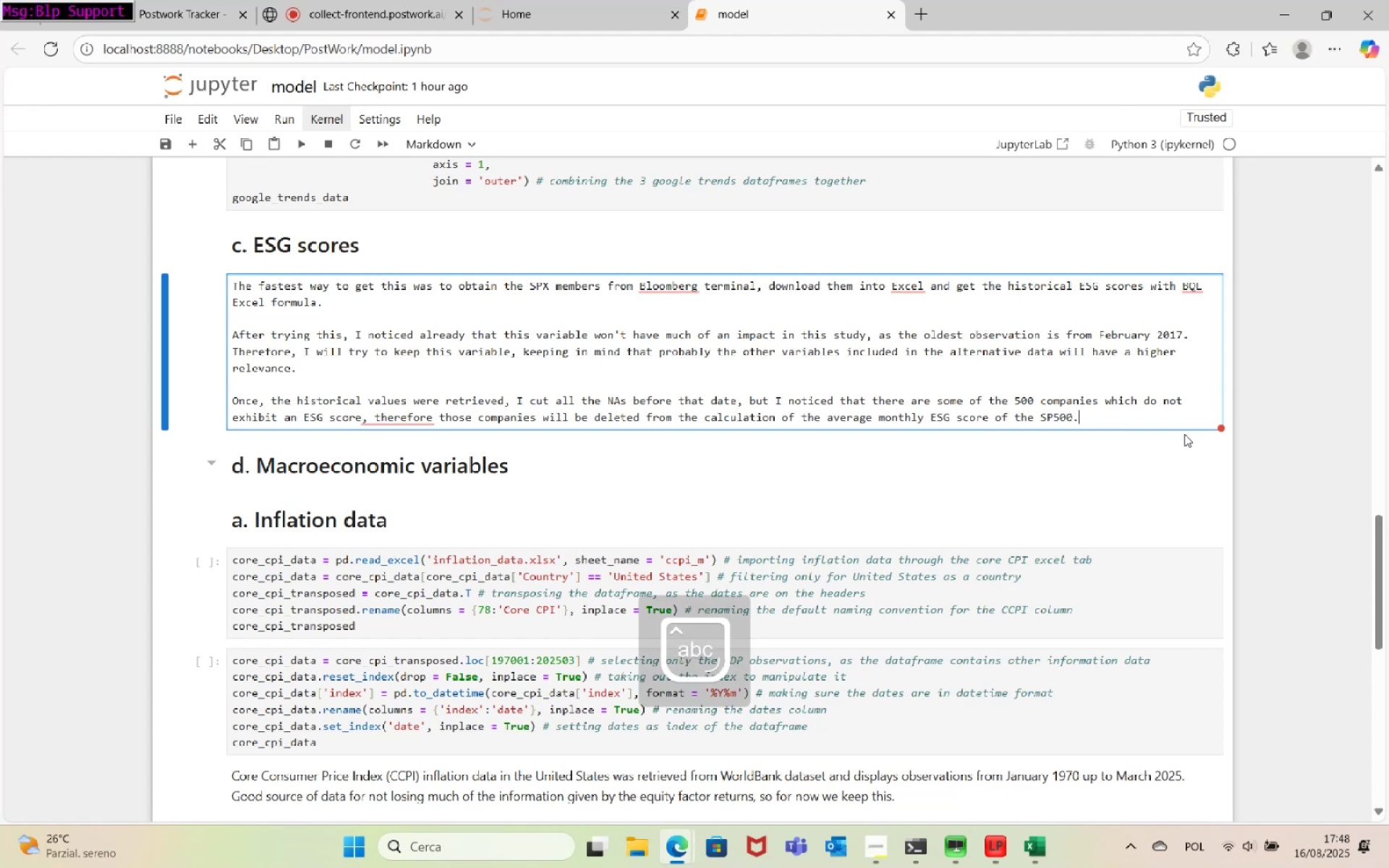 
double_click([478, 334])
 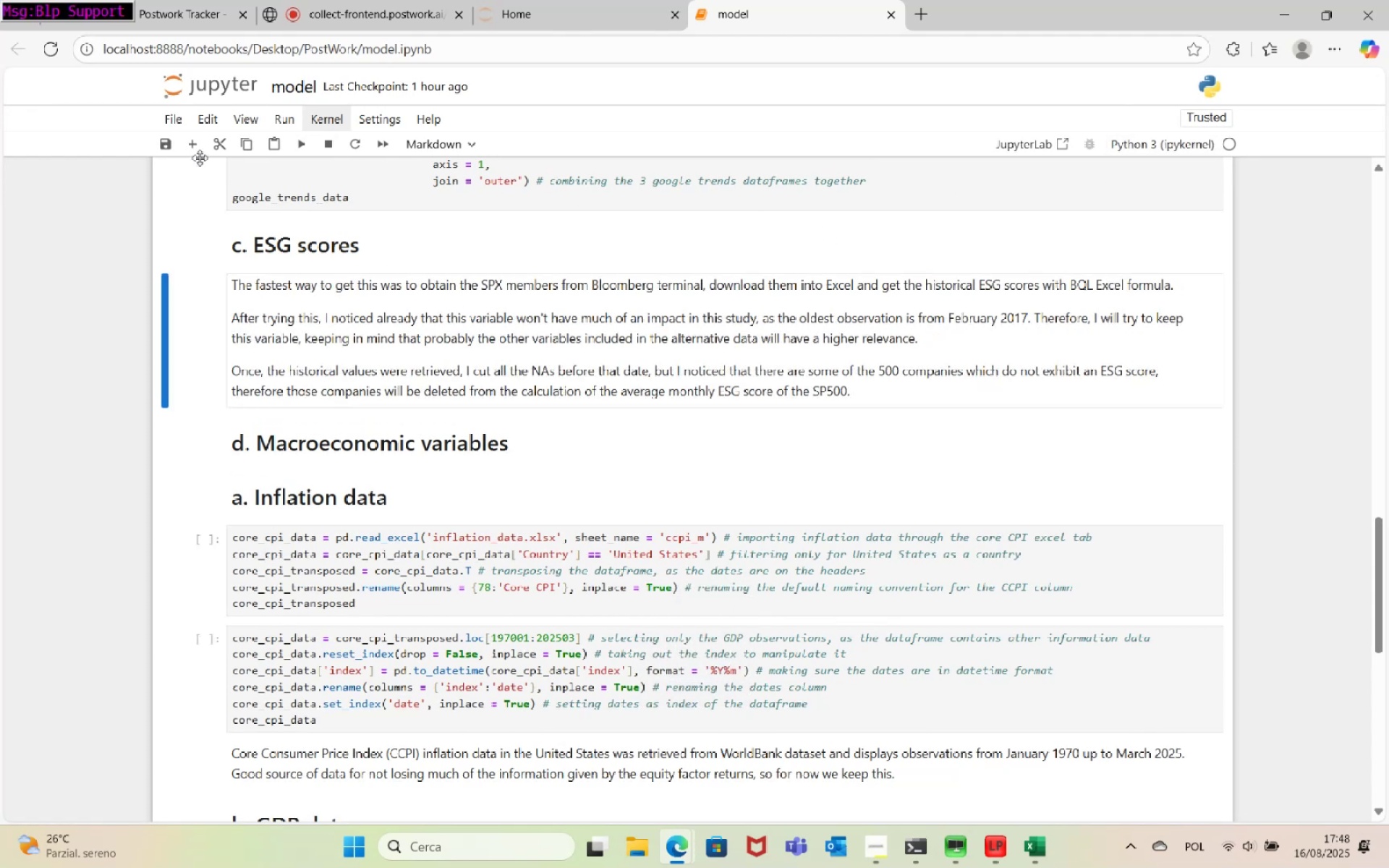 
left_click([190, 148])
 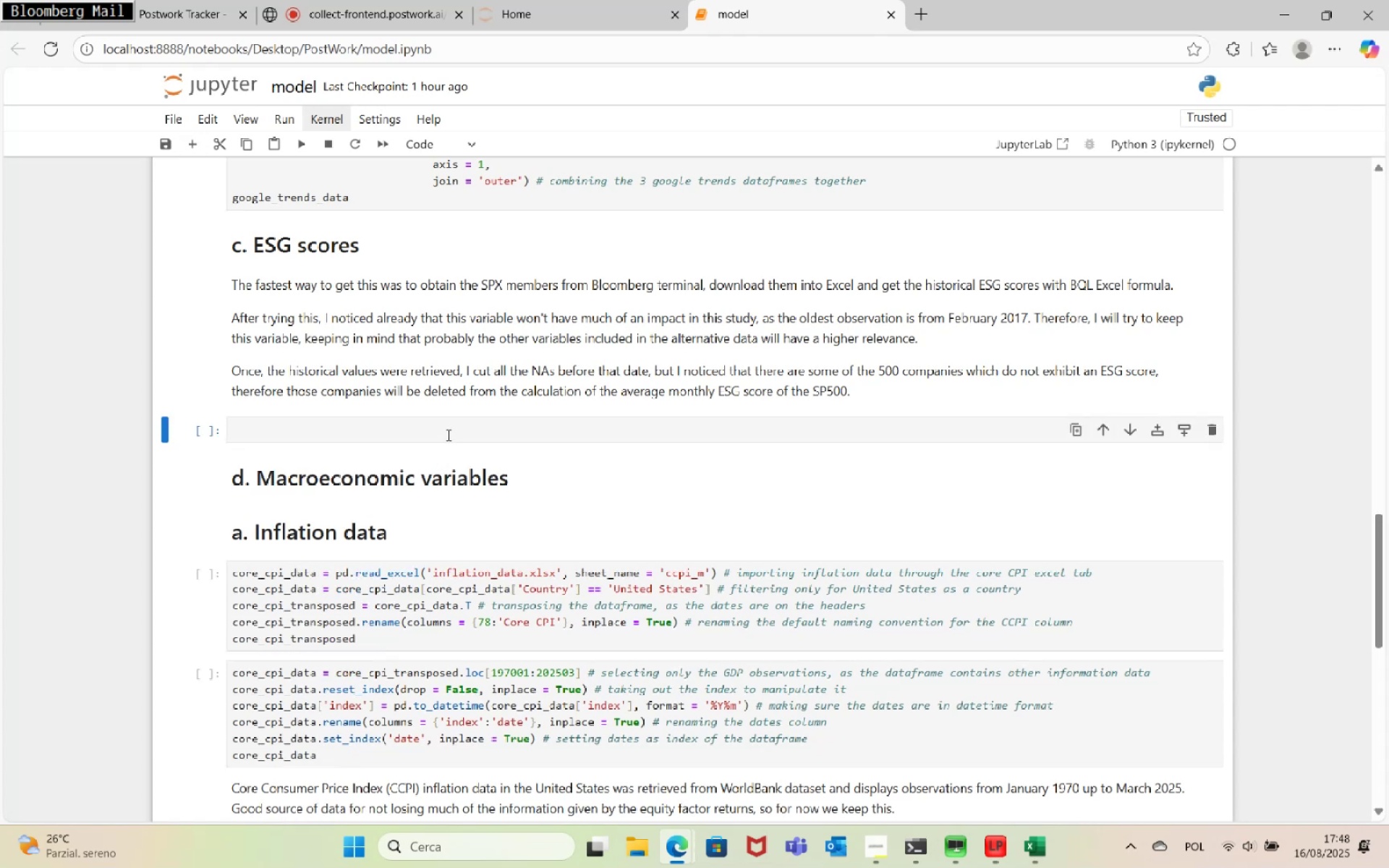 
left_click([449, 425])
 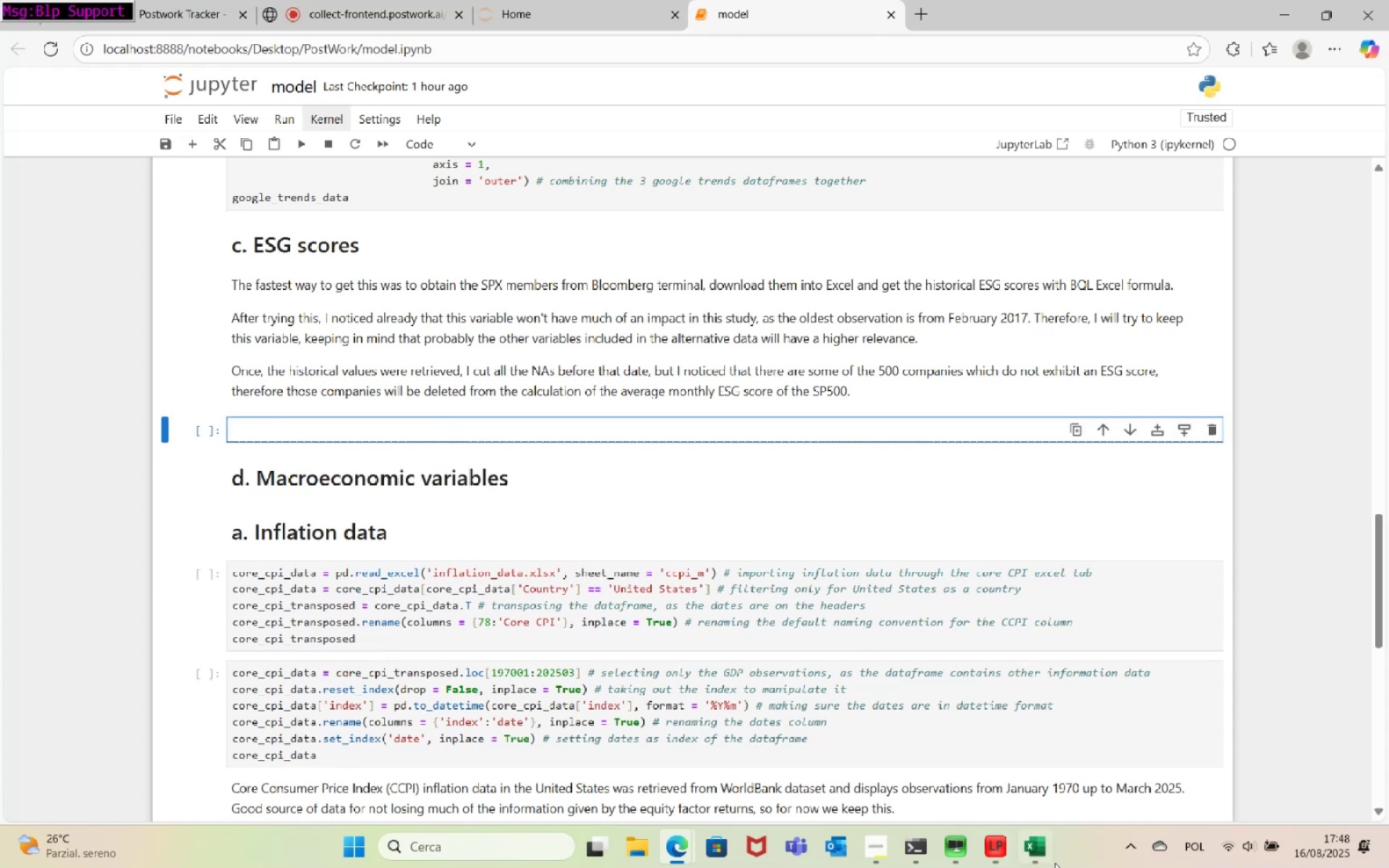 
left_click([1035, 844])
 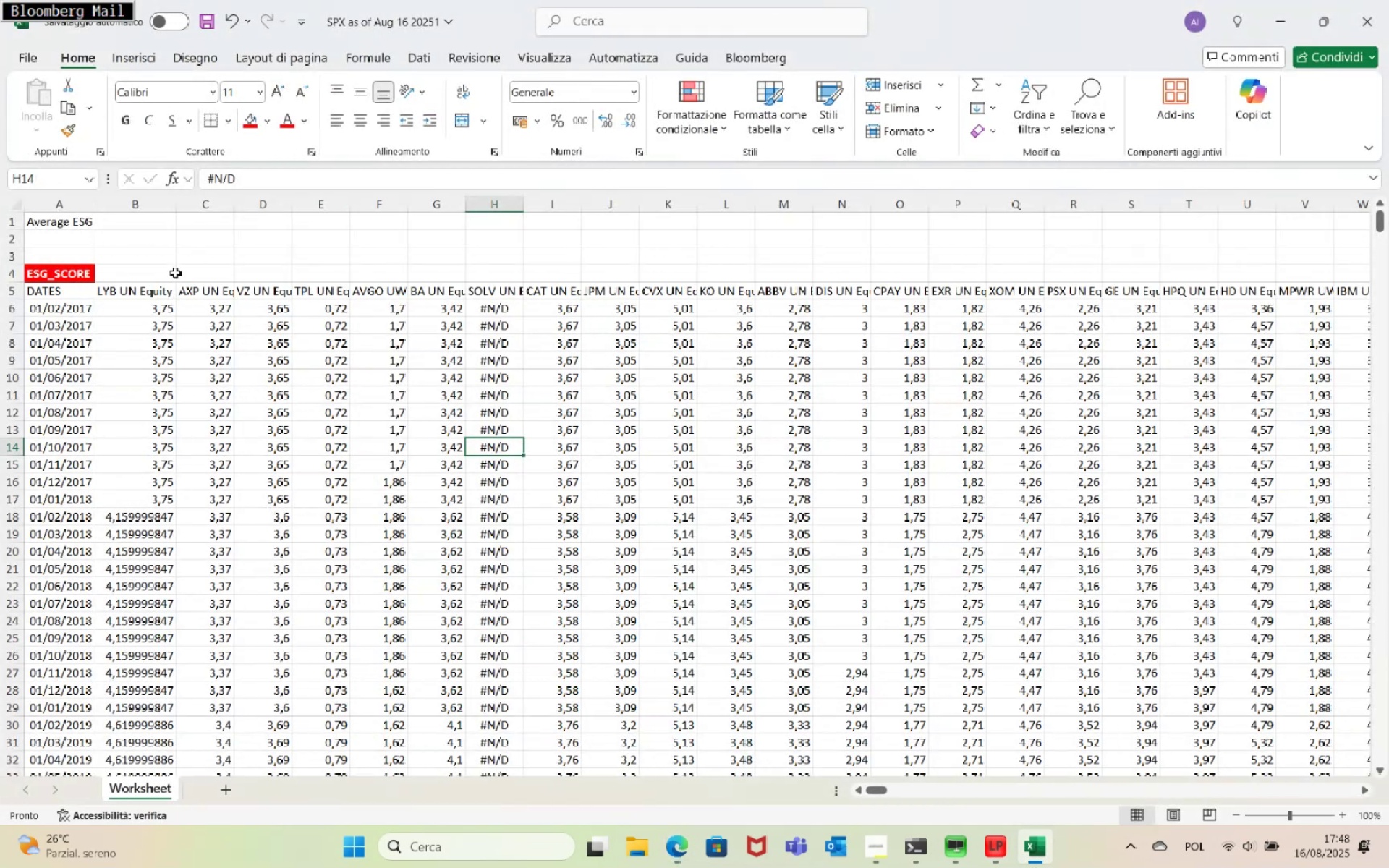 
wait(6.15)
 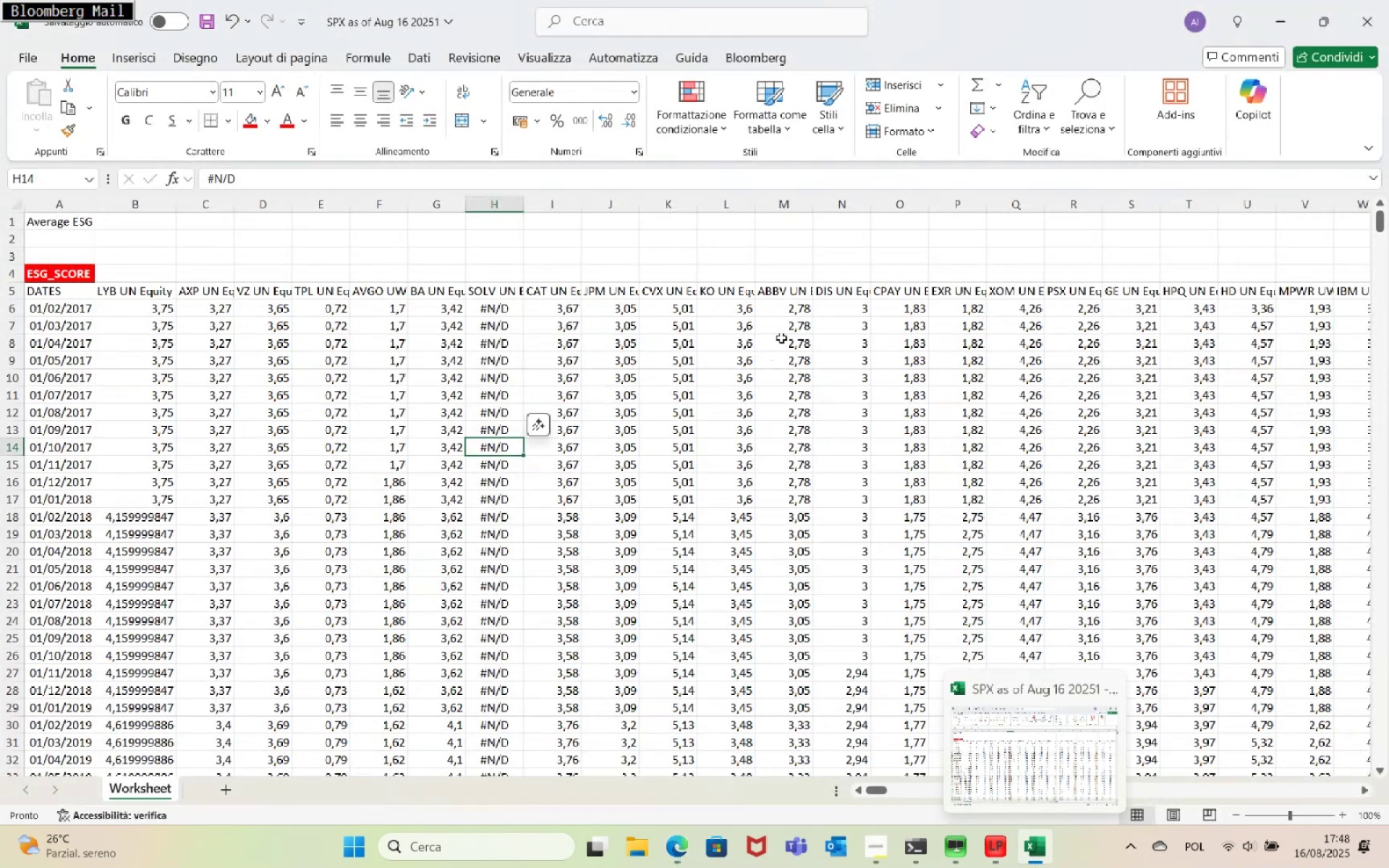 
left_click_drag(start_coordinate=[7, 219], to_coordinate=[1, 268])
 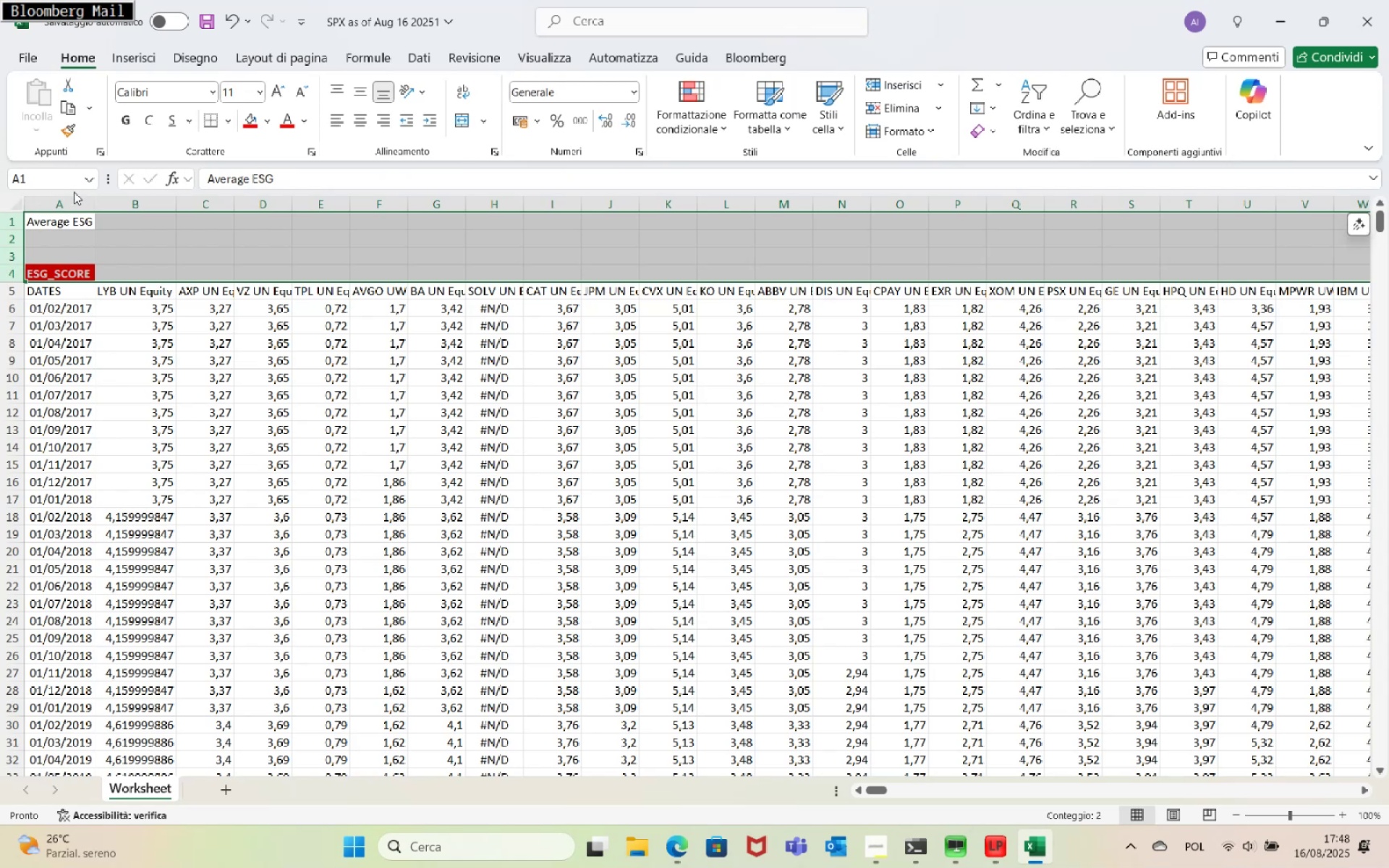 
key(Control+Minus)
 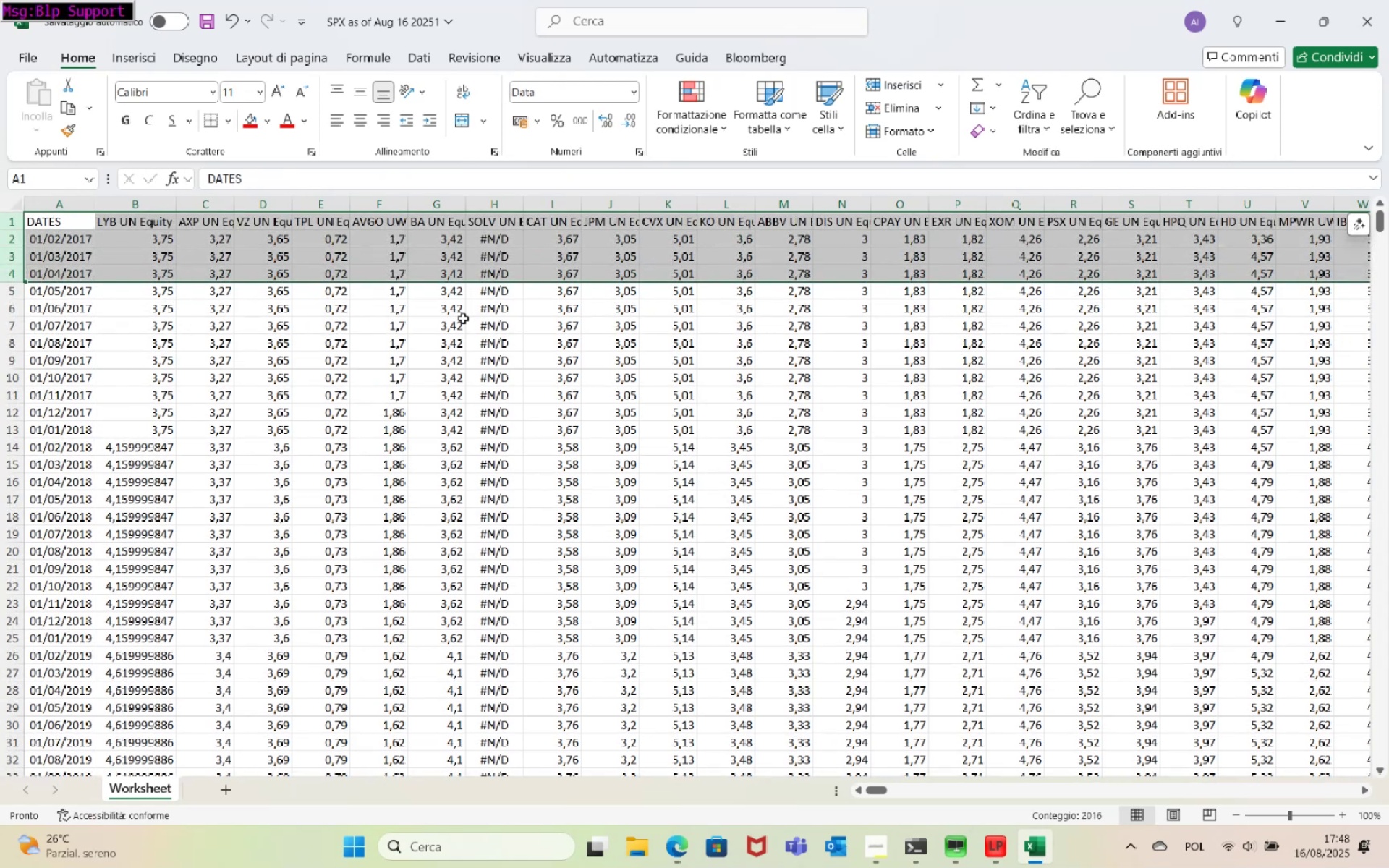 
left_click([463, 343])
 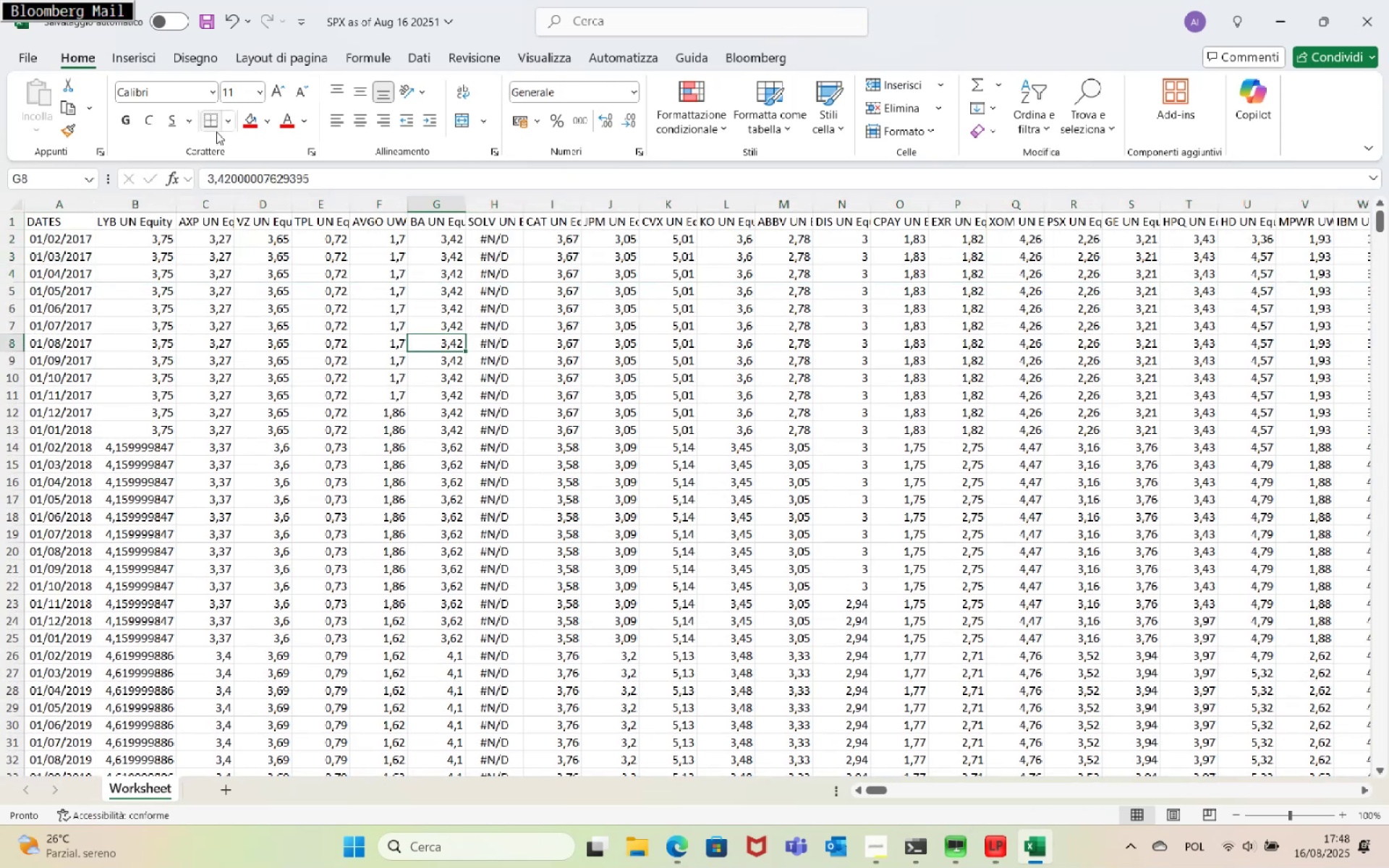 
left_click([23, 64])
 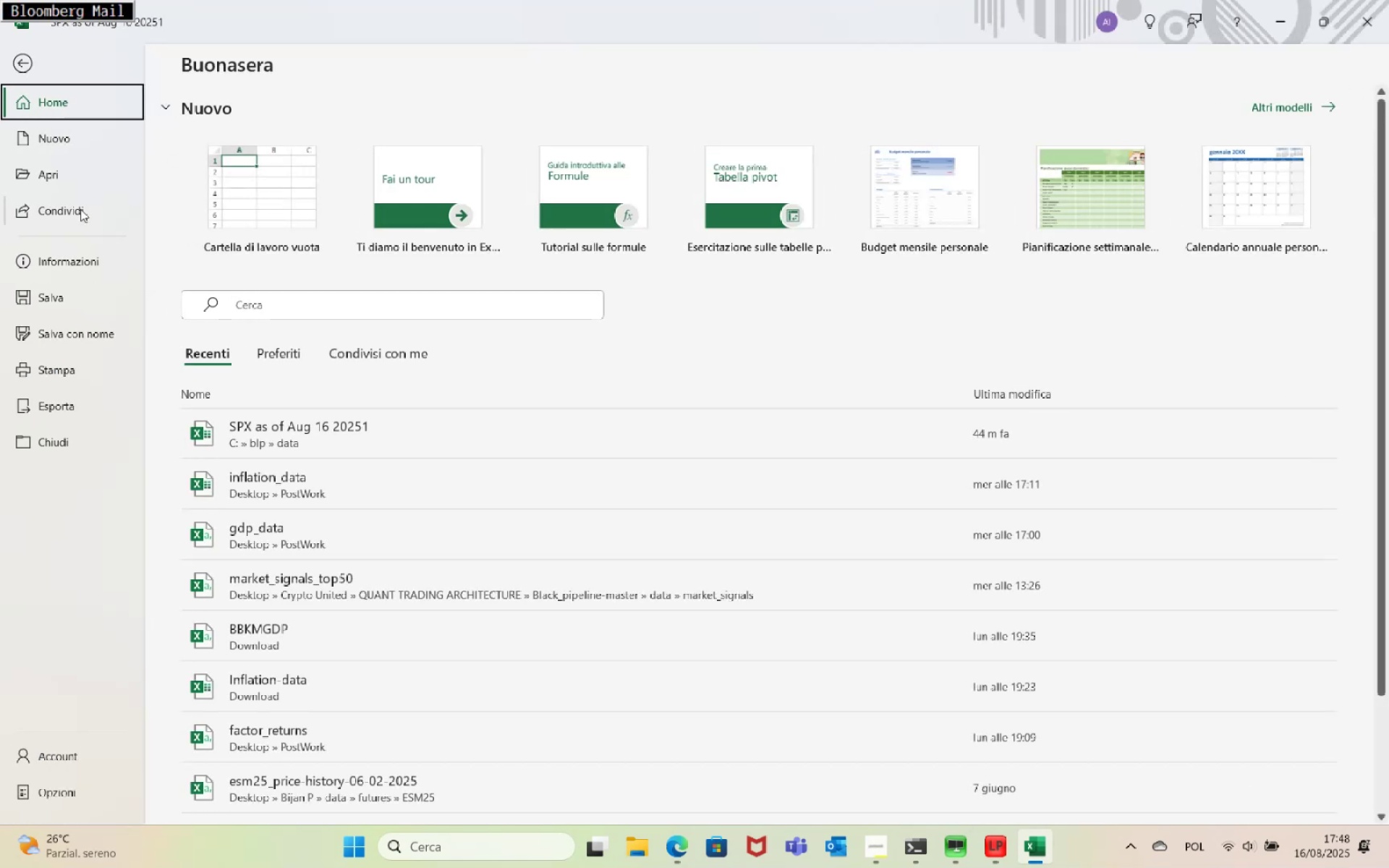 
left_click([97, 323])
 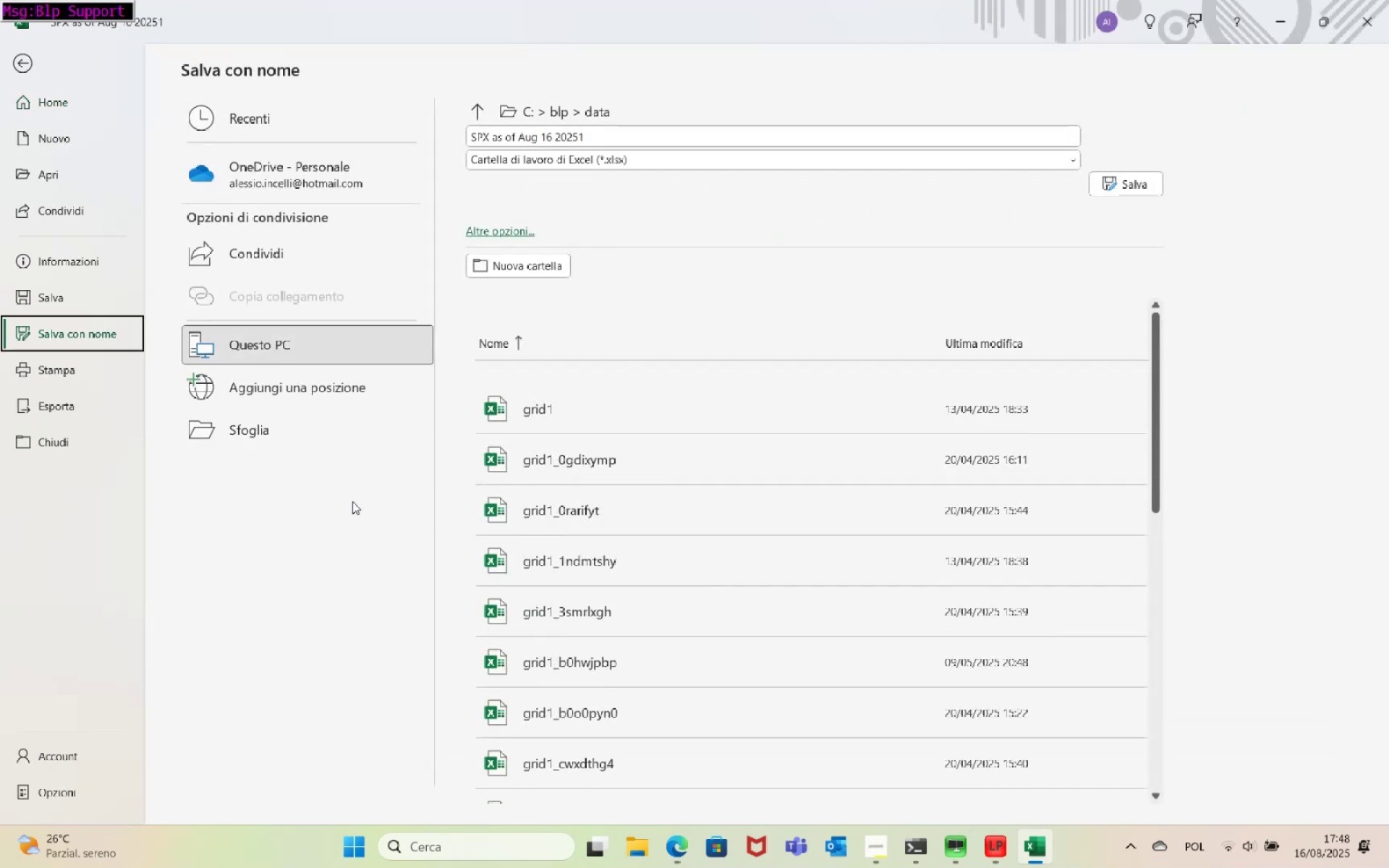 
left_click([291, 413])
 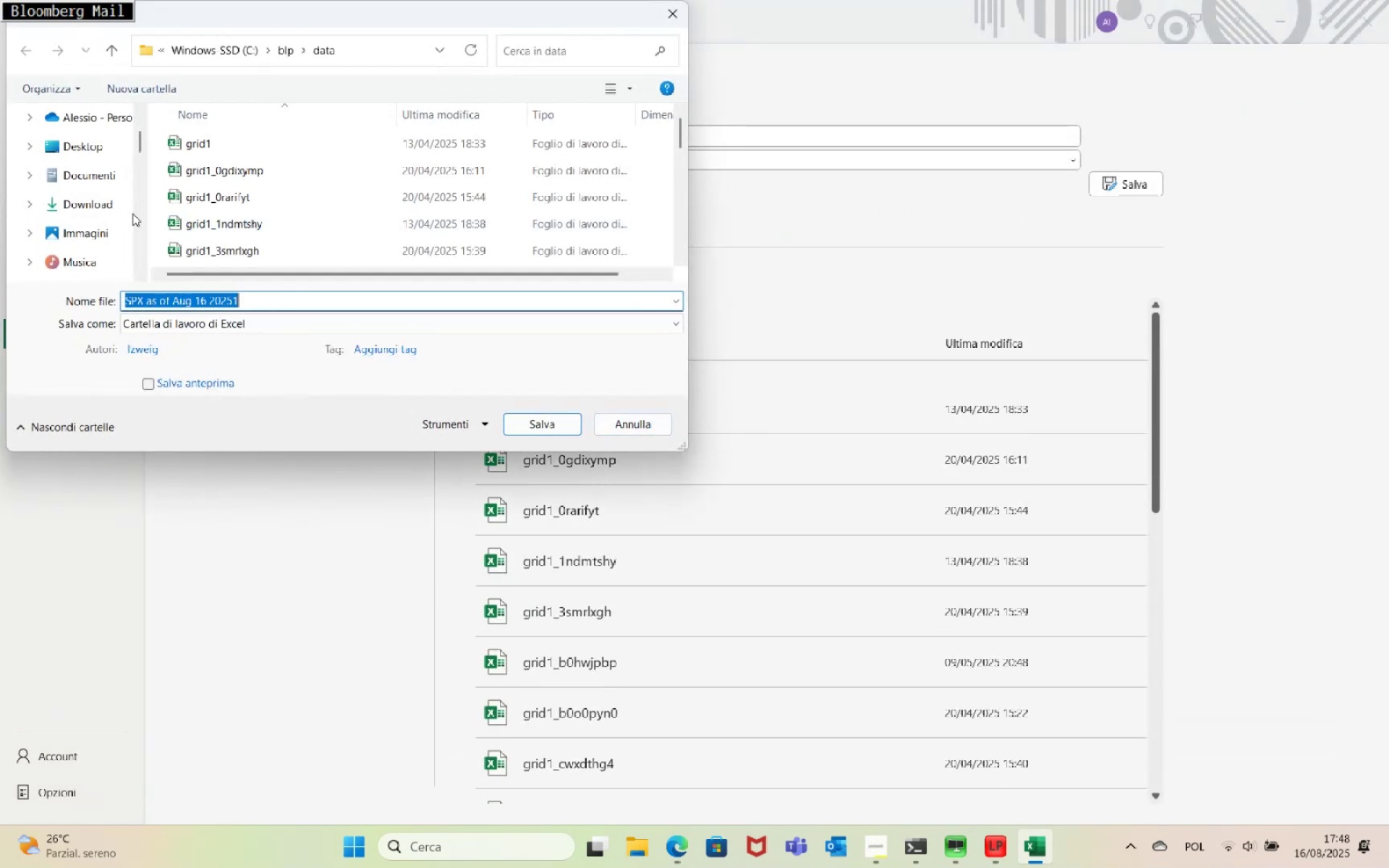 
scroll: coordinate [80, 212], scroll_direction: down, amount: 7.0
 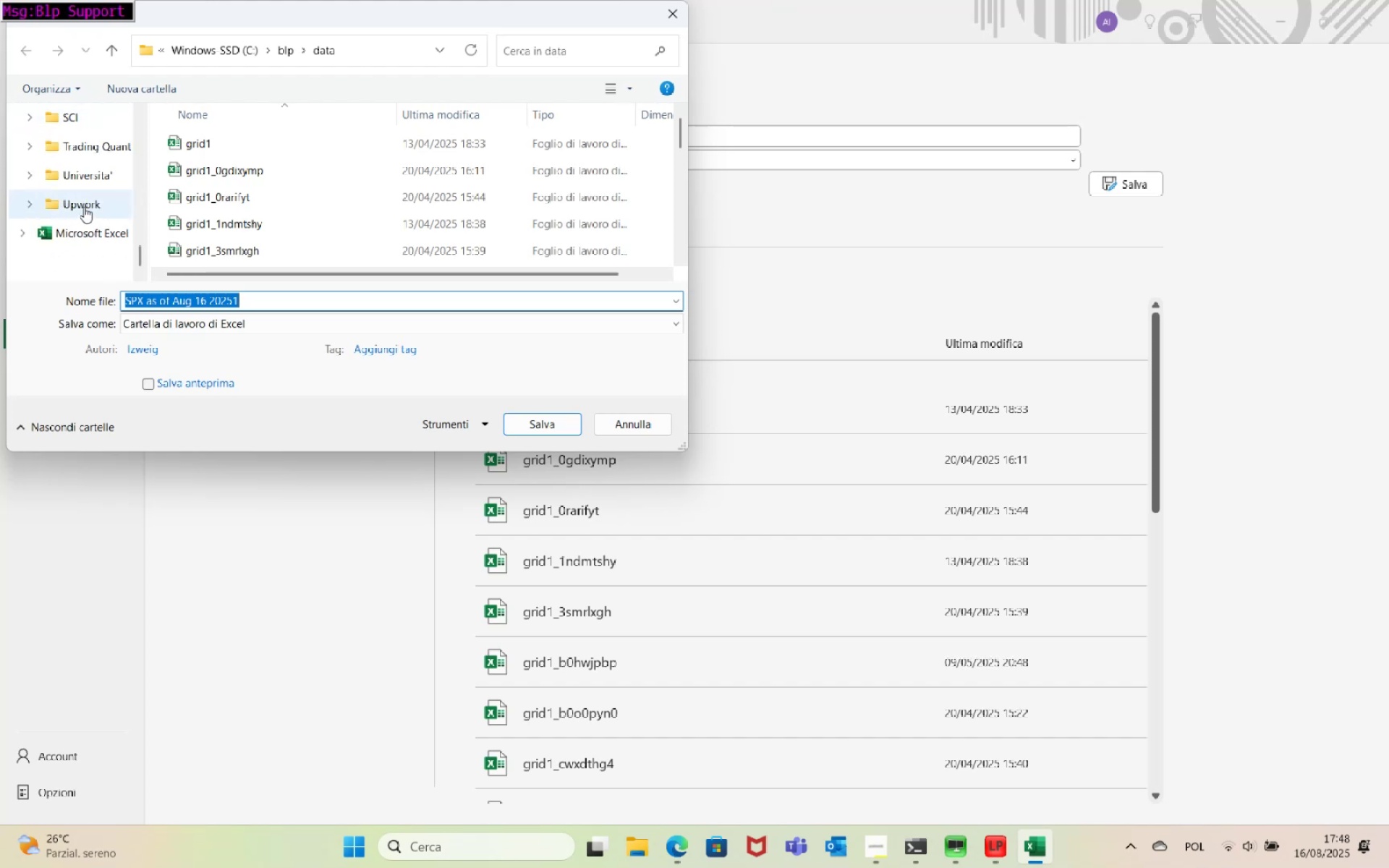 
scroll: coordinate [86, 196], scroll_direction: up, amount: 2.0
 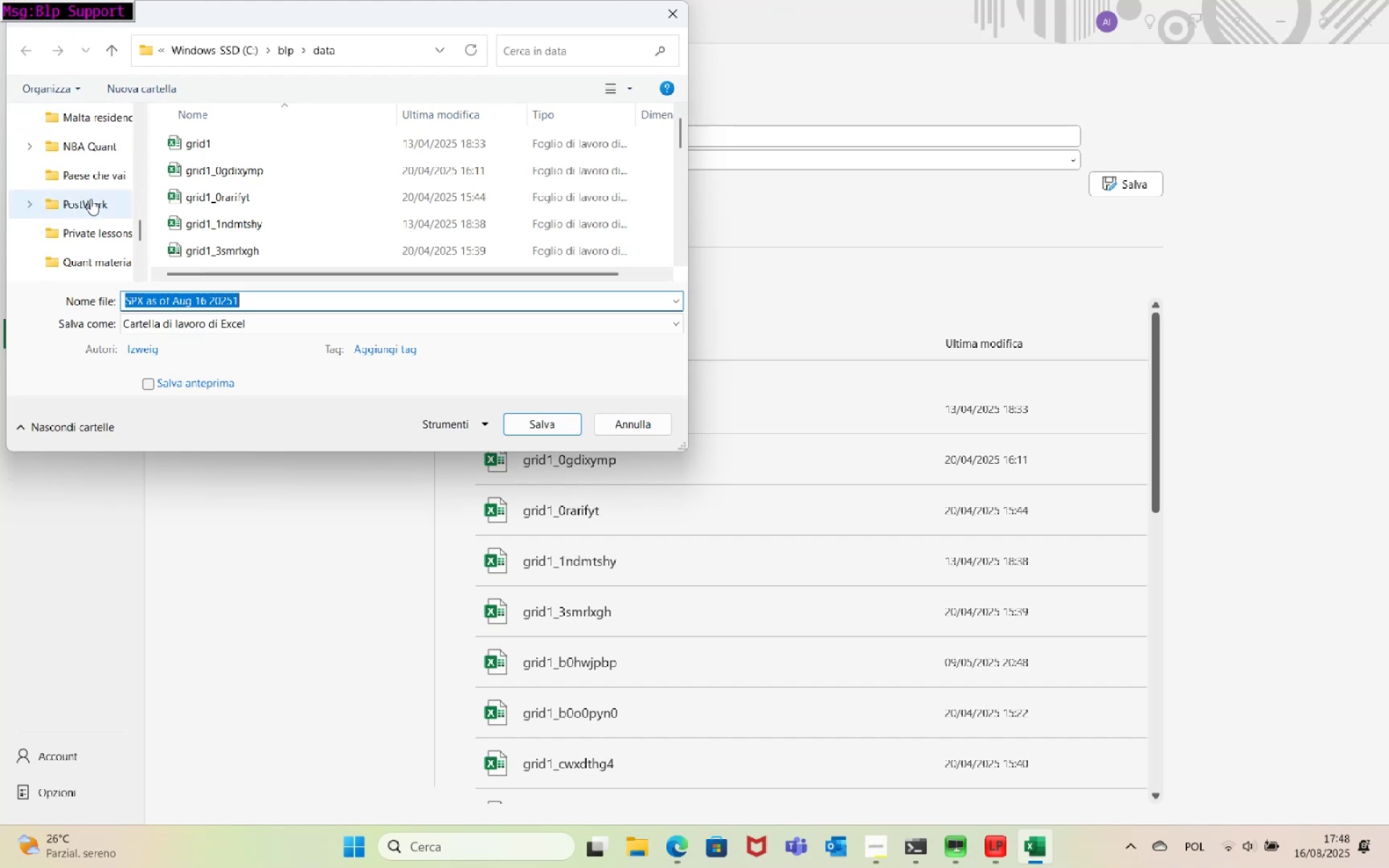 
left_click([92, 200])
 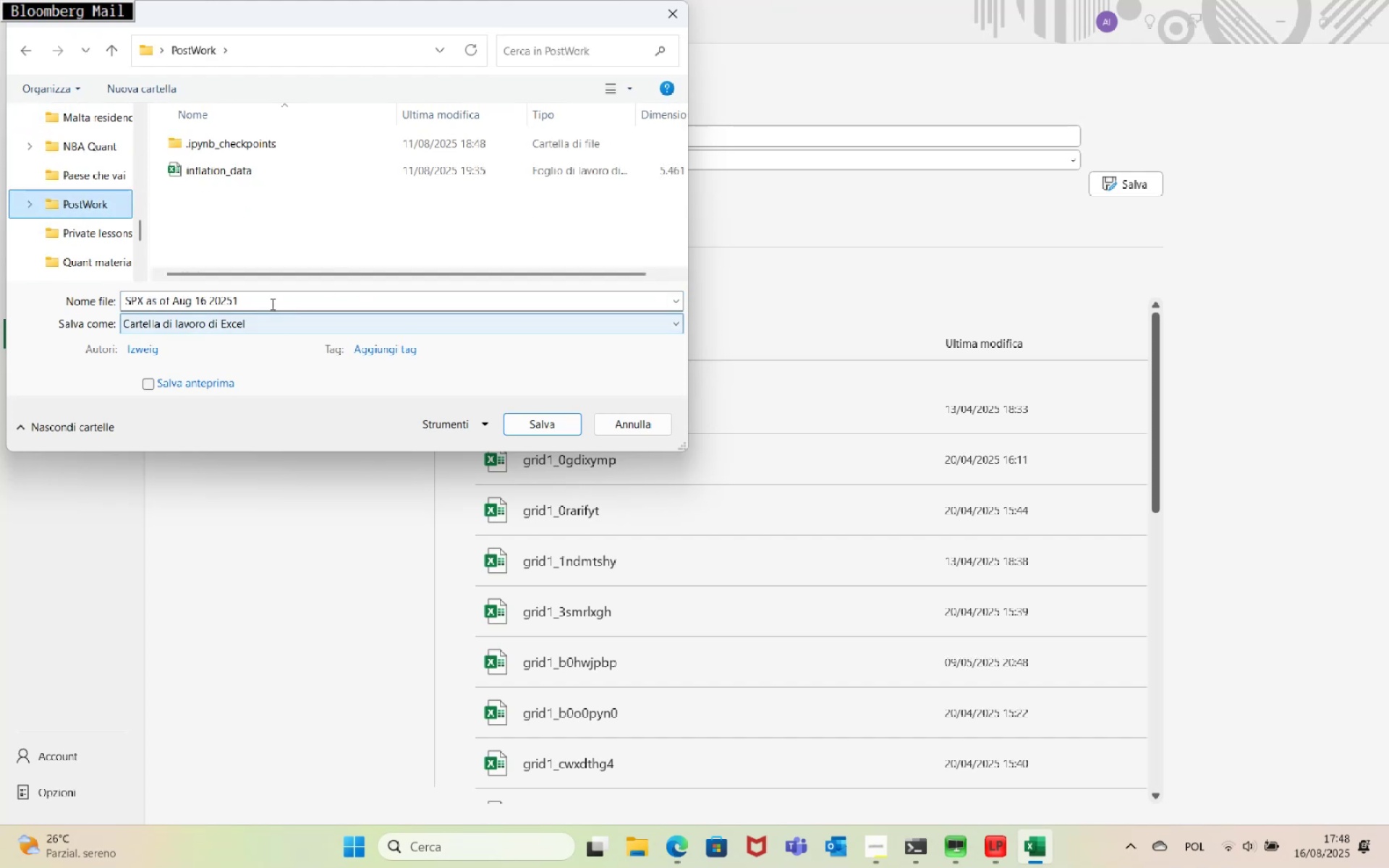 
left_click([271, 303])
 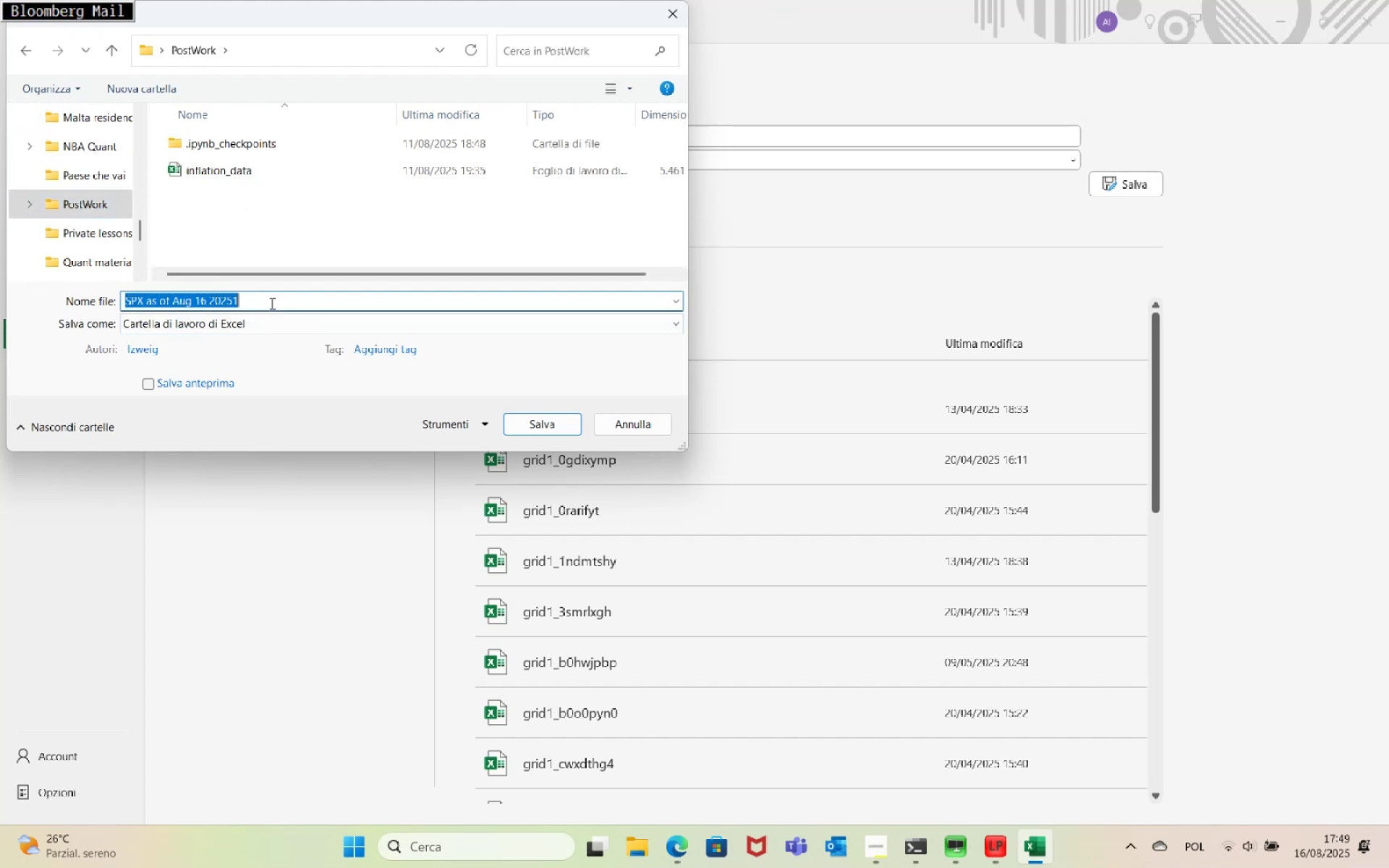 
type(esg_data)
 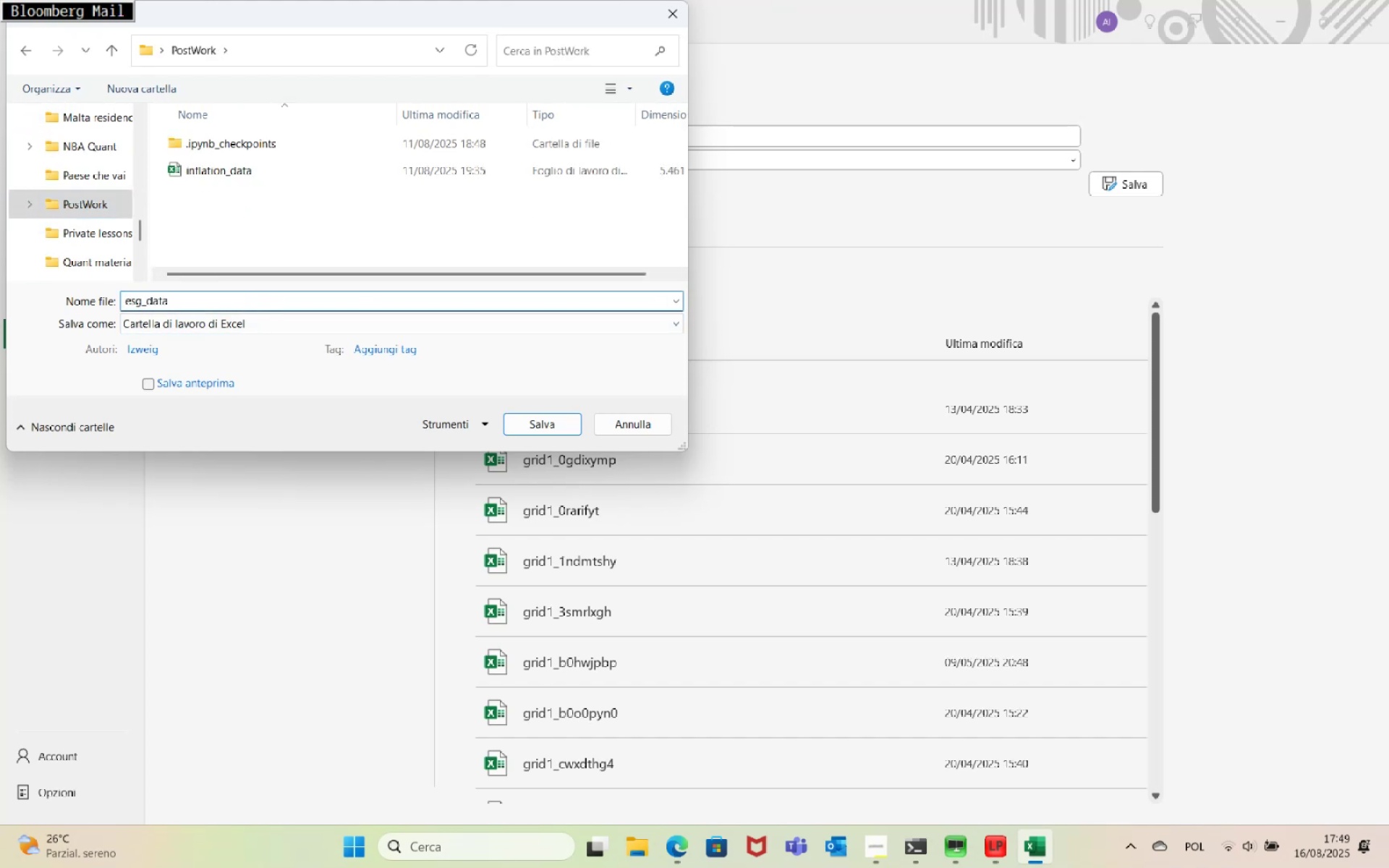 
 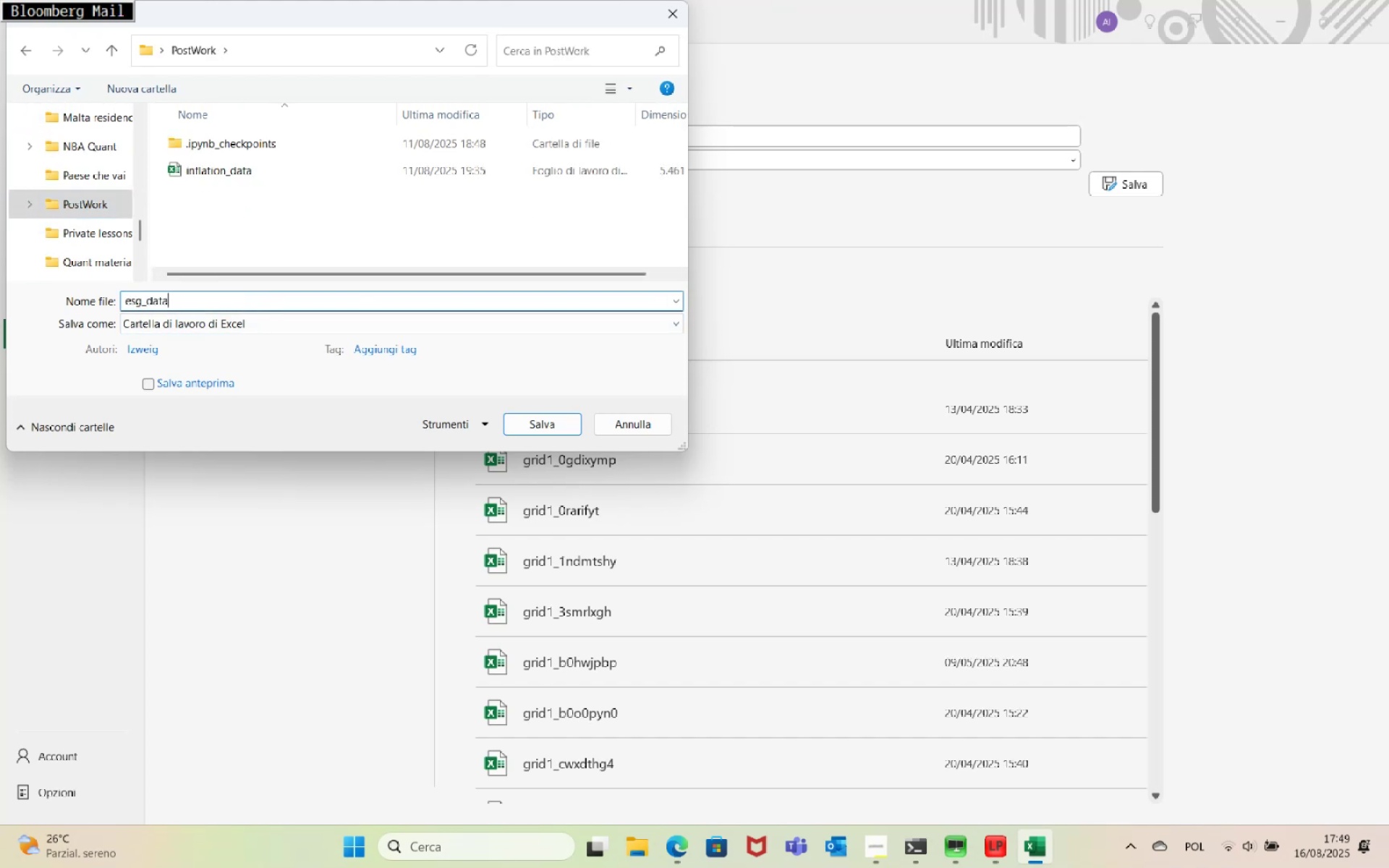 
key(Enter)
 